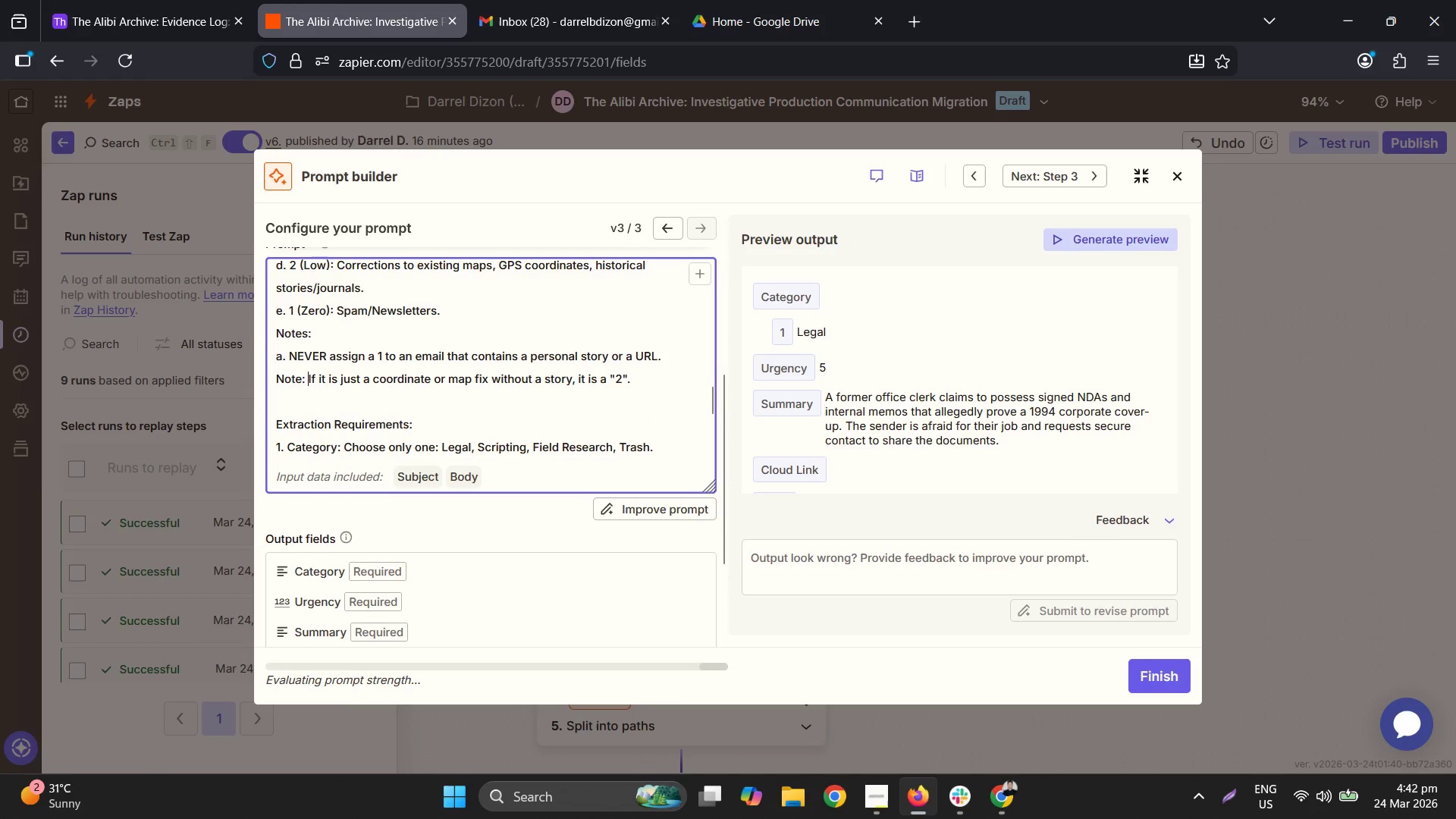 
key(Backspace)
 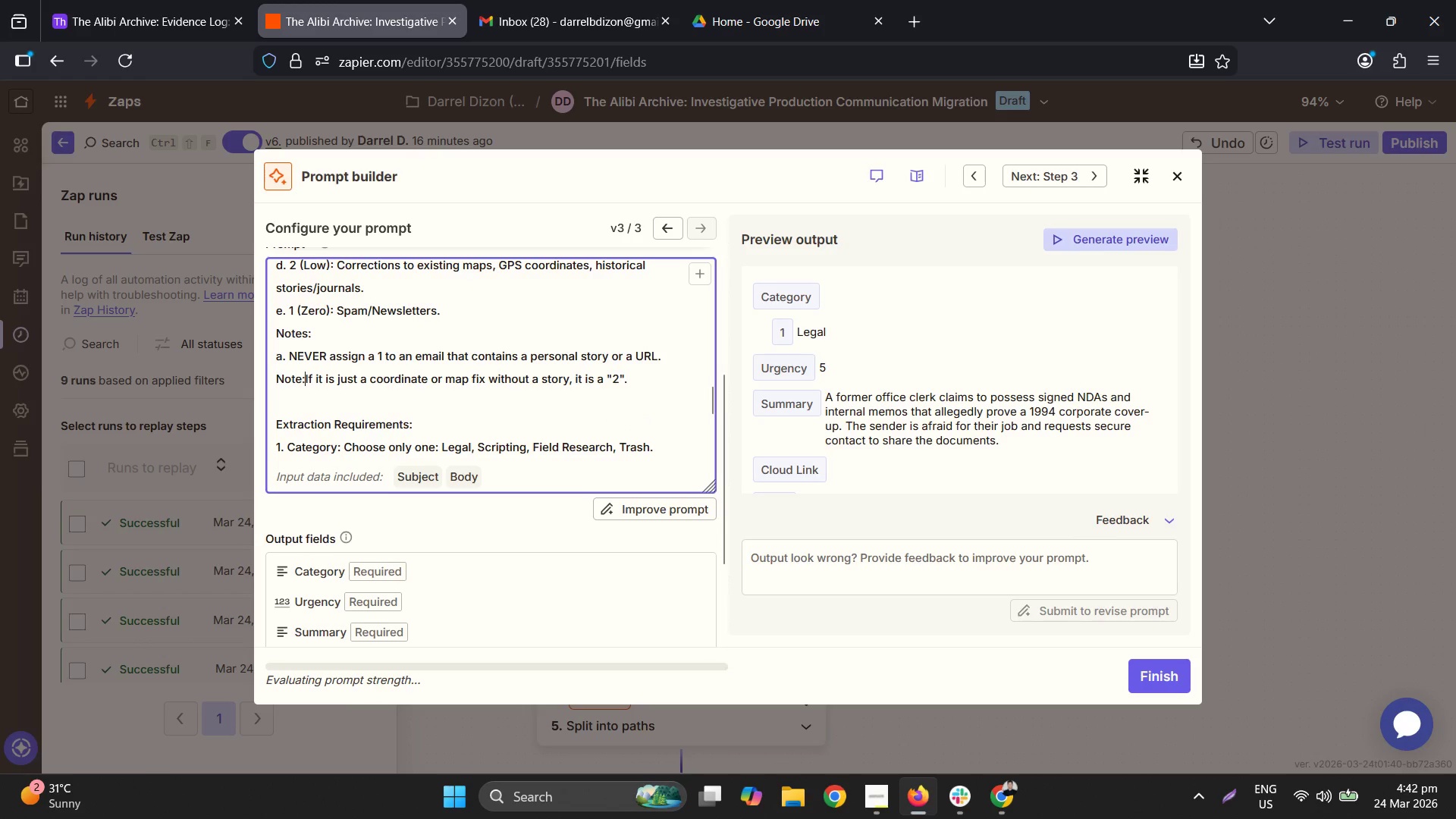 
key(Backspace)
 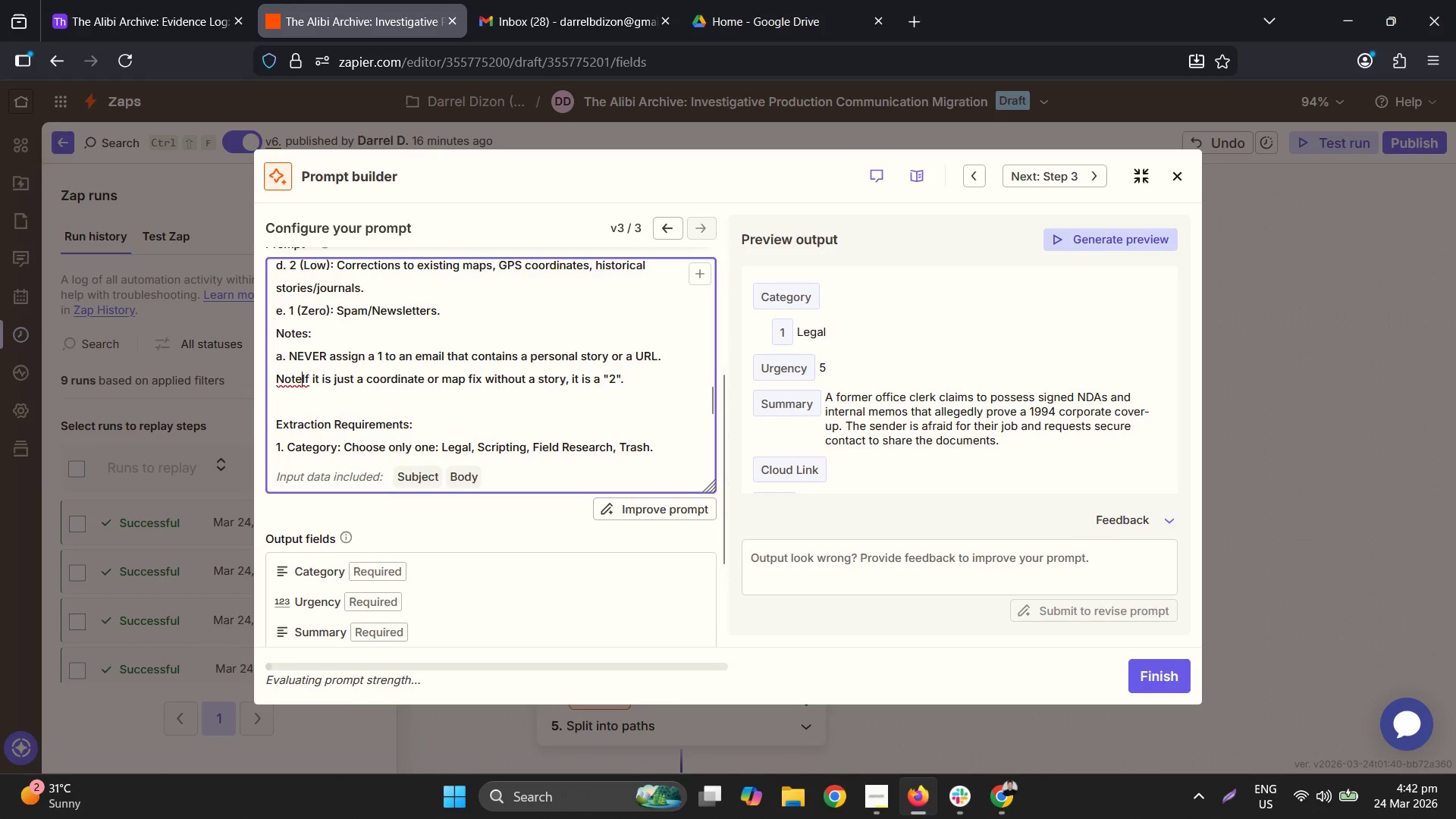 
key(Backspace)
 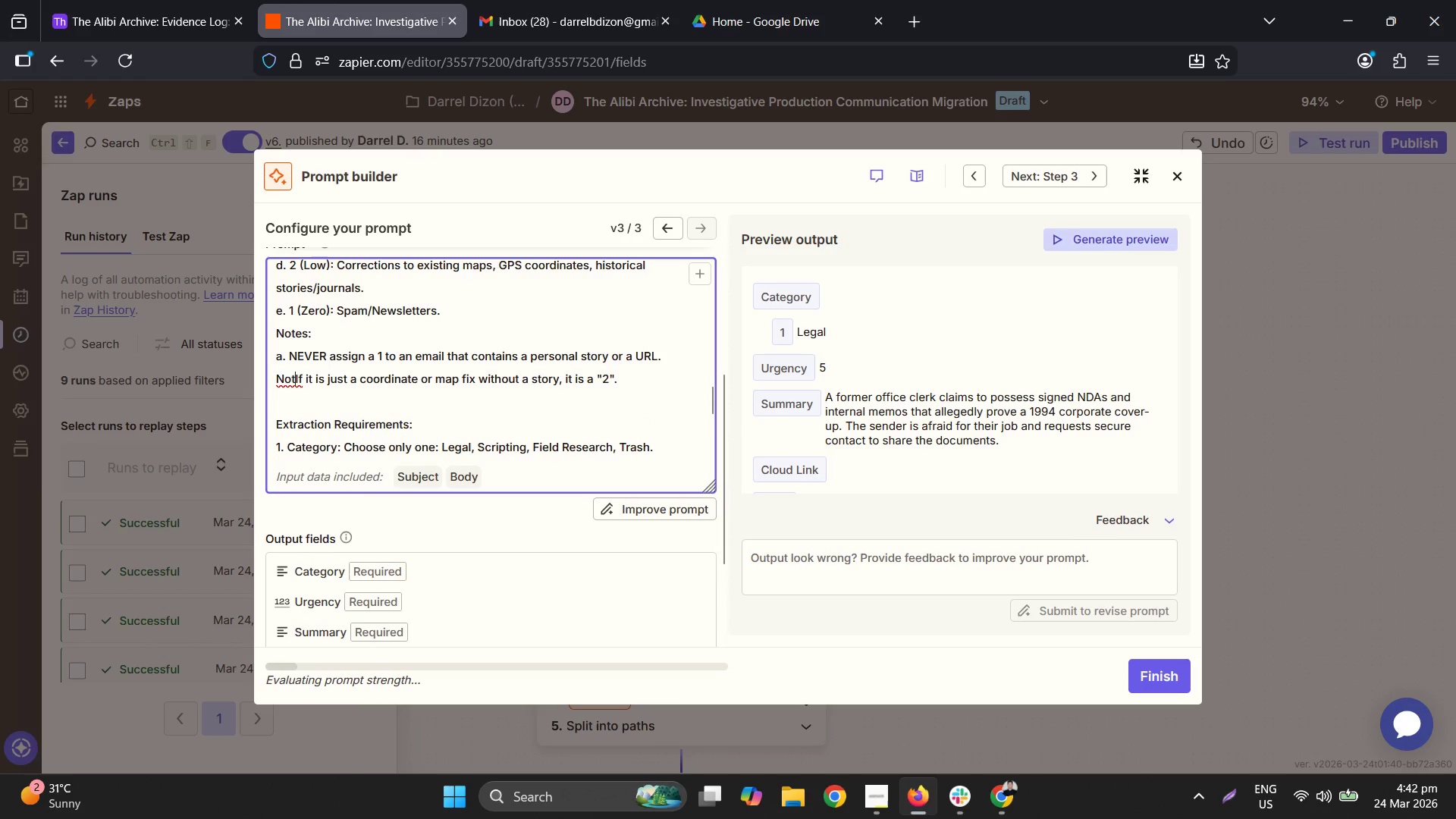 
key(Backspace)
 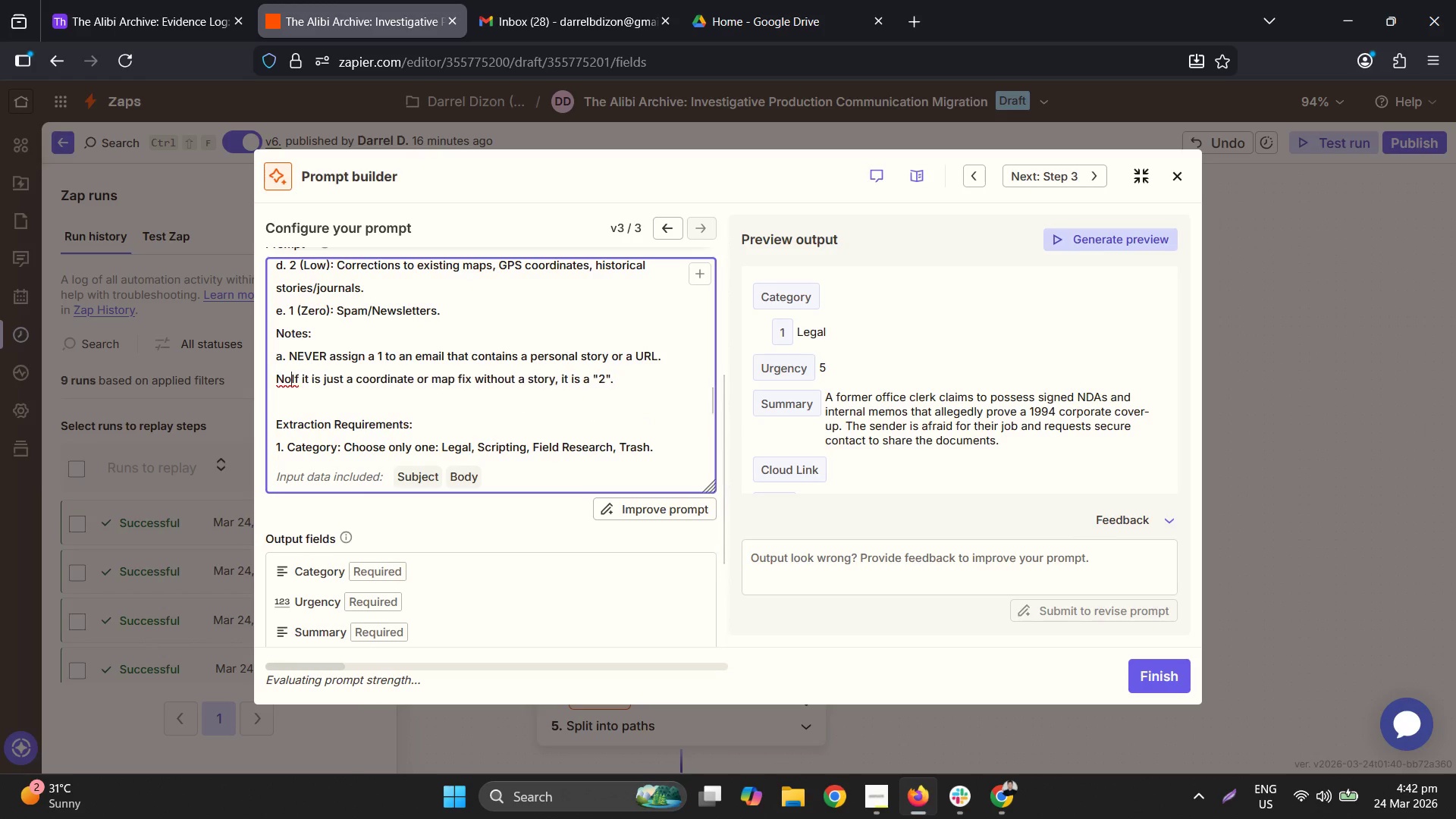 
key(Backspace)
 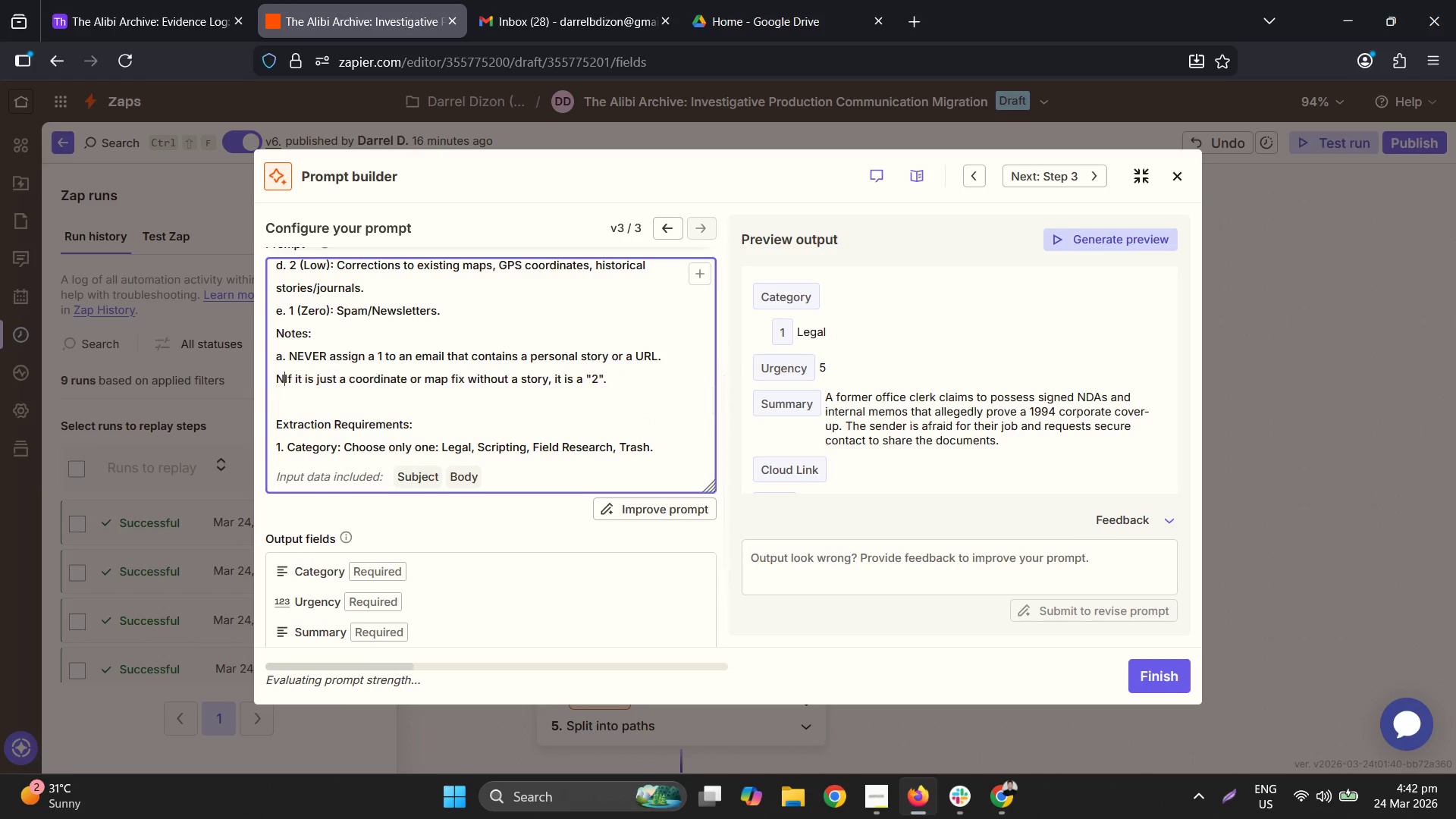 
key(Backspace)
 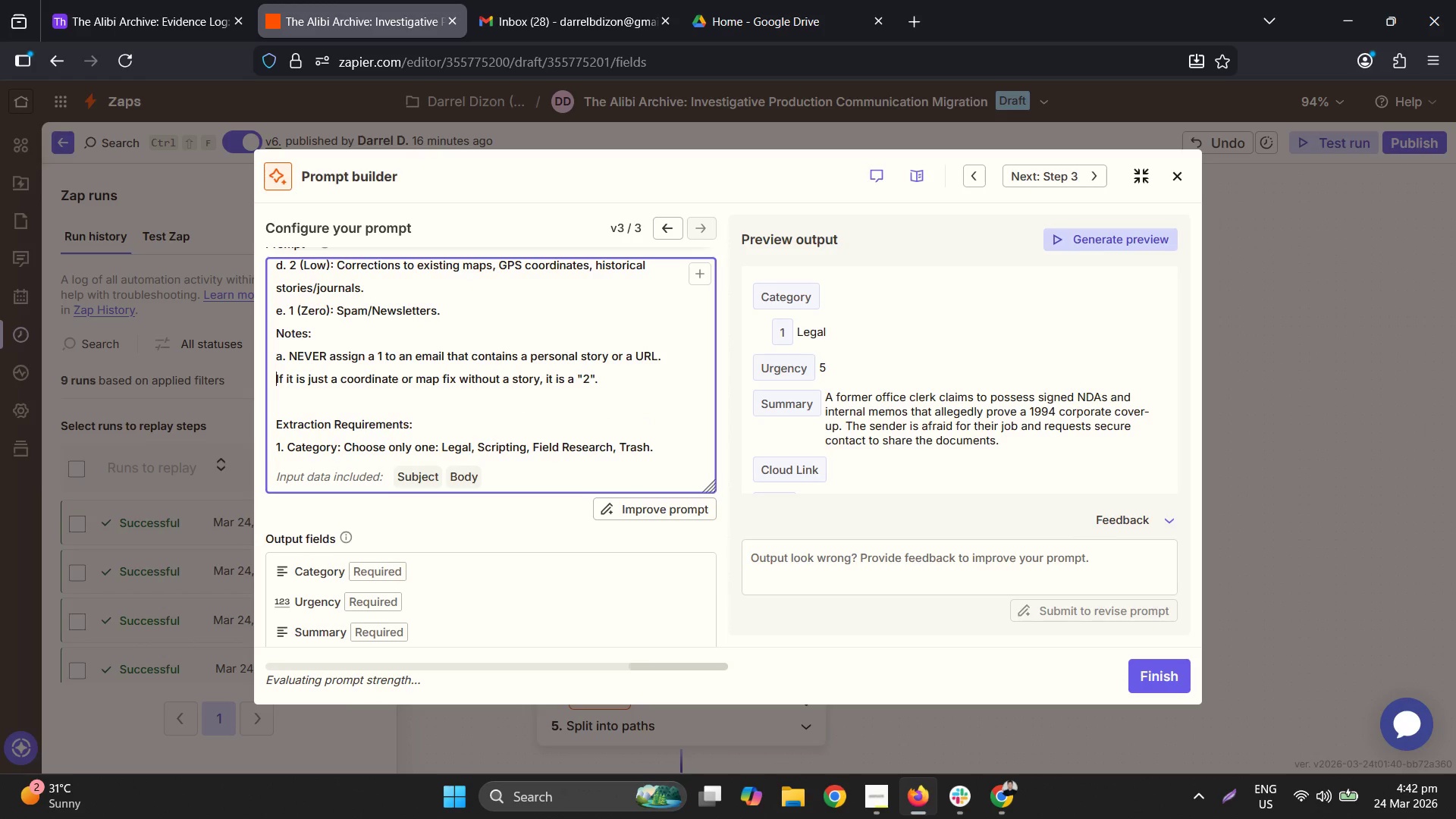 
key(B)
 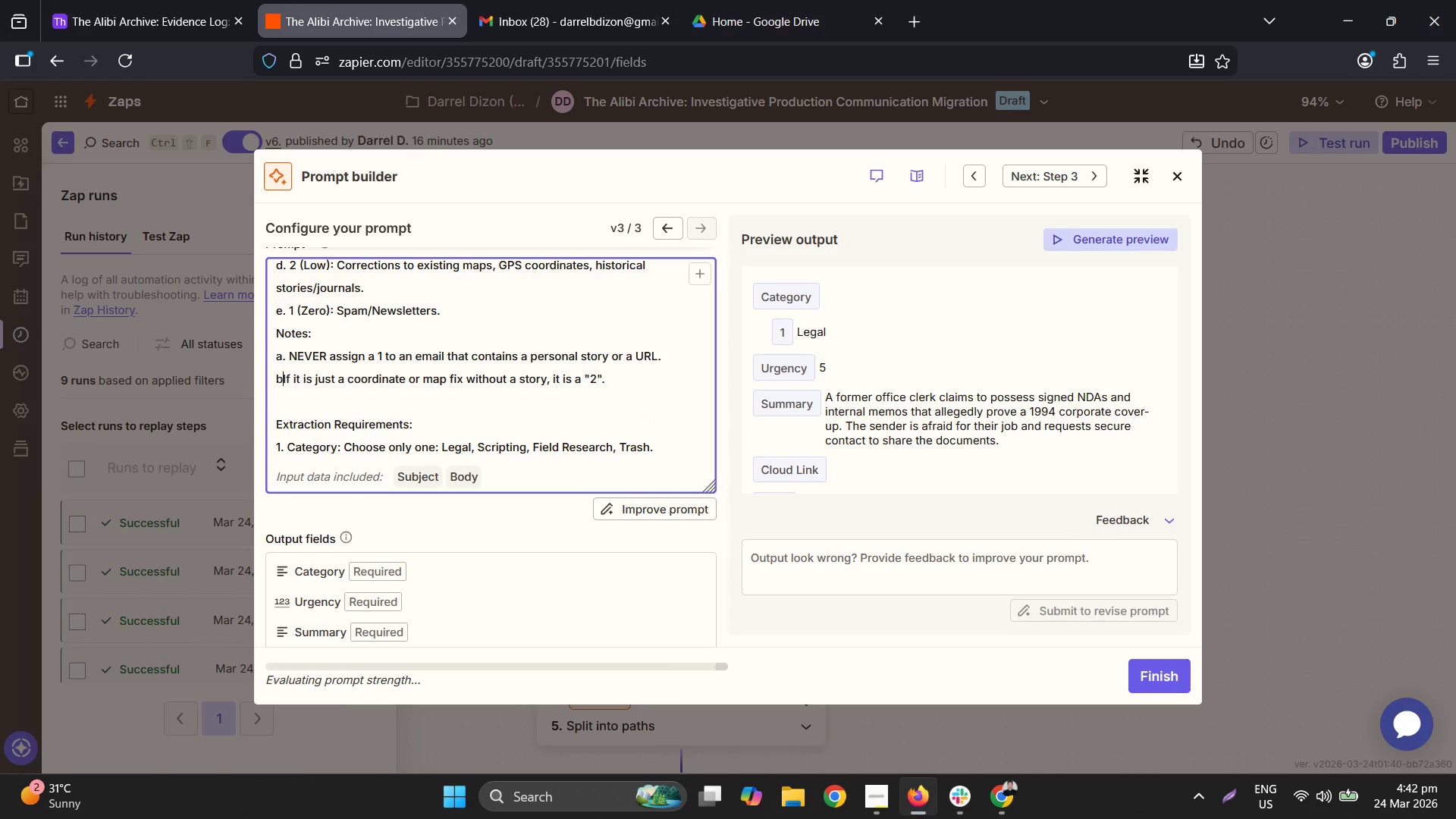 
key(Period)
 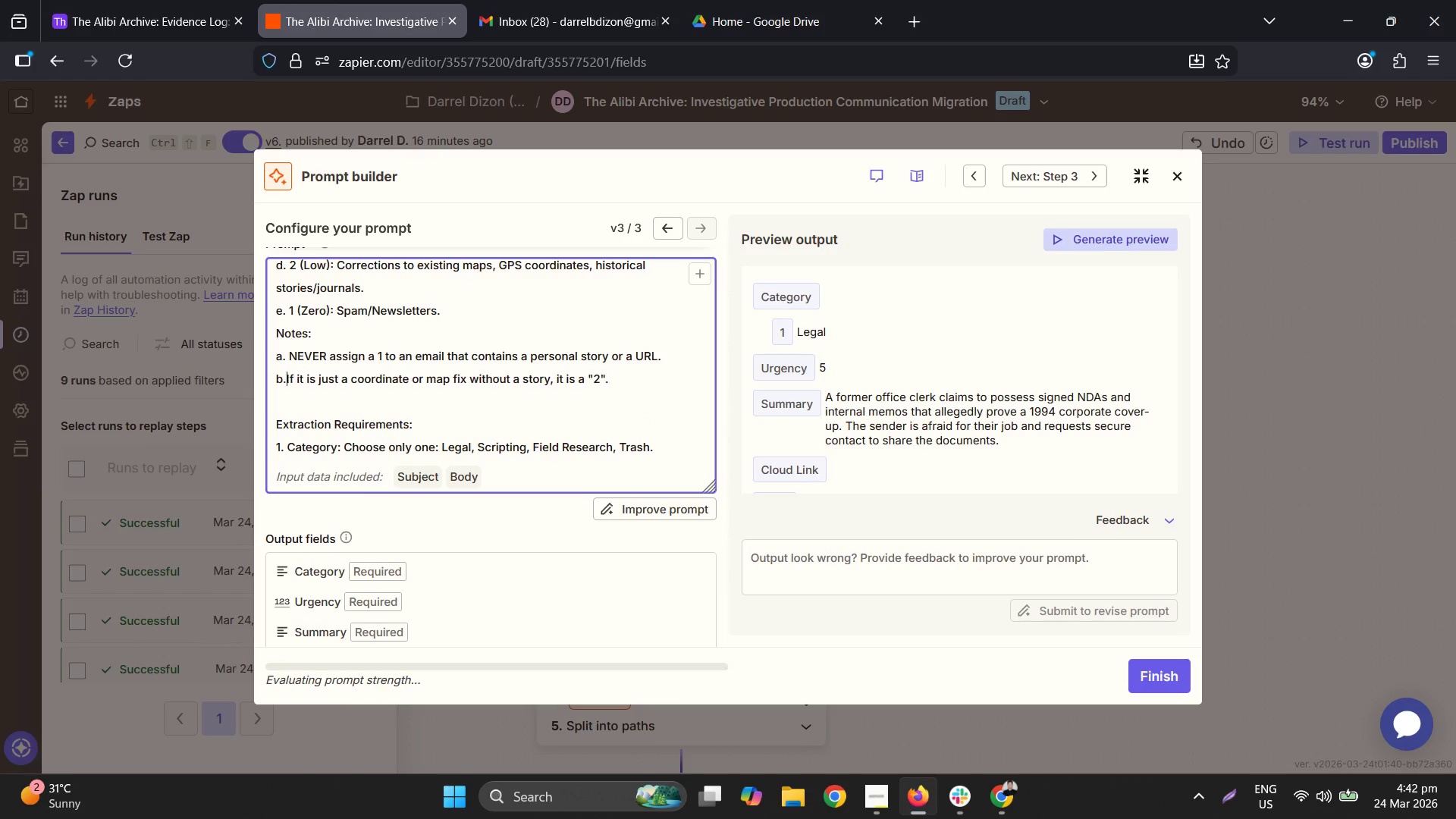 
key(Space)
 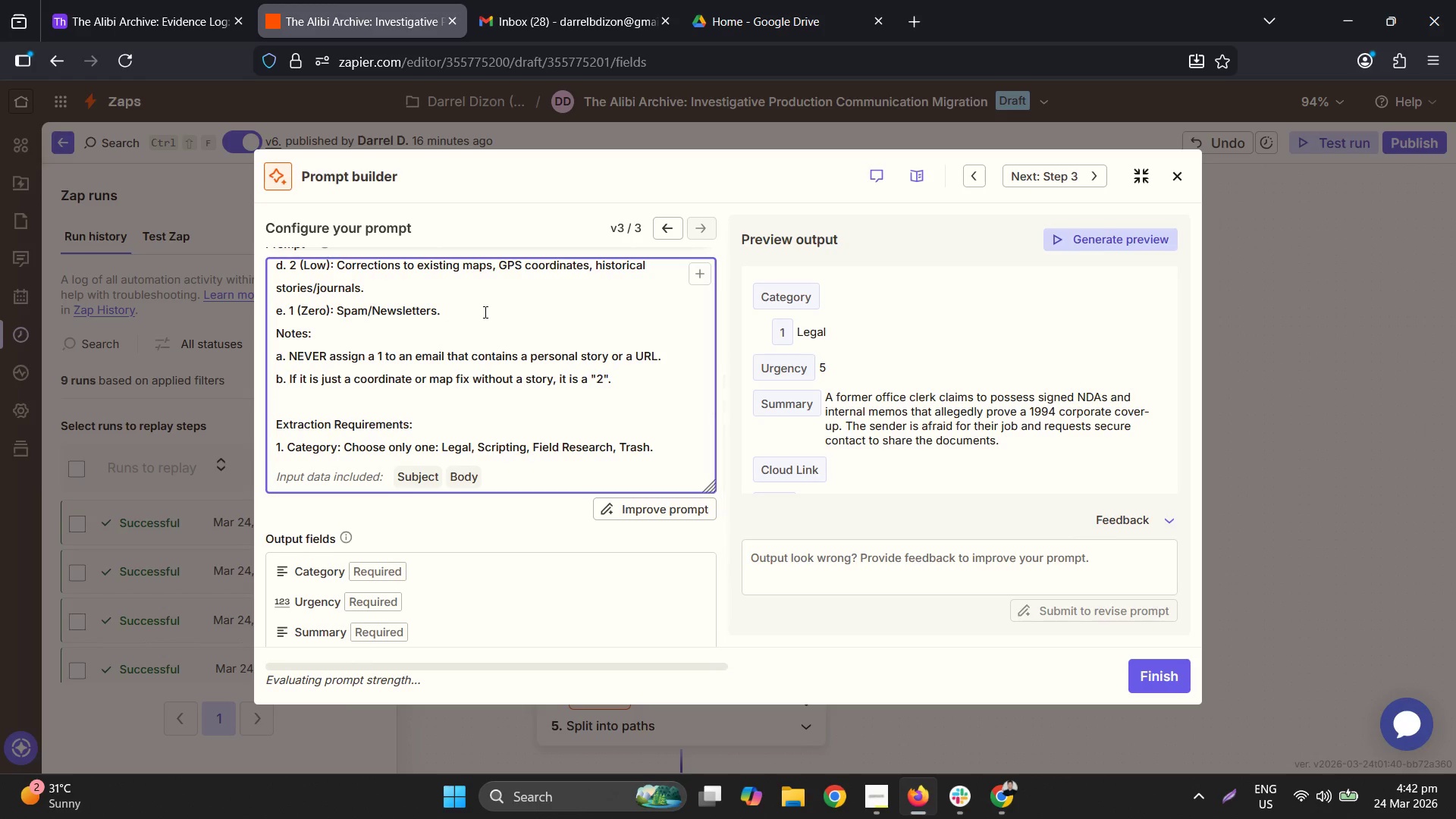 
wait(6.05)
 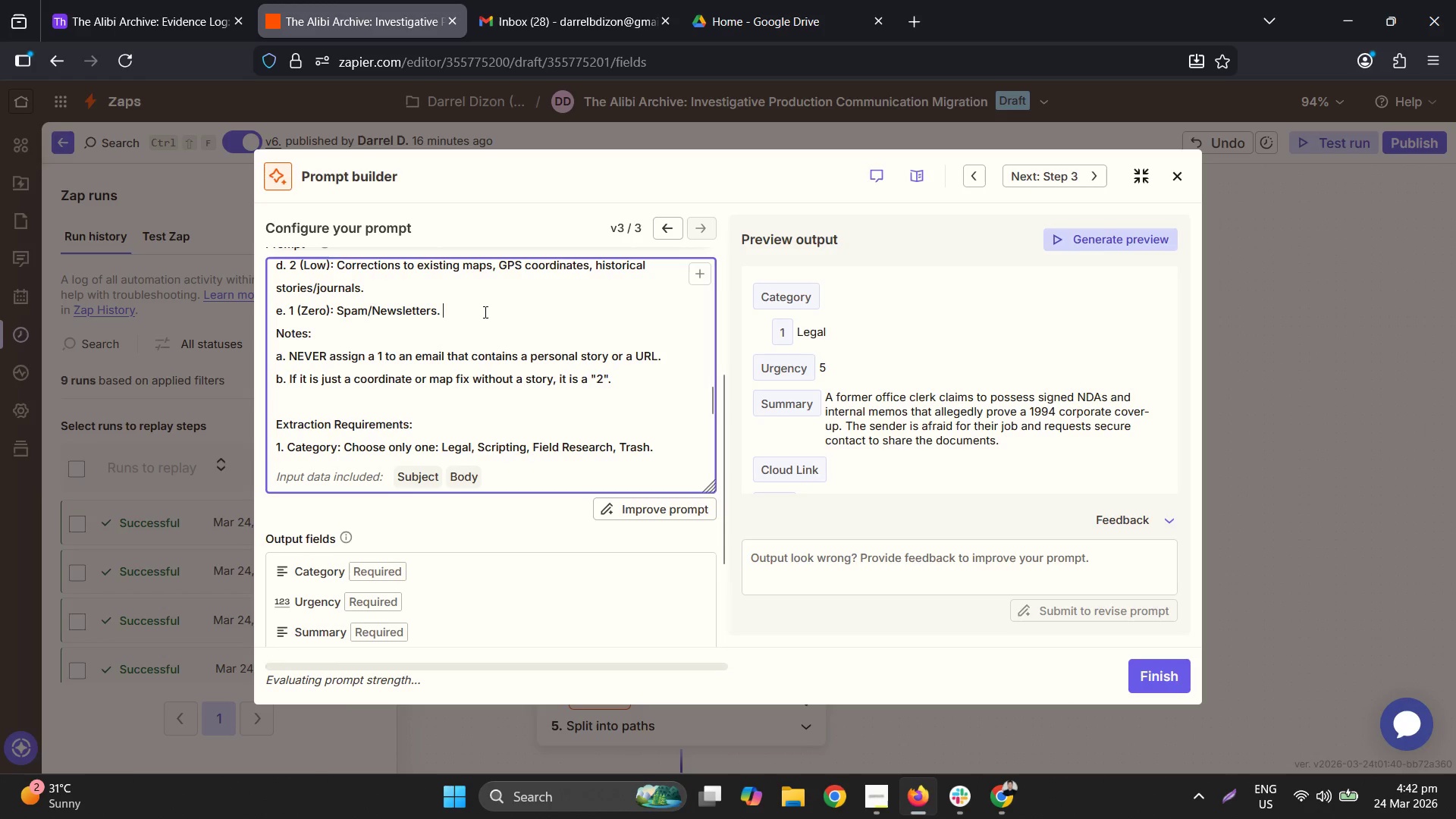 
type(MUST)
key(Backspace)
key(Backspace)
key(Backspace)
key(Backspace)
 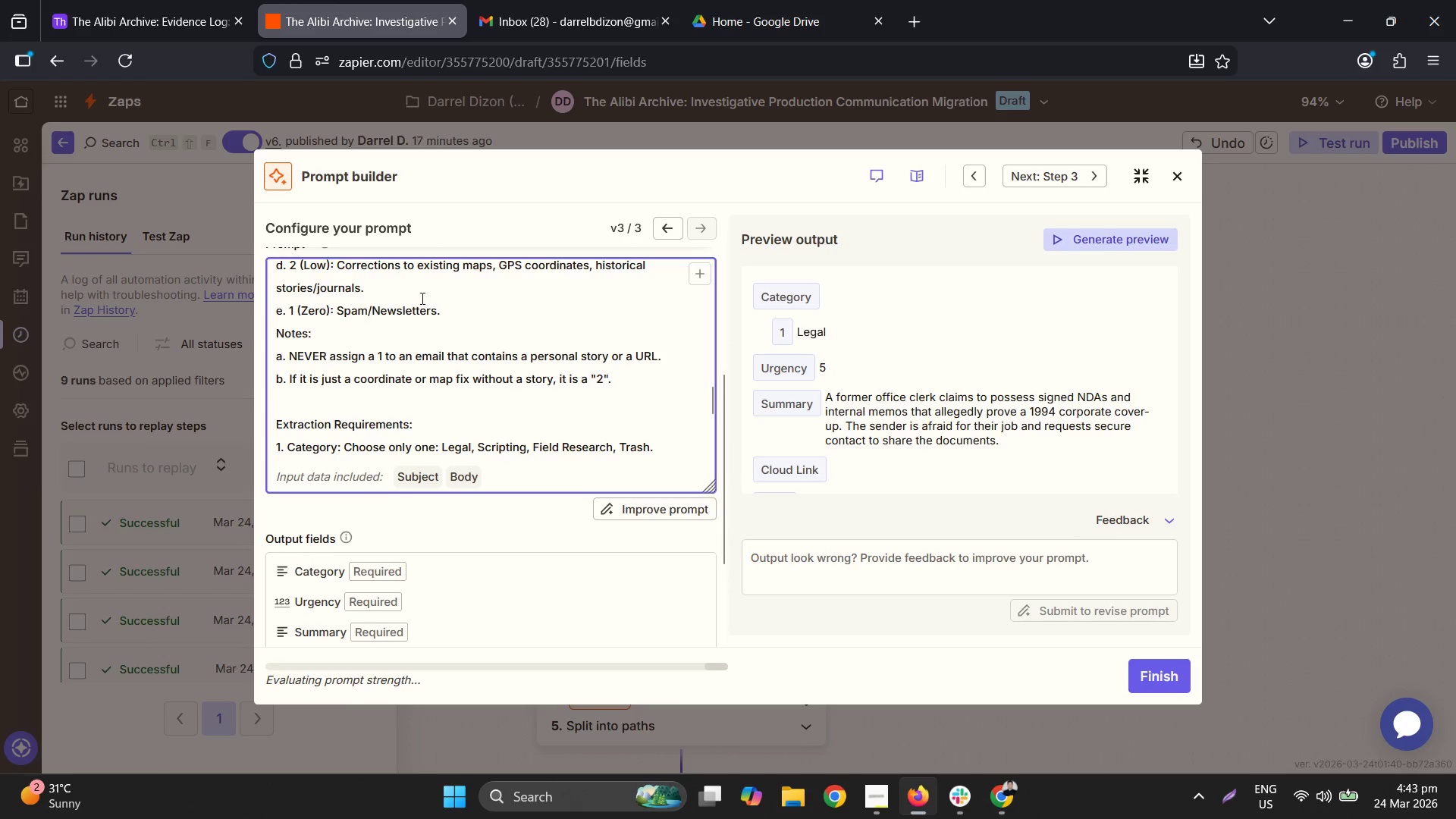 
left_click_drag(start_coordinate=[463, 311], to_coordinate=[340, 310])
 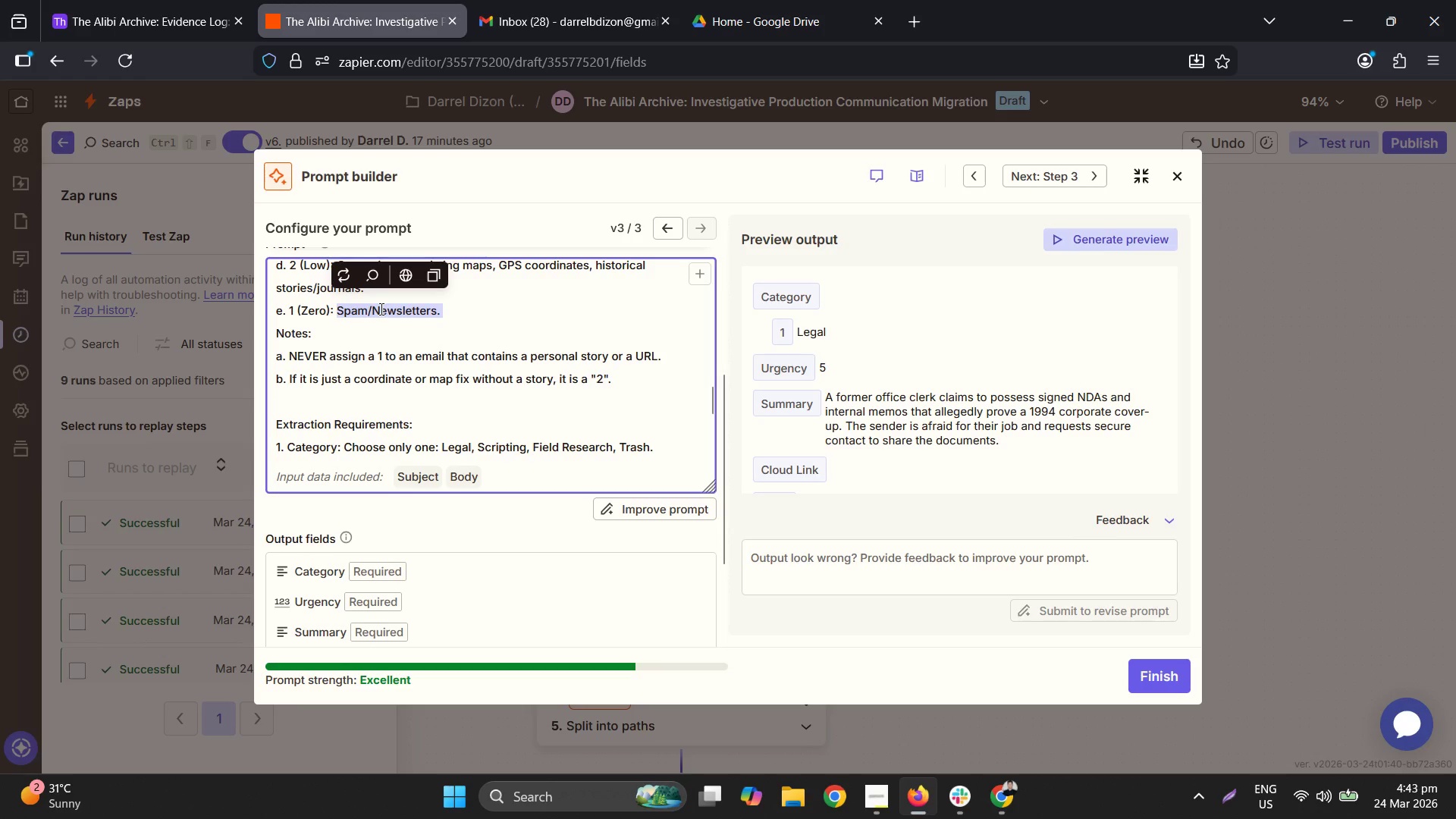 
type(MUST be assigned to any marketing, autoa)
key(Backspace)
type(mated newsletters. )
key(Backspace)
key(Backspace)
type(, "Top 10")
key(Backspace)
type( l)
key(Backspace)
key(Backspace)
type(" lists, or podcast gea adv)
key(Backspace)
key(Backspace)
key(Backspace)
key(Backspace)
type(r adverts)
key(Backspace)
type(isemet)
key(Backspace)
type(nts. even if they are about true ci)
key(Backspace)
type(rime.)
 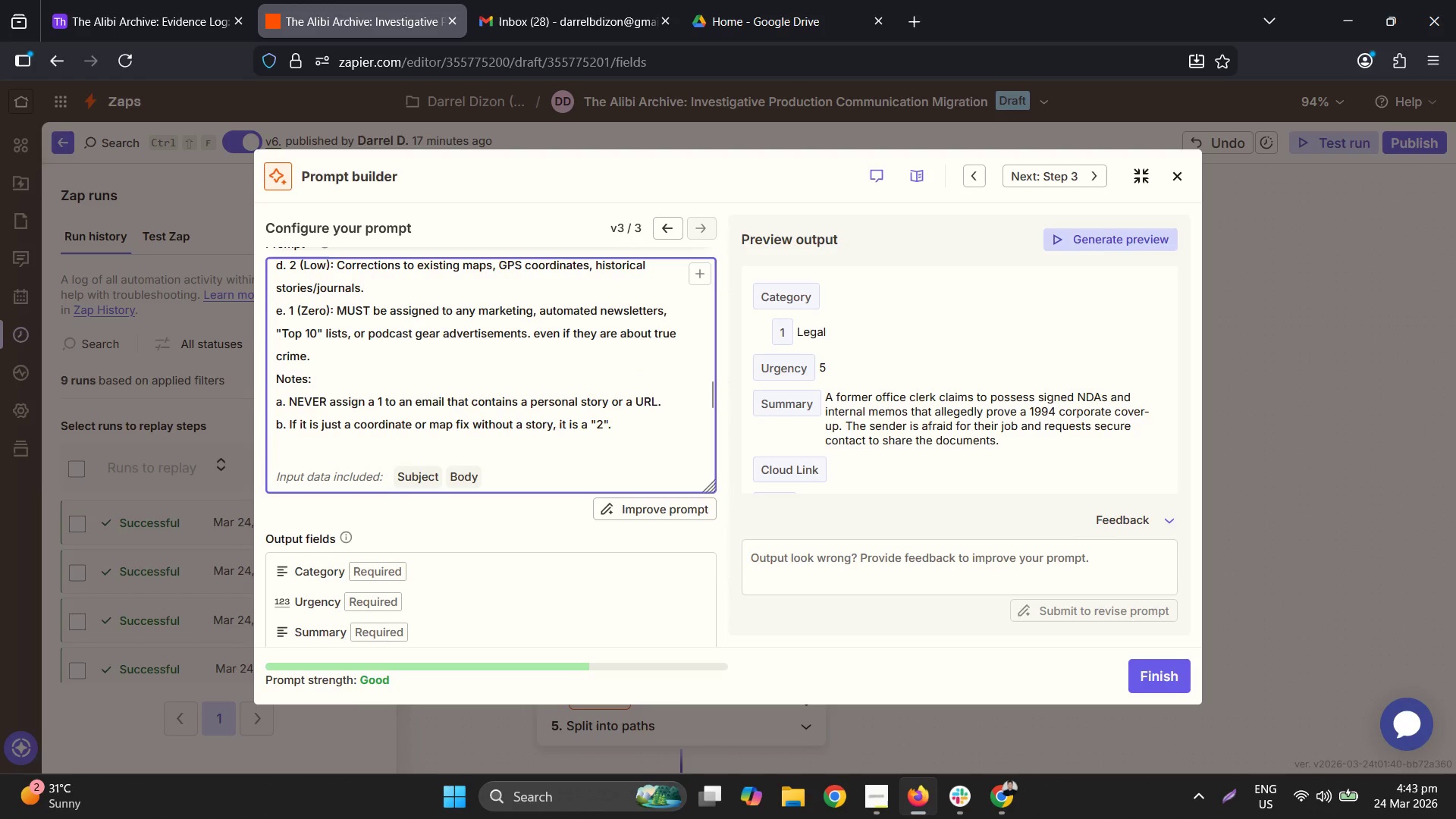 
wait(70.81)
 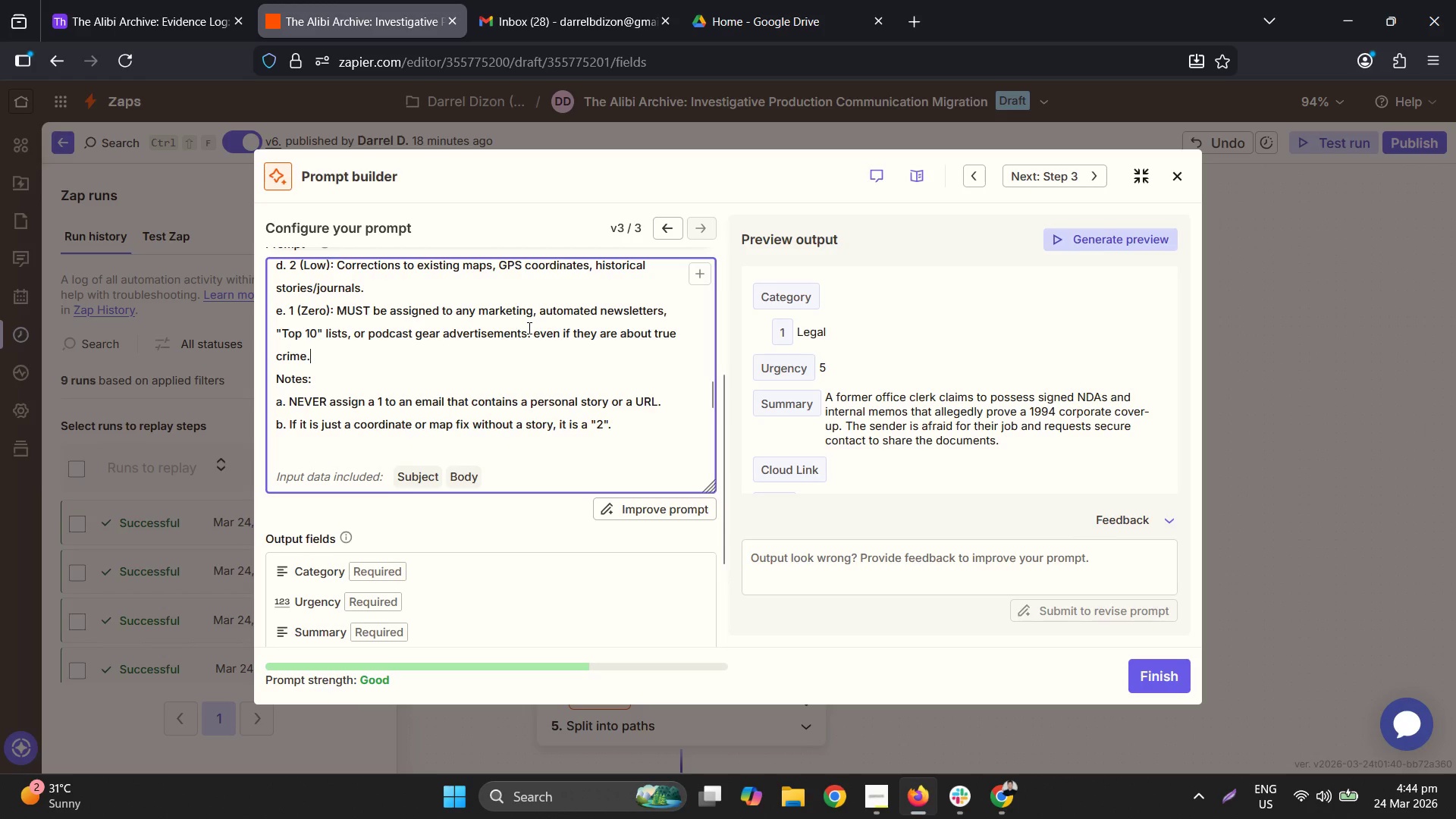 
left_click([337, 380])
 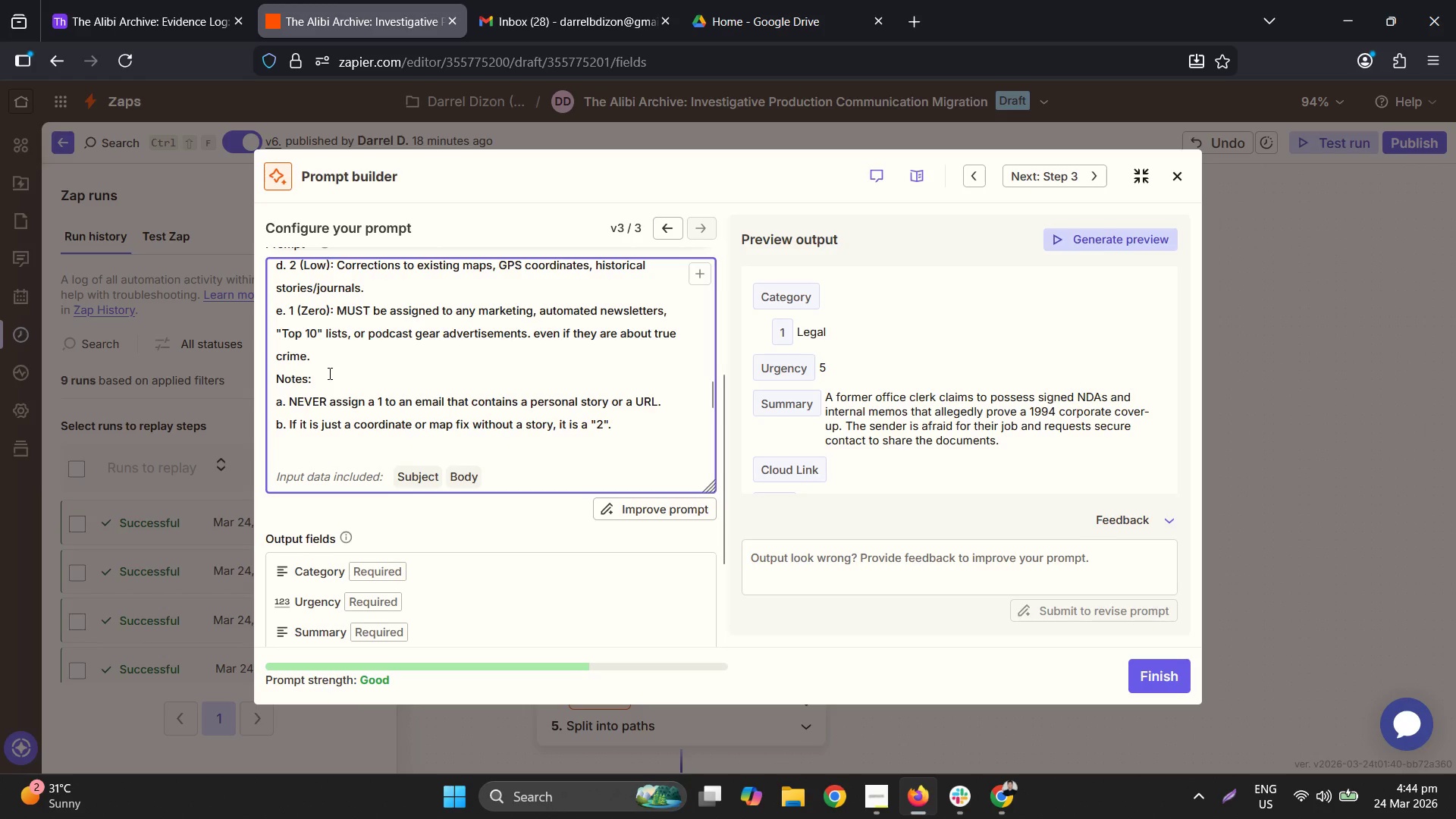 
scroll: coordinate [463, 369], scroll_direction: up, amount: 2.0
 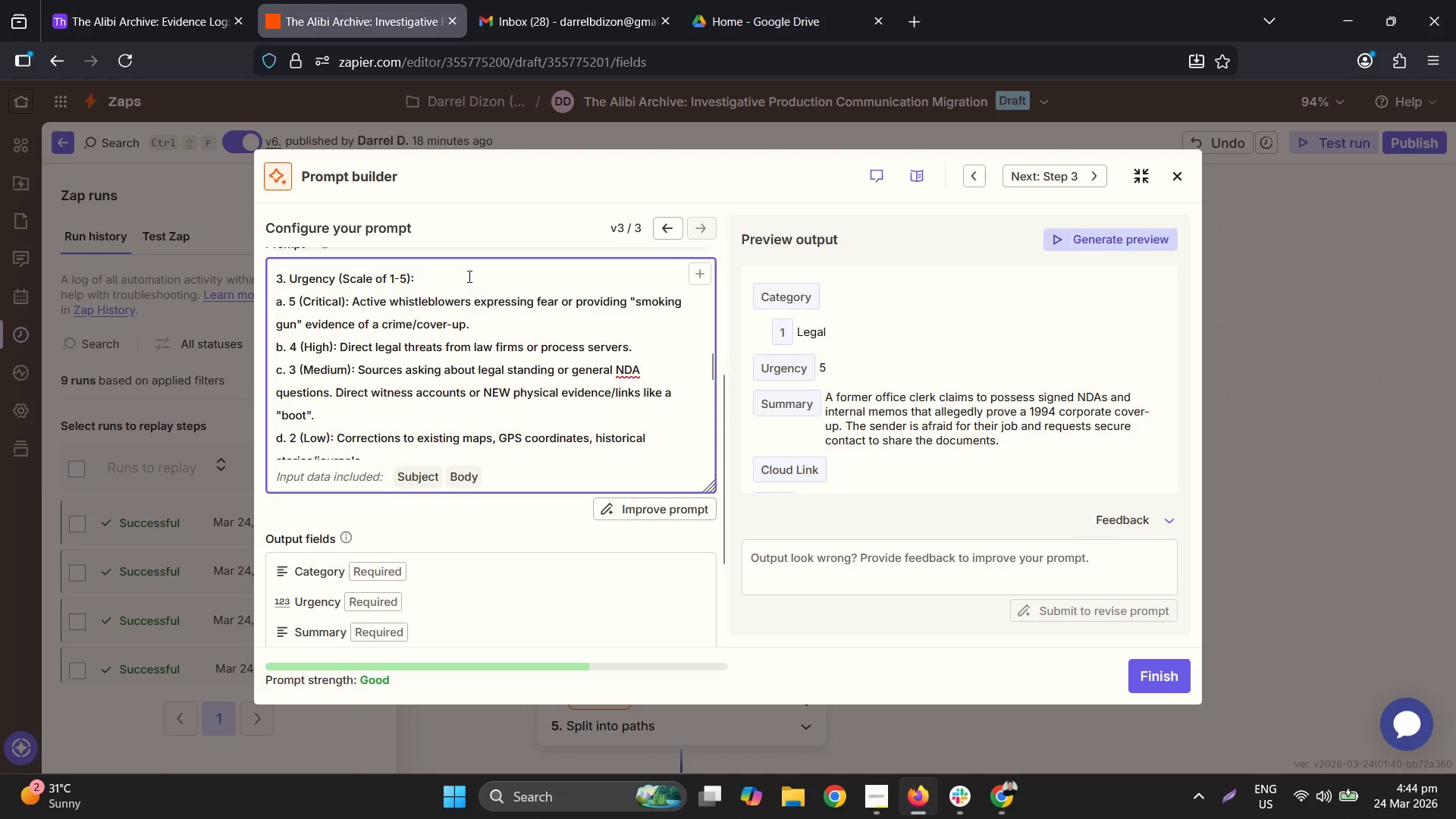 
type( Gene)
key(Backspace)
key(Backspace)
key(Backspace)
key(Backspace)
 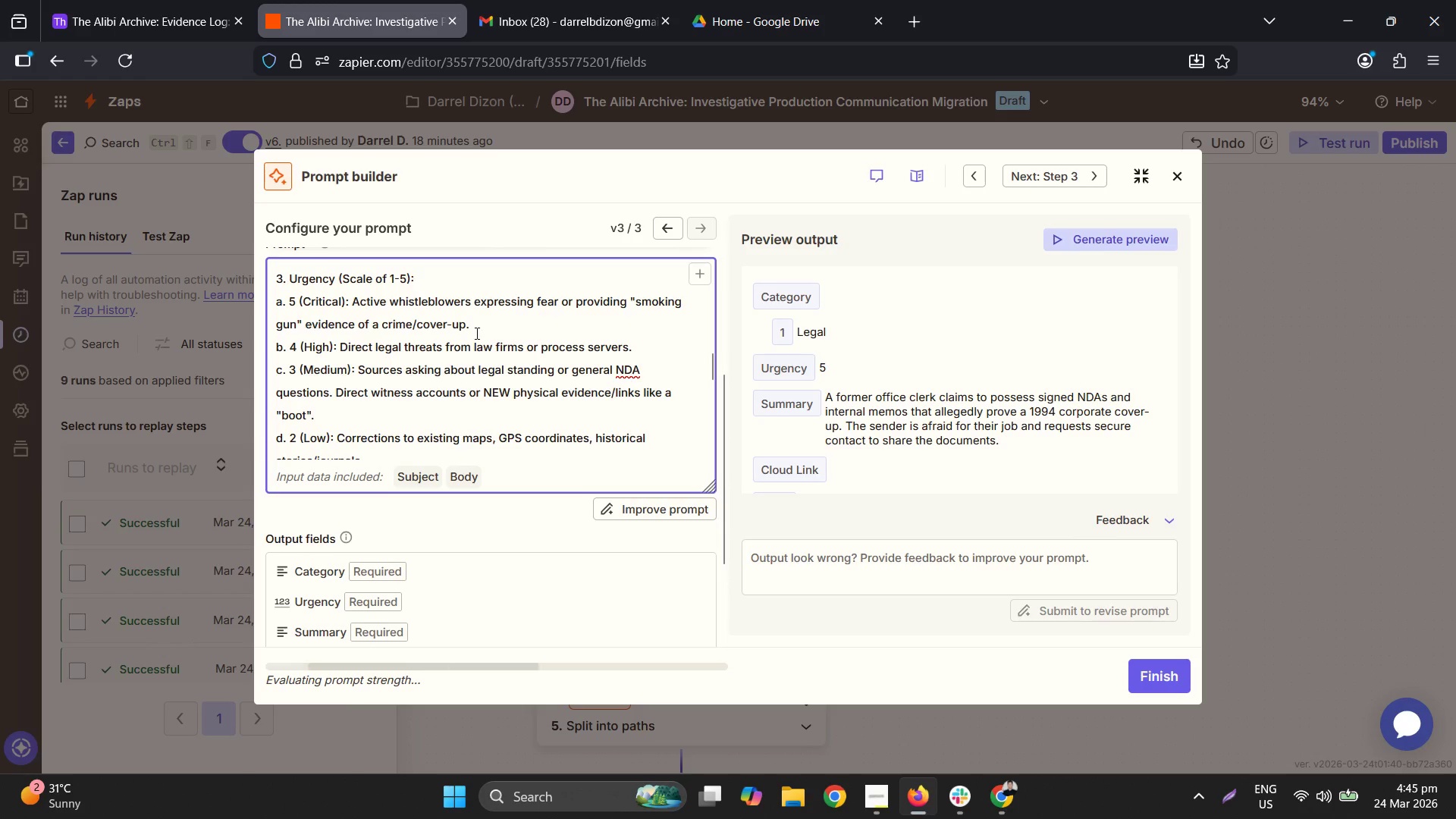 
scroll: coordinate [525, 366], scroll_direction: down, amount: 1.0
 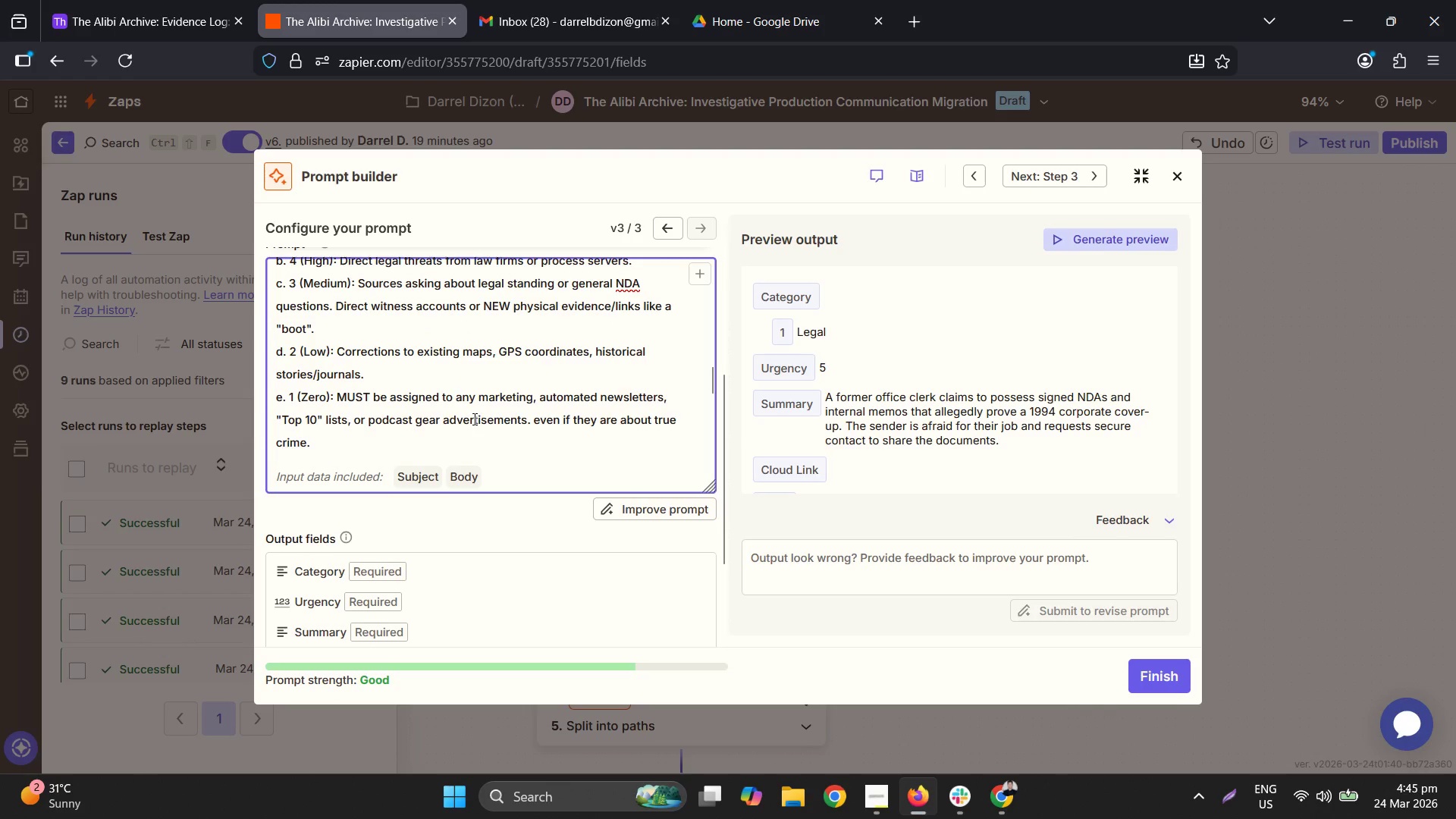 
left_click_drag(start_coordinate=[325, 442], to_coordinate=[274, 401])
 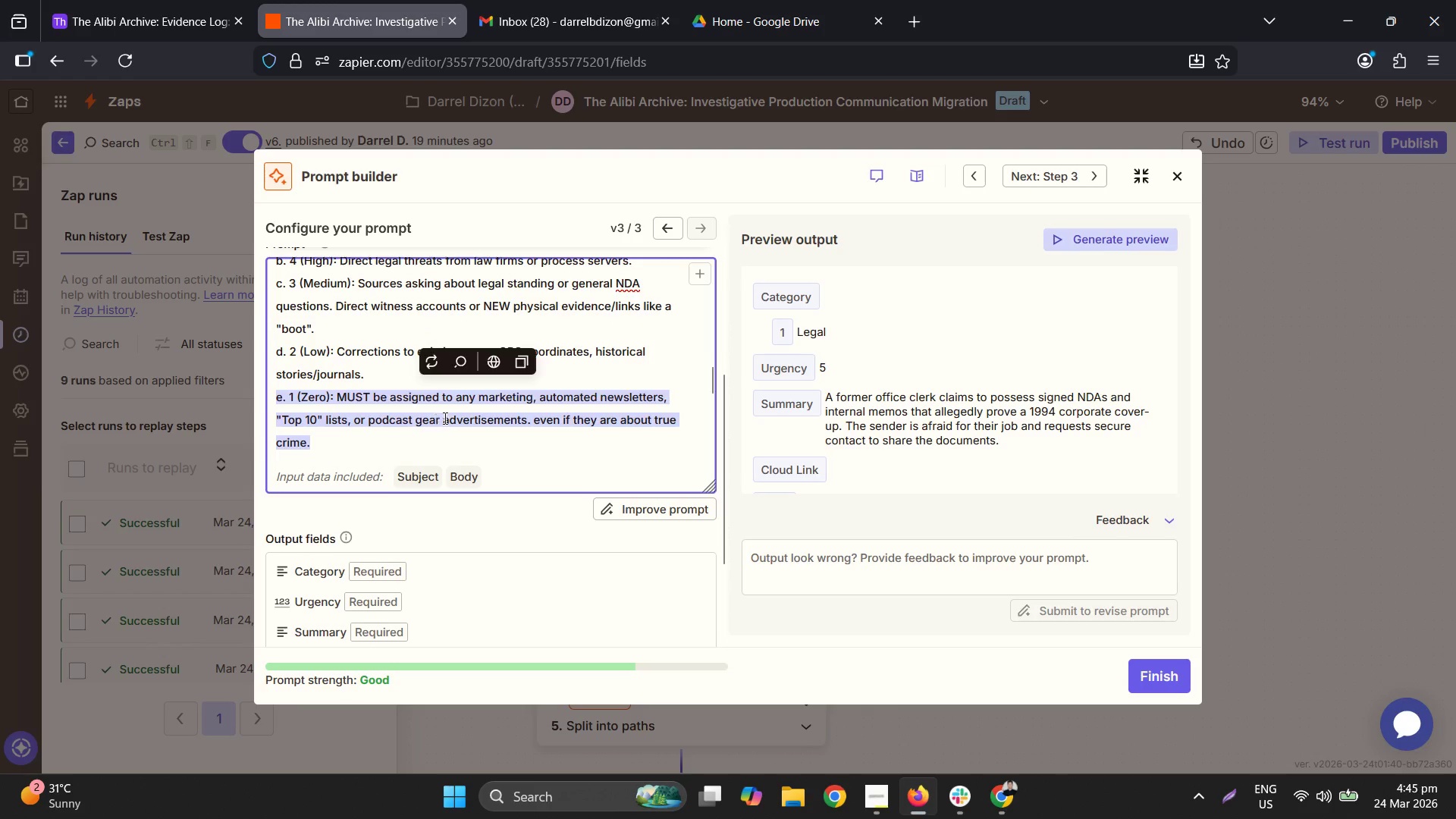 
key(Backspace)
 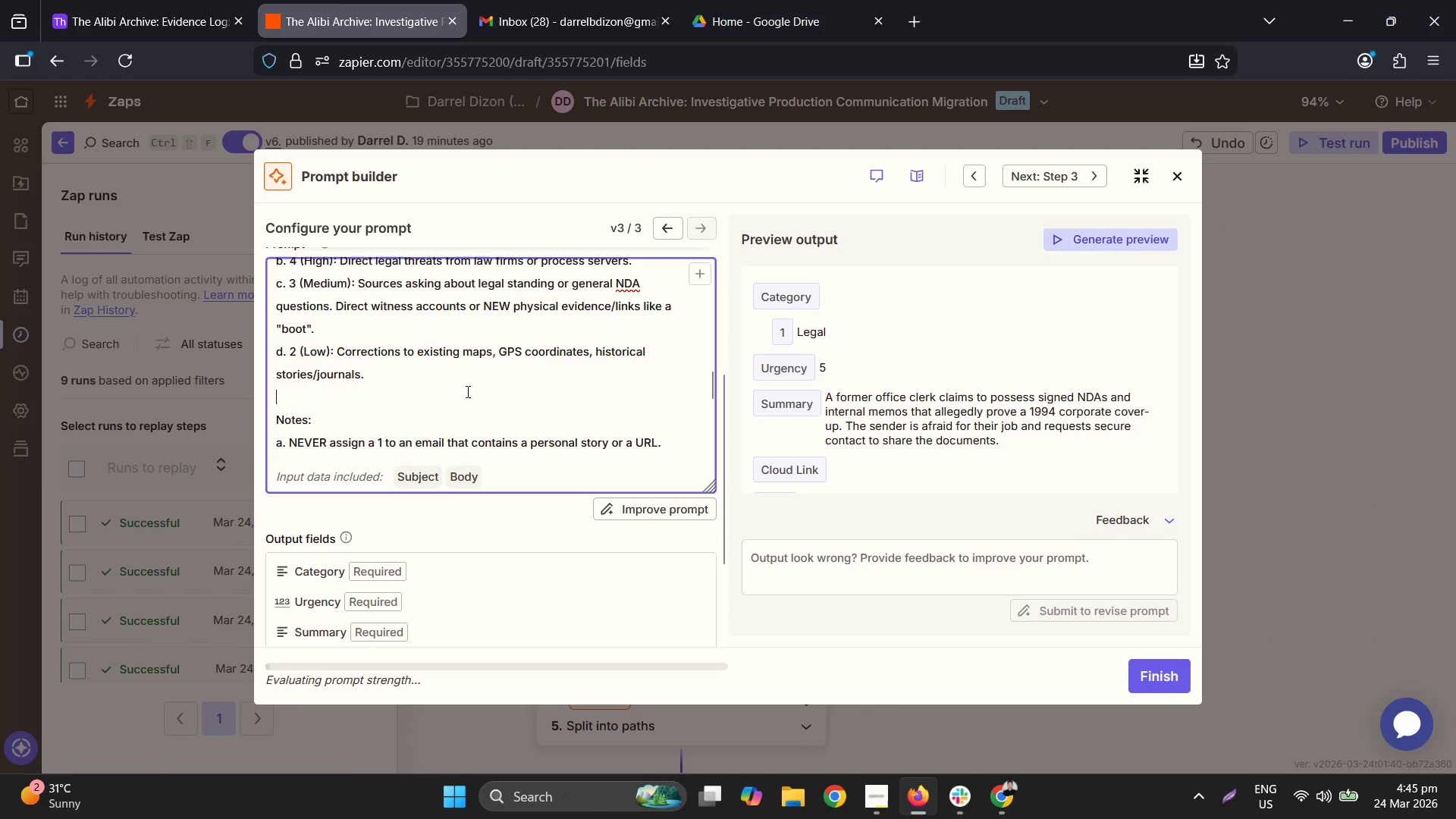 
key(Backspace)
 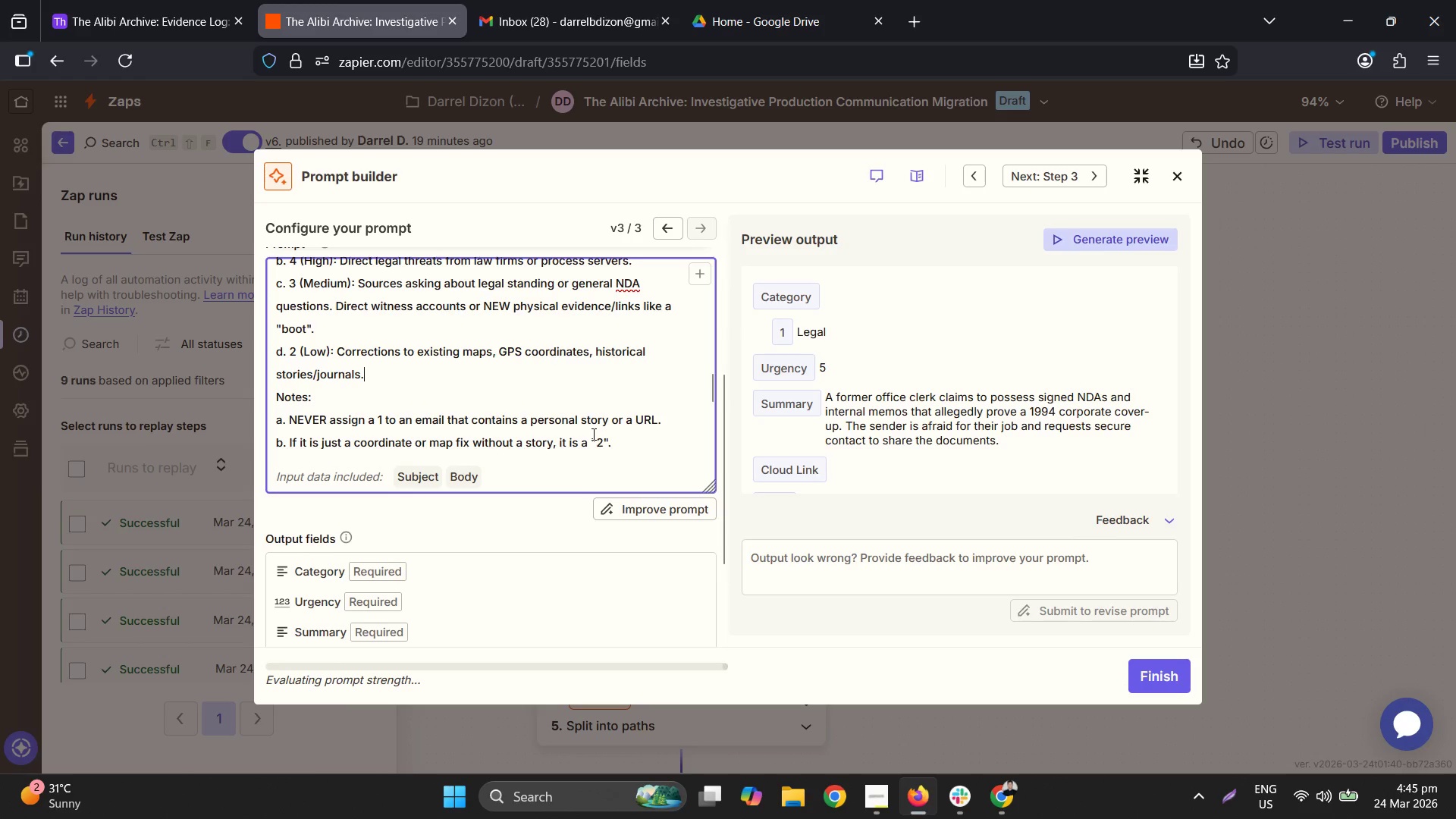 
scroll: coordinate [580, 375], scroll_direction: none, amount: 0.0
 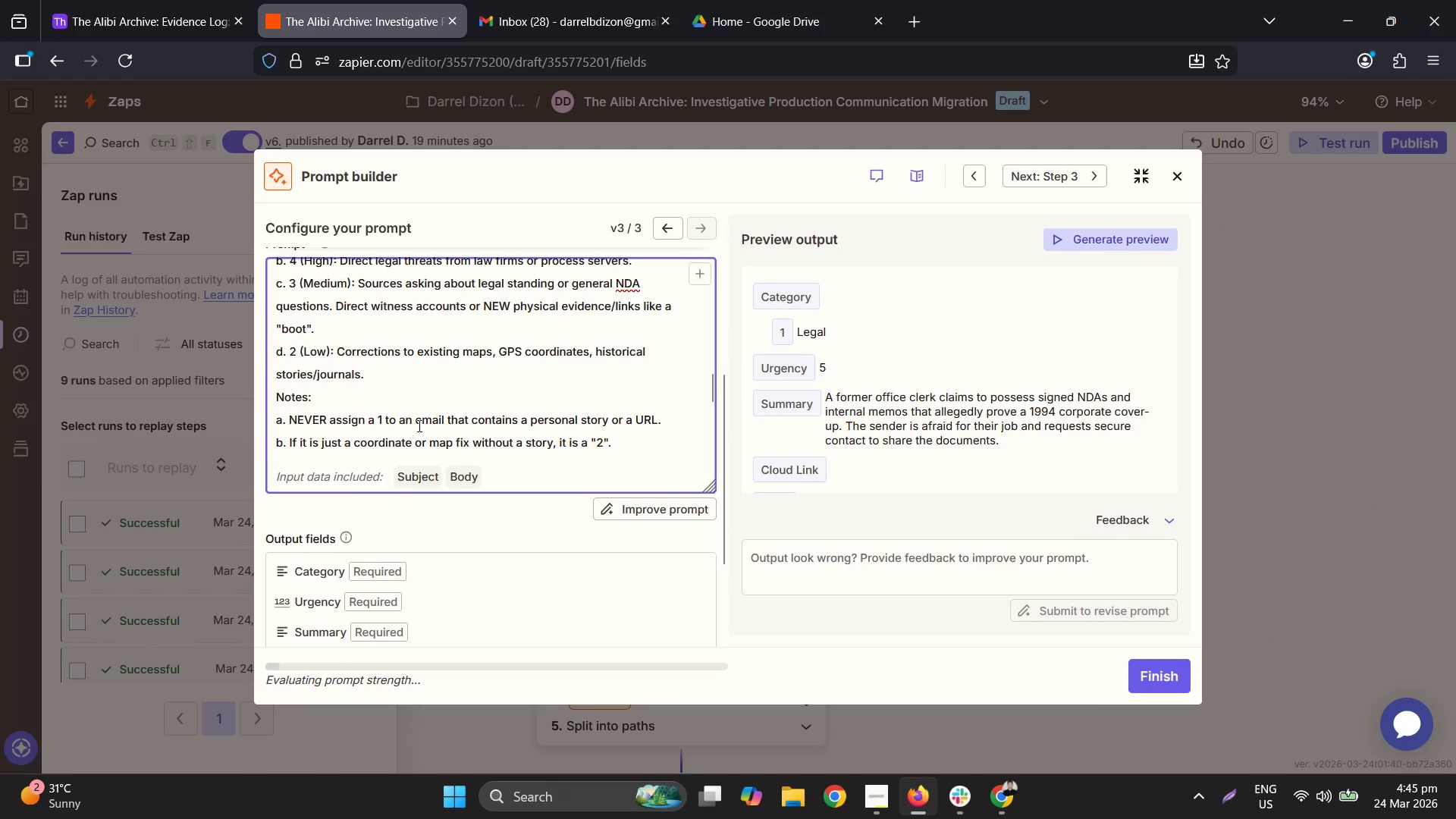 
double_click([417, 423])
 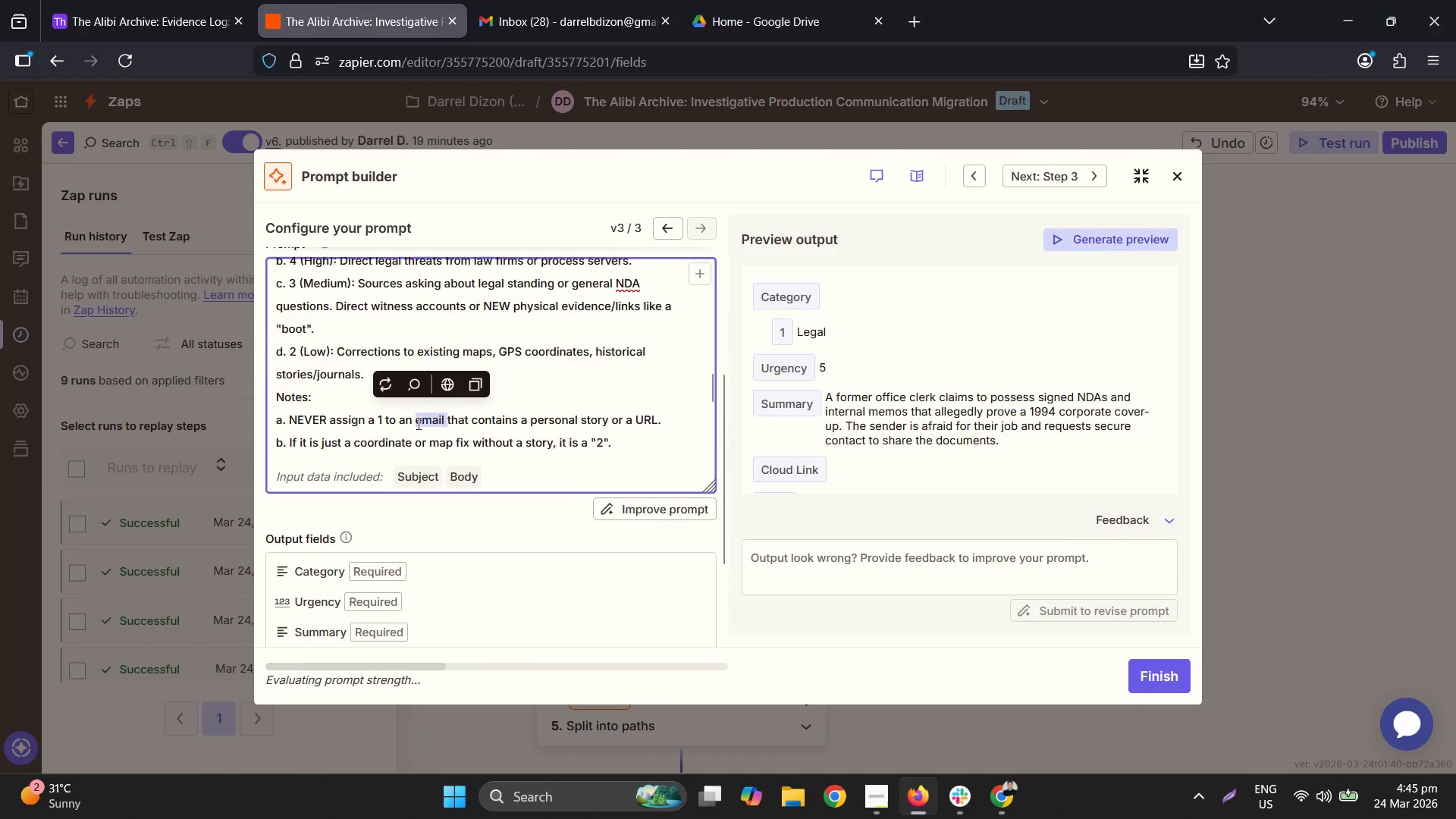 
triple_click([417, 423])
 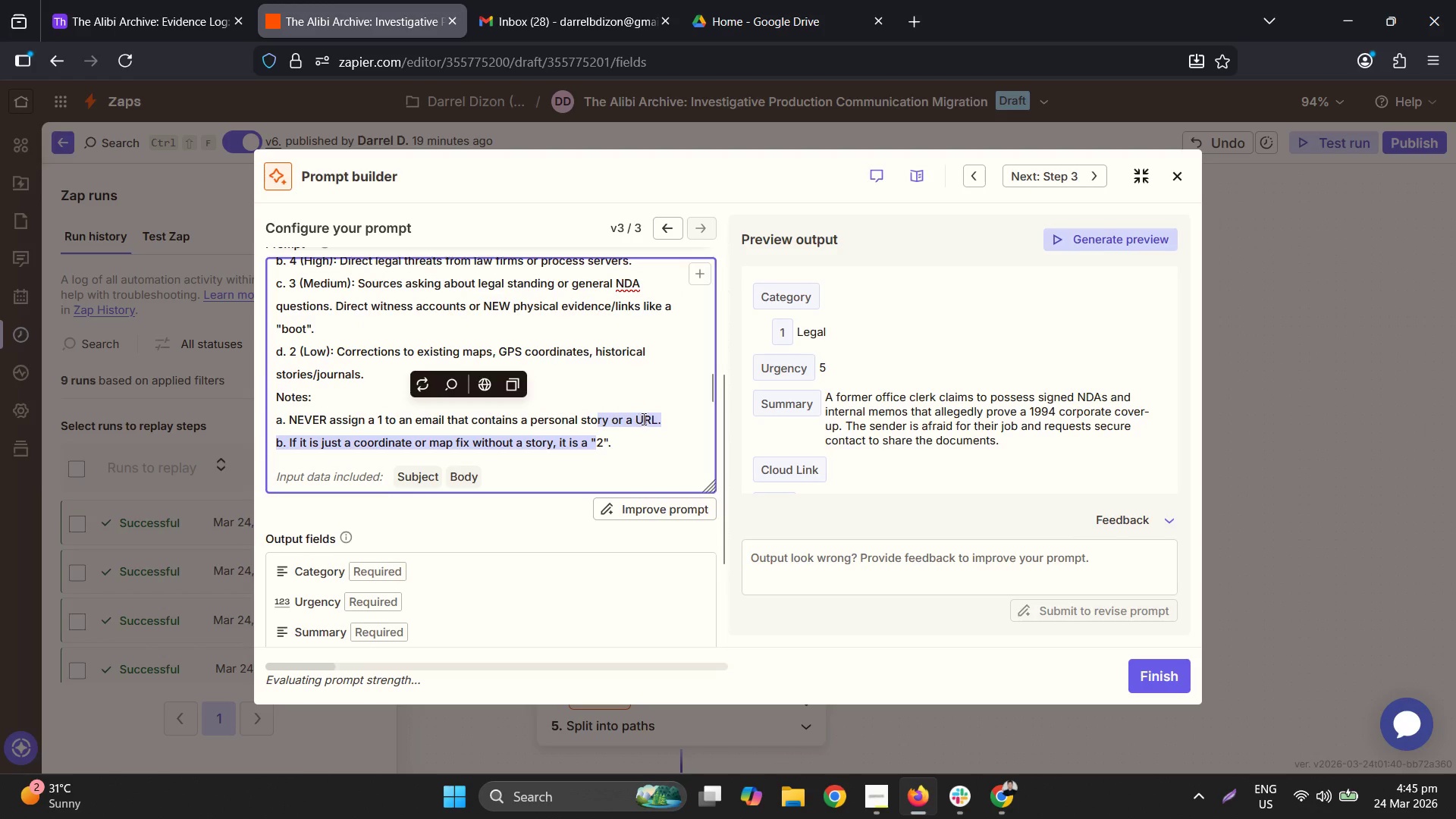 
left_click_drag(start_coordinate=[660, 419], to_coordinate=[262, 415])
 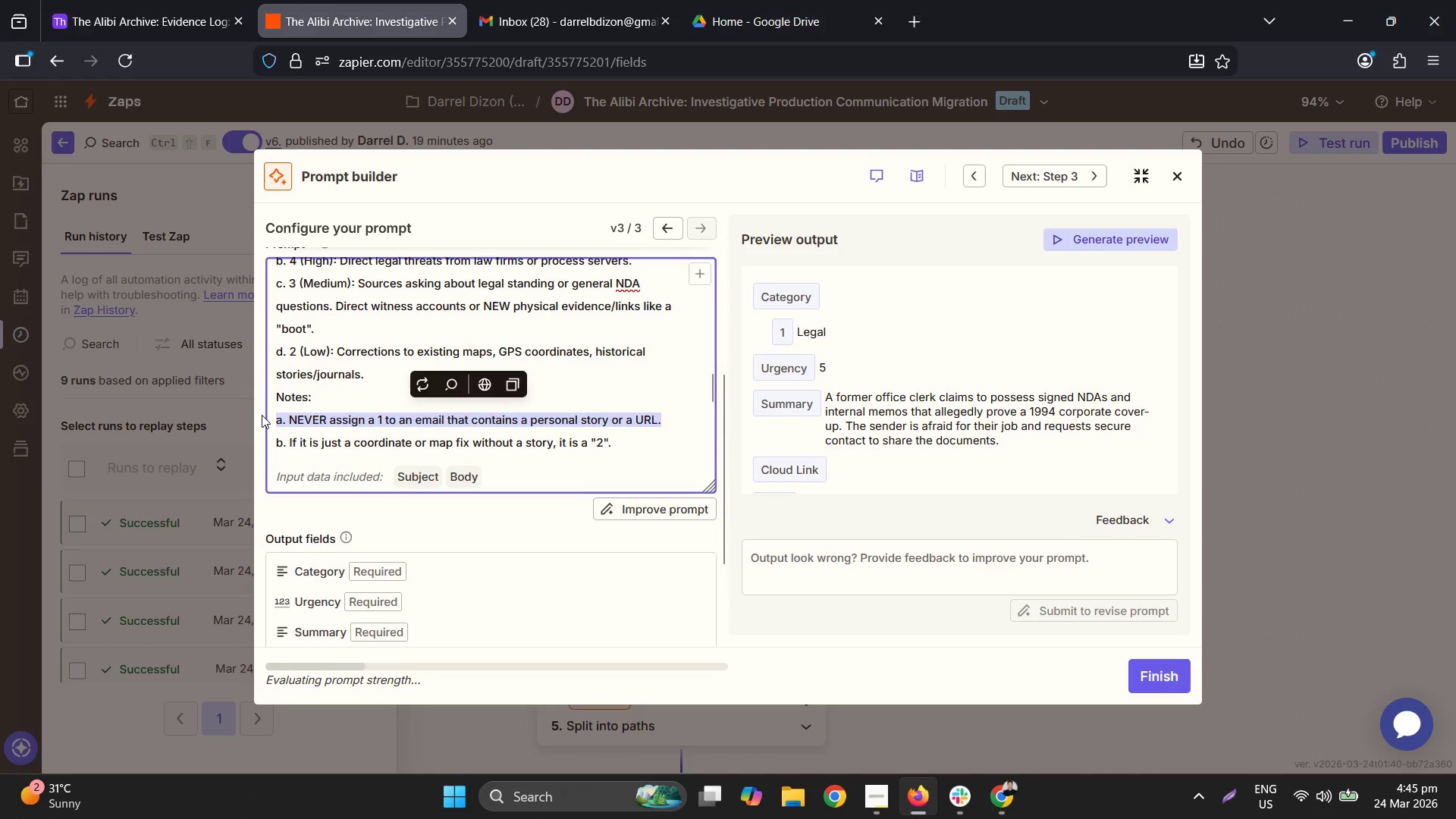 
key(Delete)
 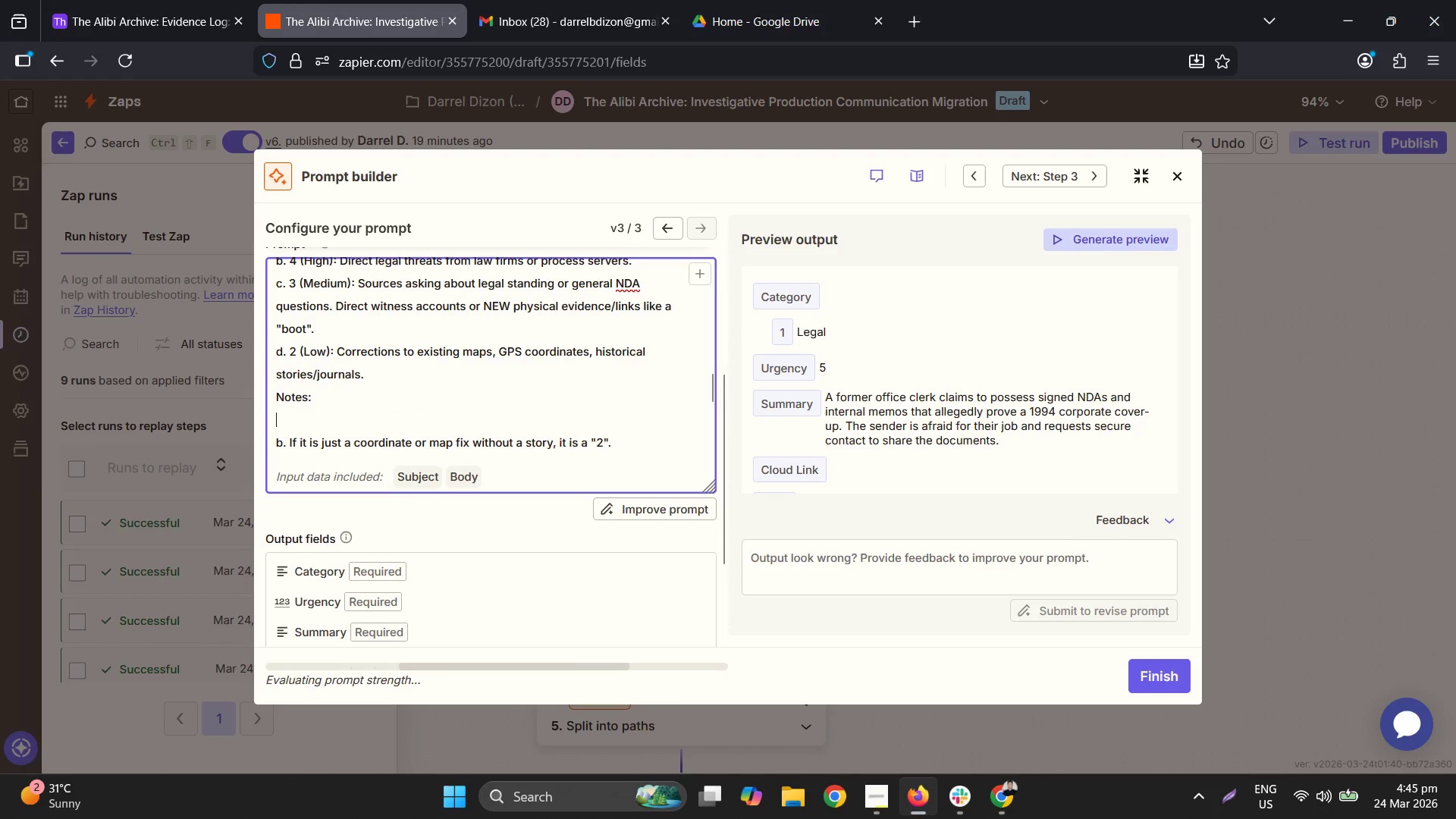 
key(Backspace)
 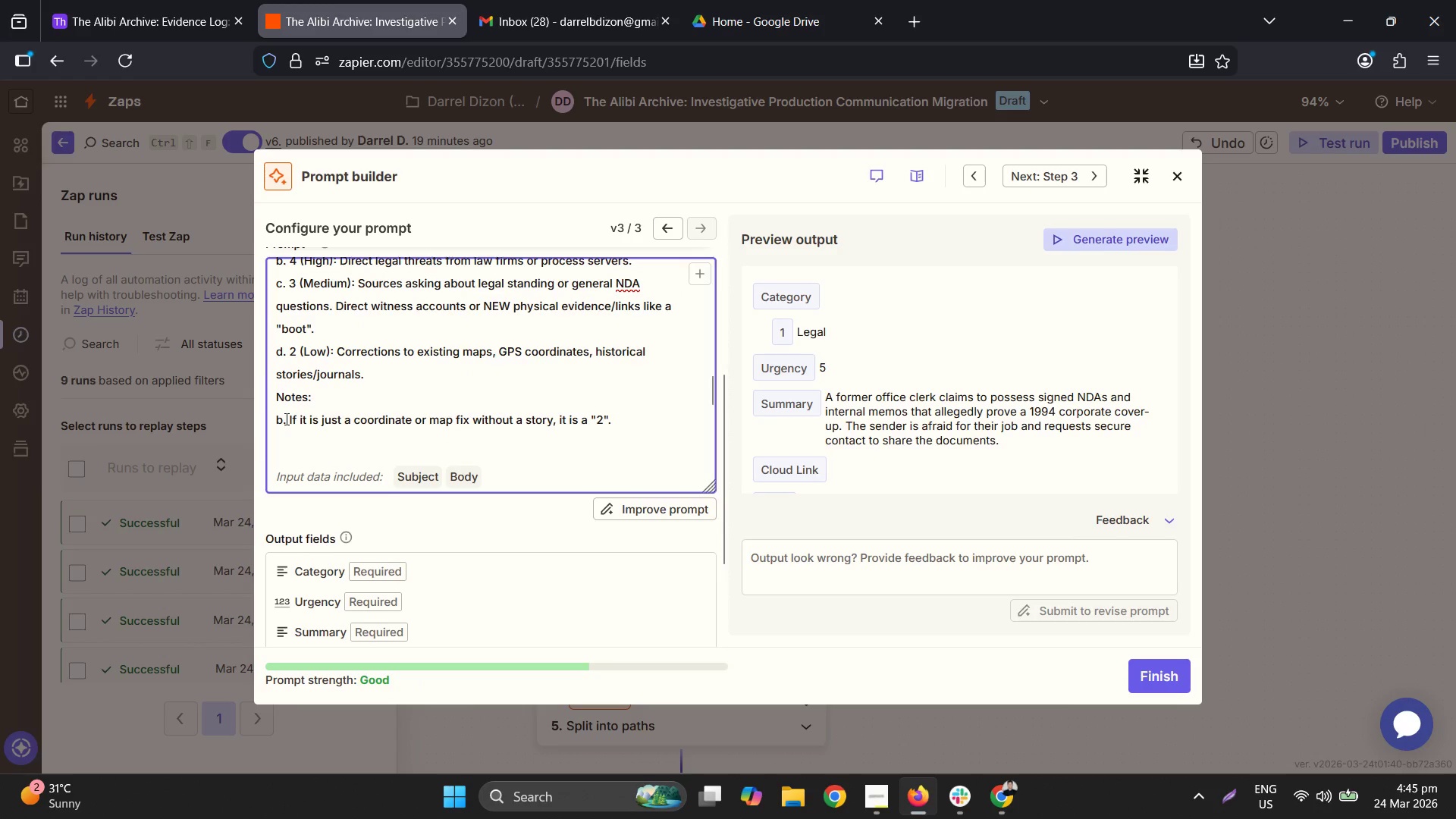 
left_click([289, 419])
 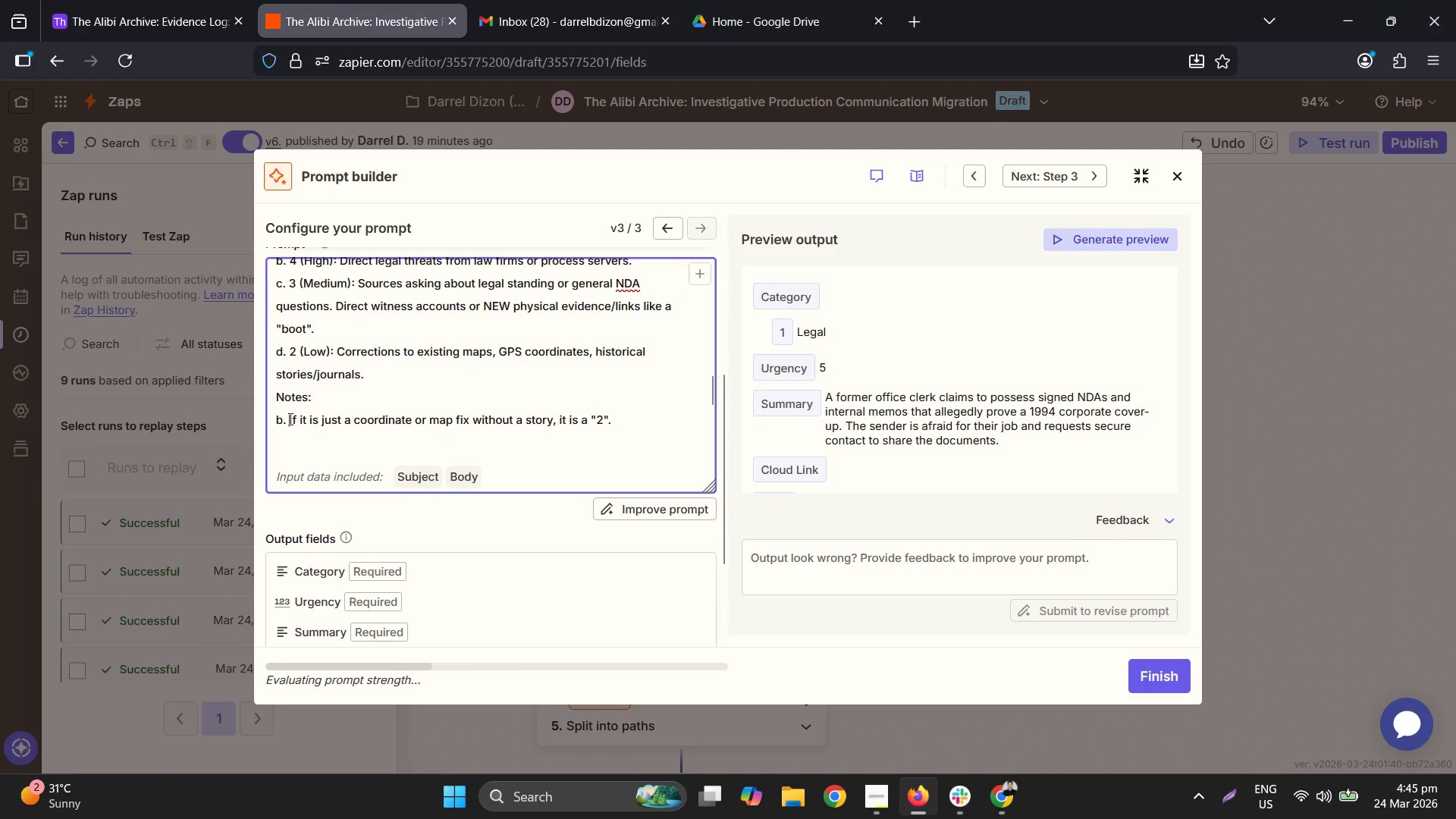 
left_click_drag(start_coordinate=[290, 419], to_coordinate=[273, 419])
 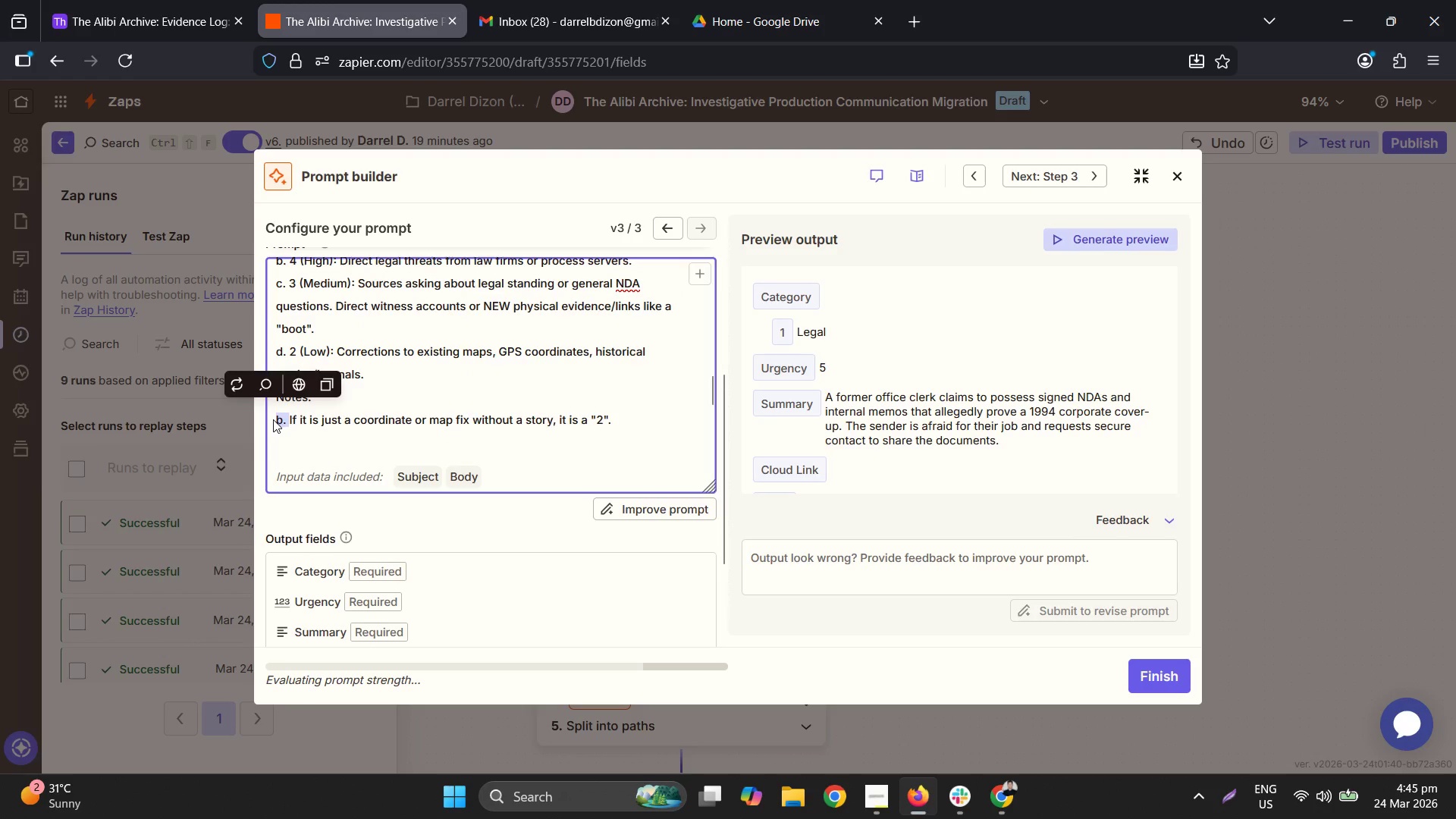 
key(Backspace)
 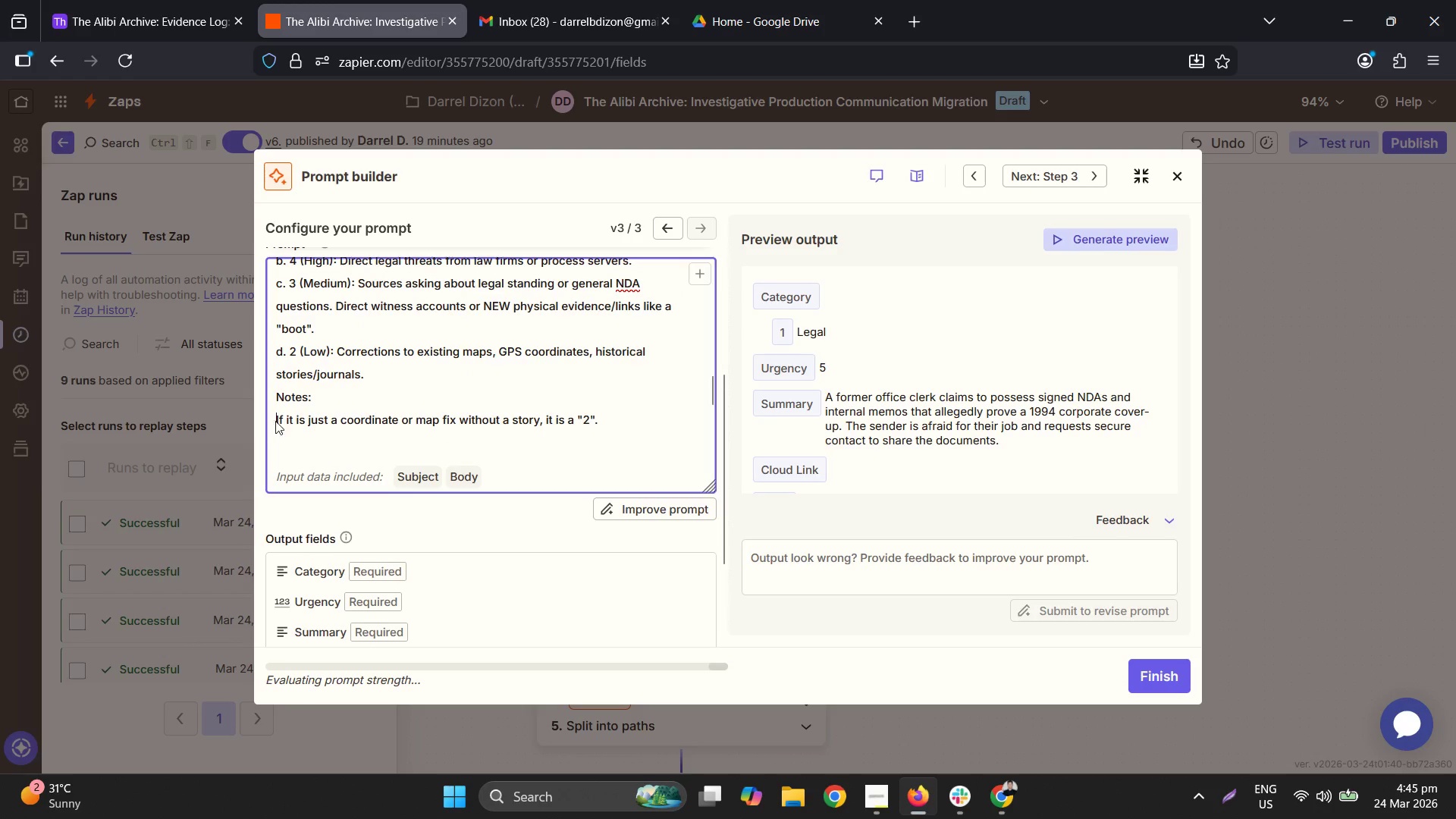 
key(Backspace)
 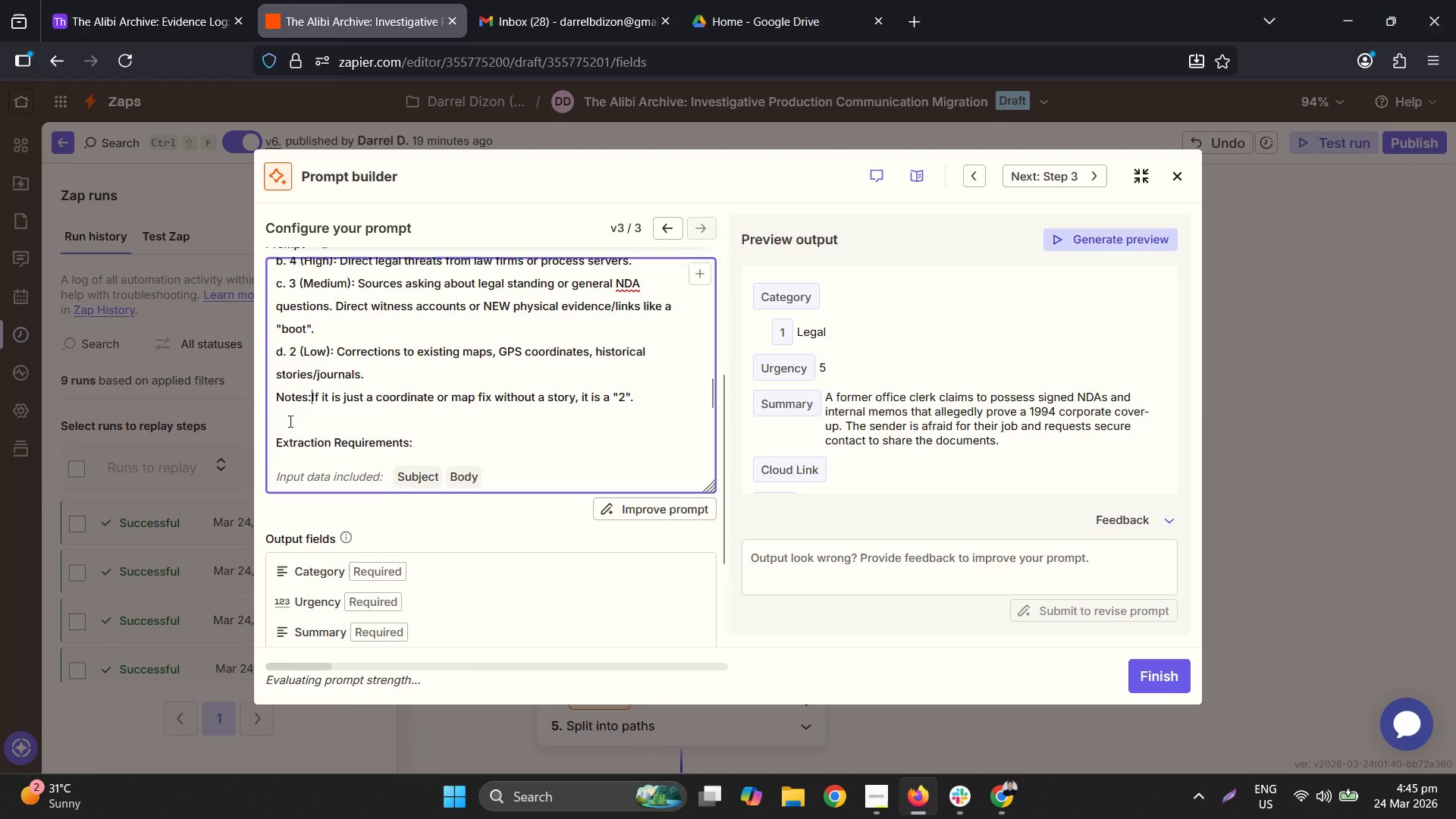 
key(Space)
 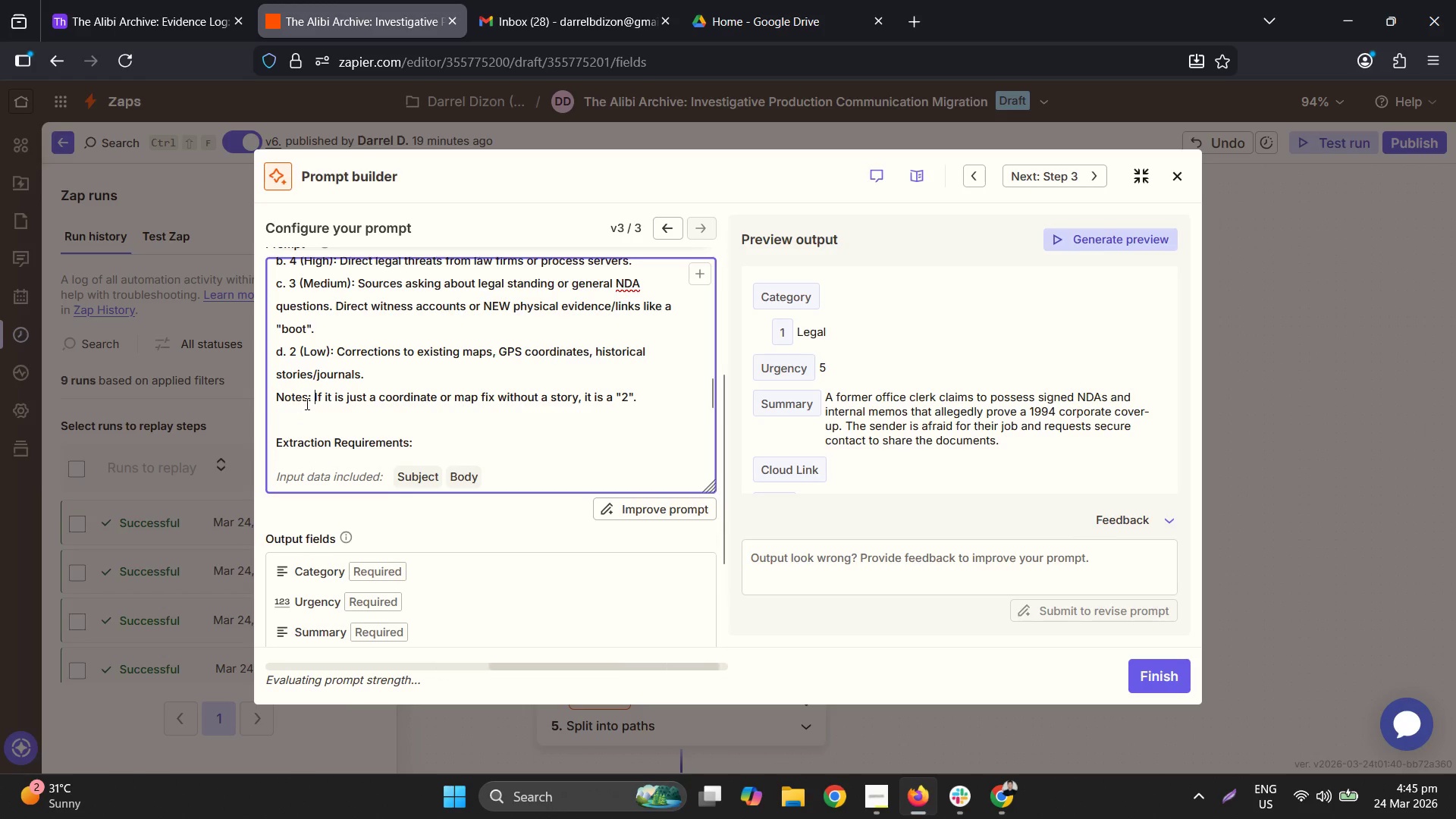 
left_click([308, 403])
 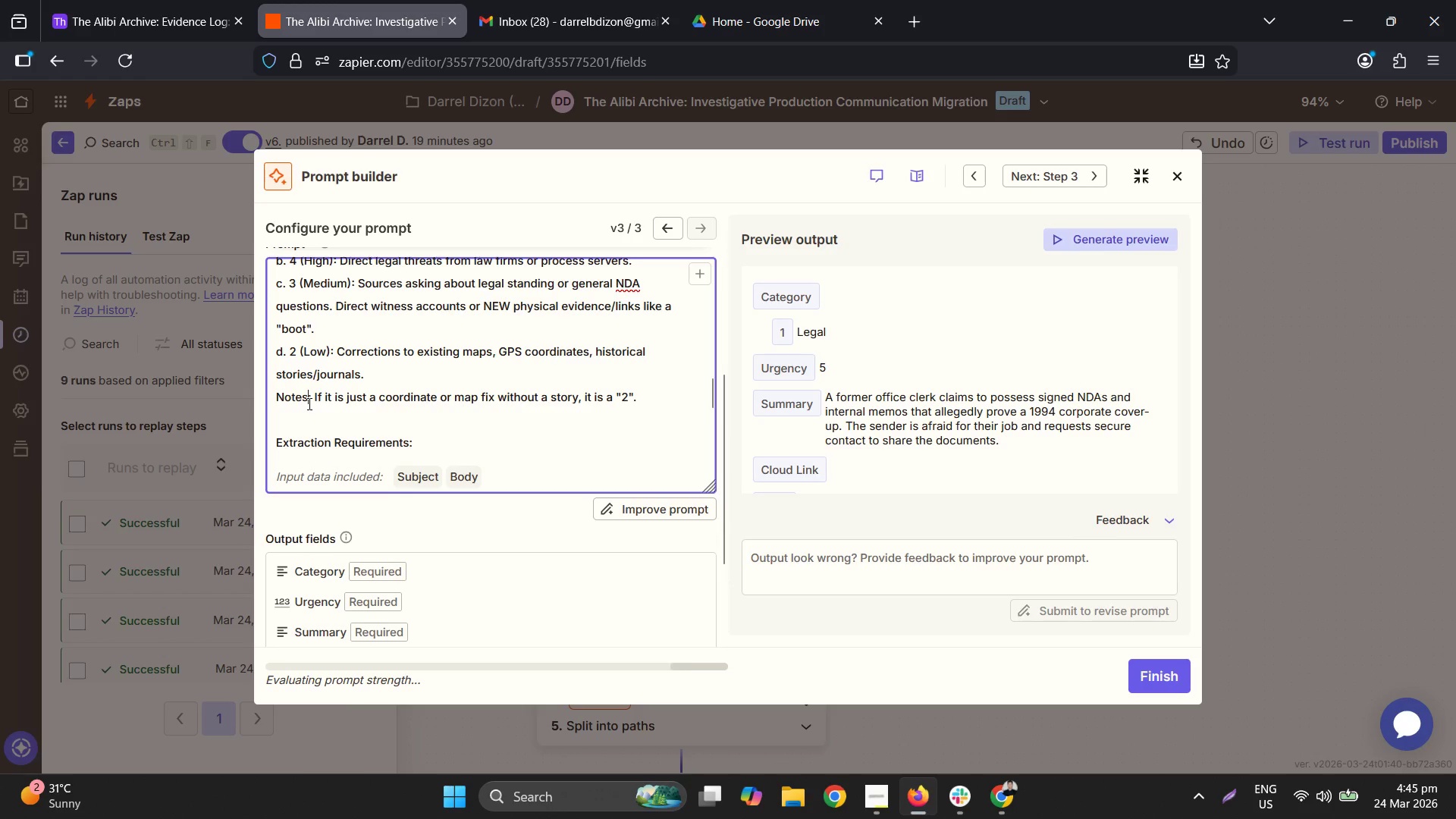 
key(Backspace)
 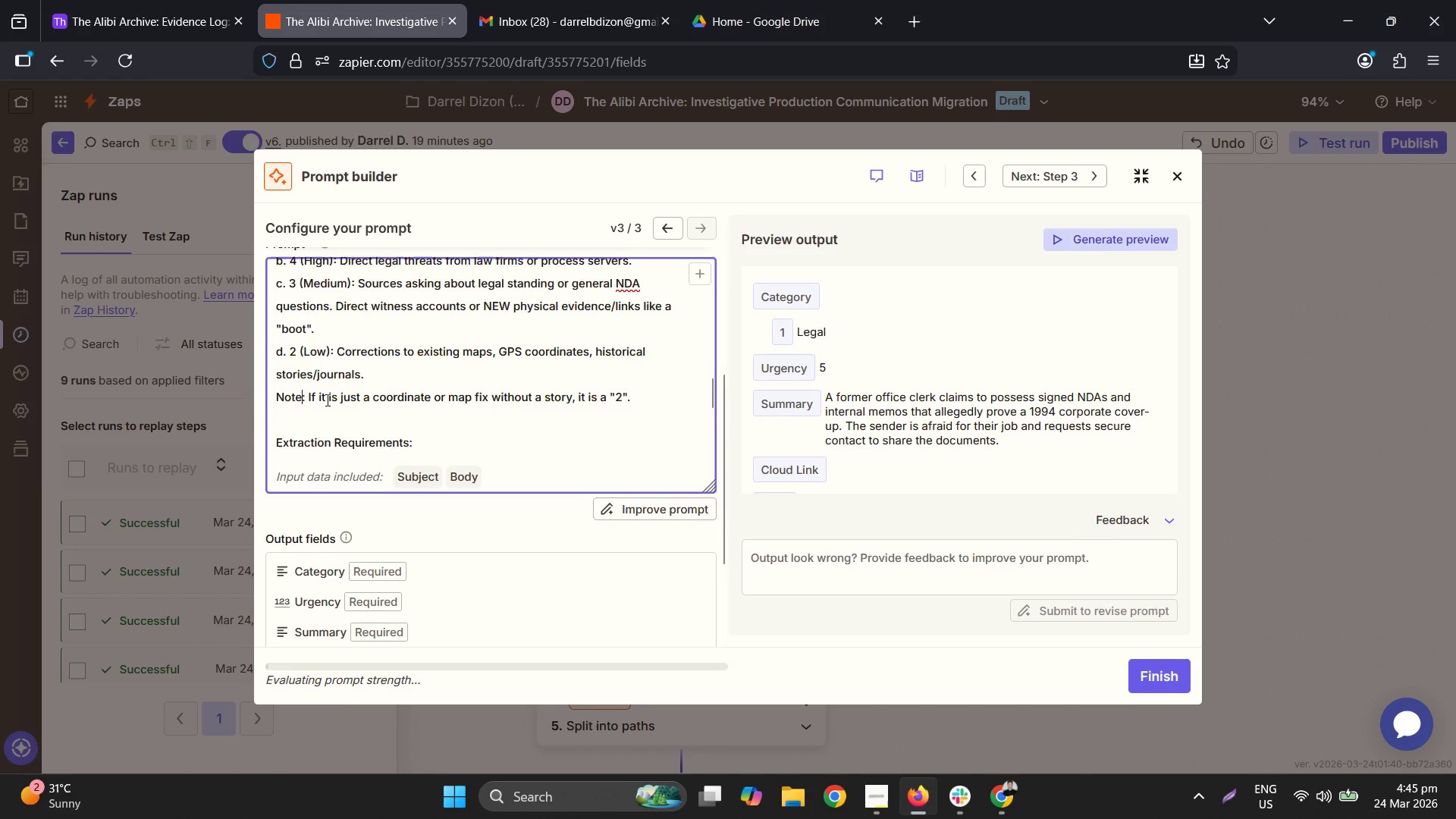 
scroll: coordinate [331, 379], scroll_direction: up, amount: 2.0
 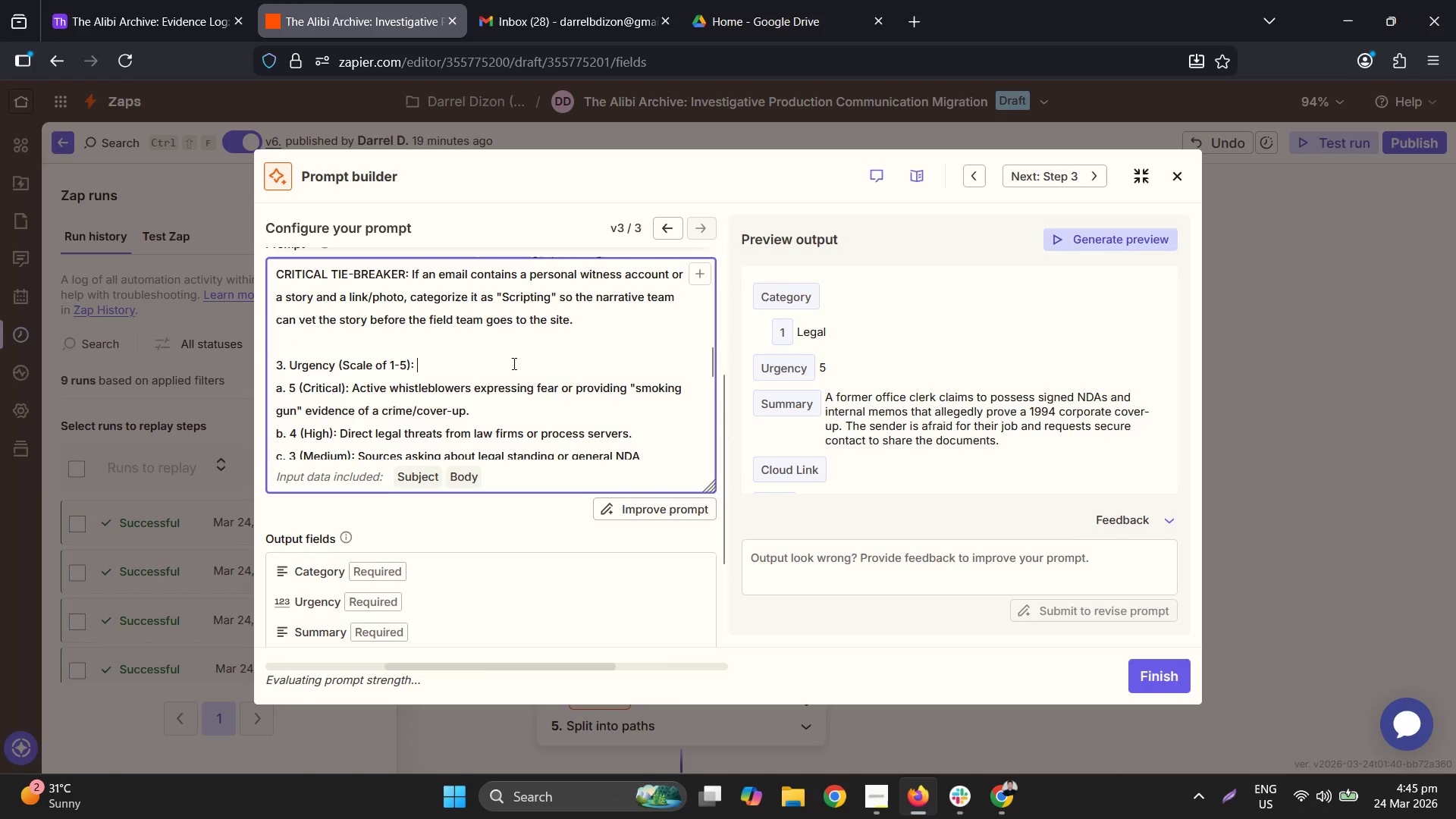 
key(Enter)
 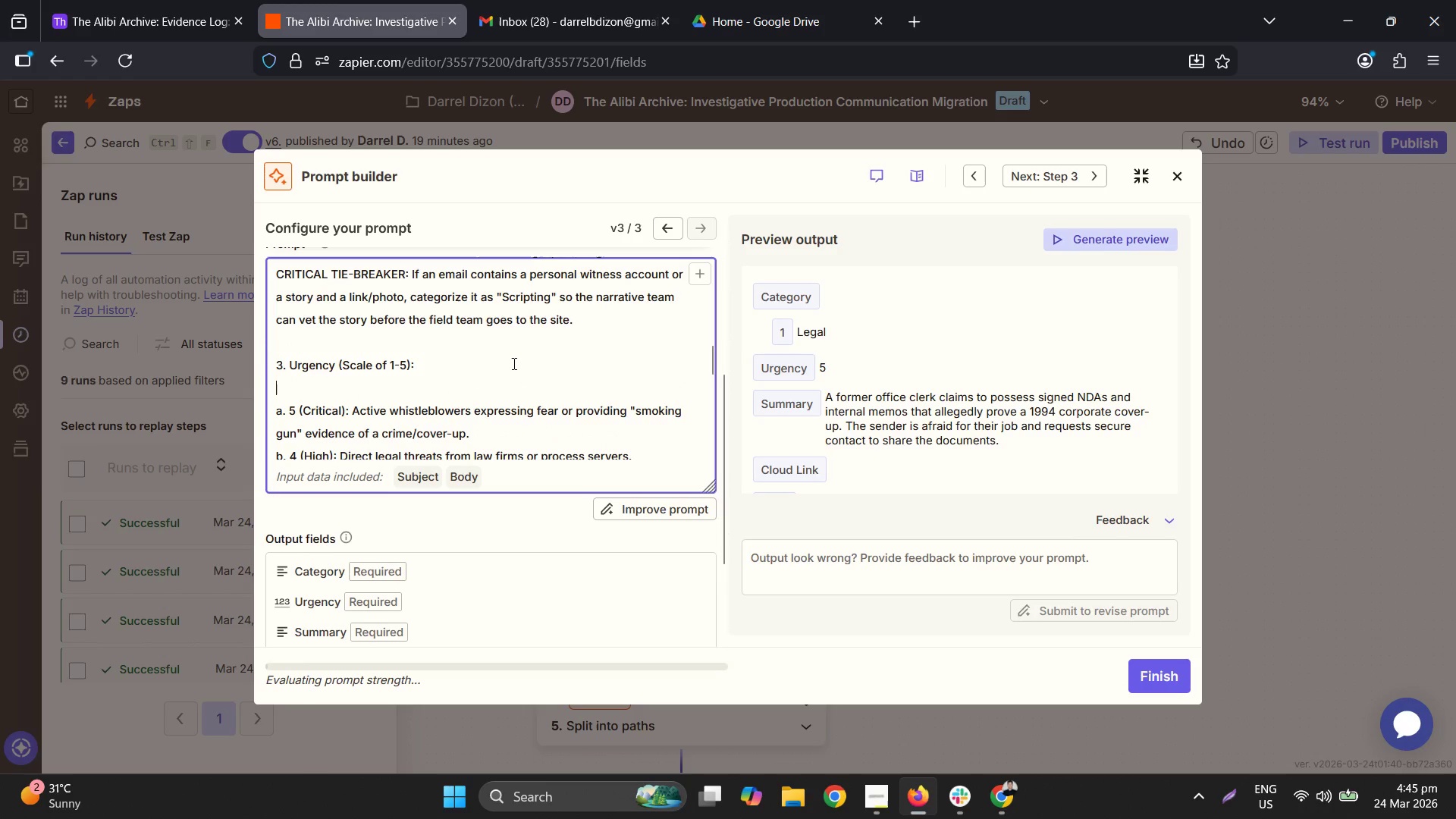 
type(General rule: )
 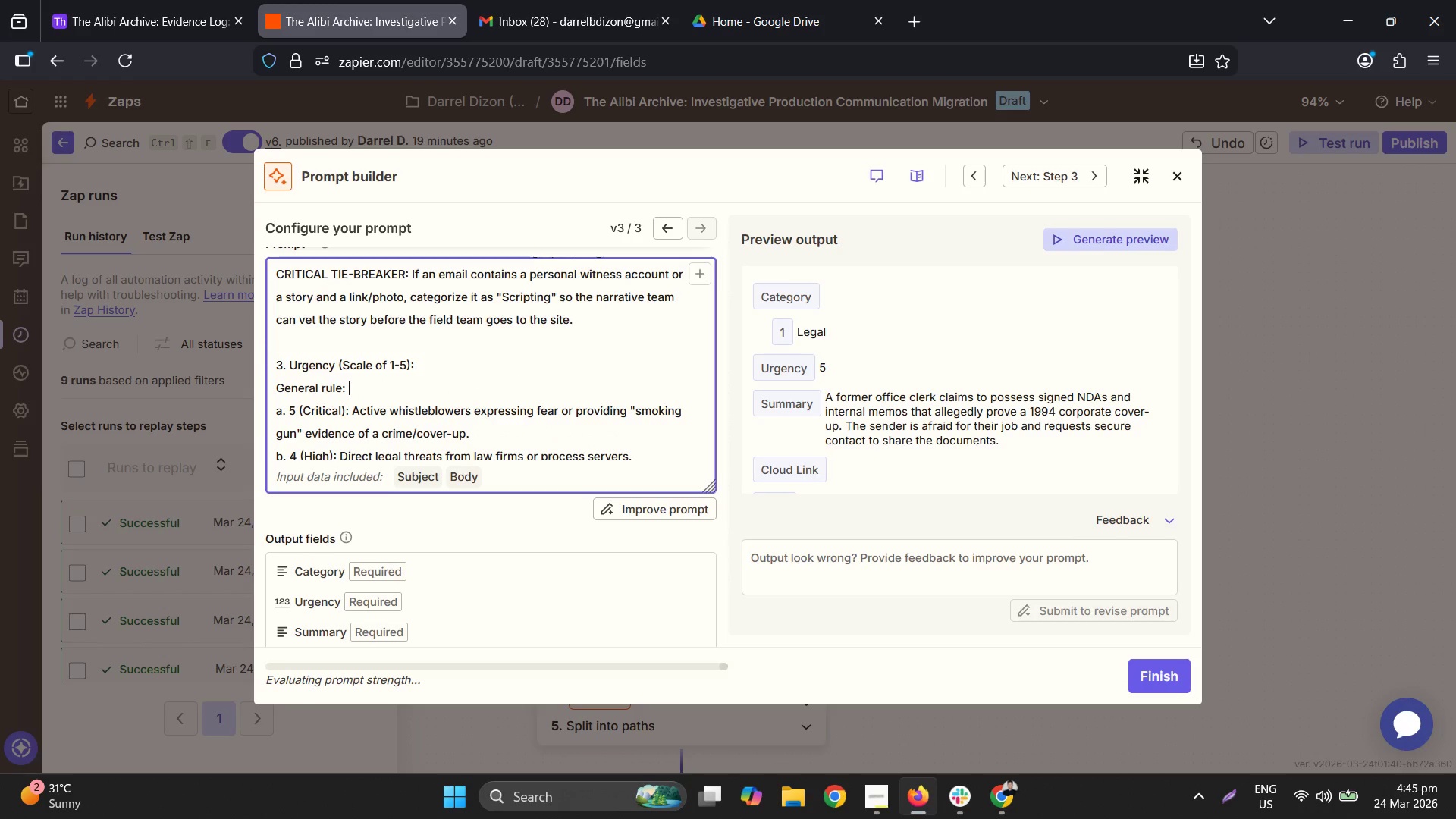 
type(Assign "1" only t)
key(Backspace)
type(to Trash. )
 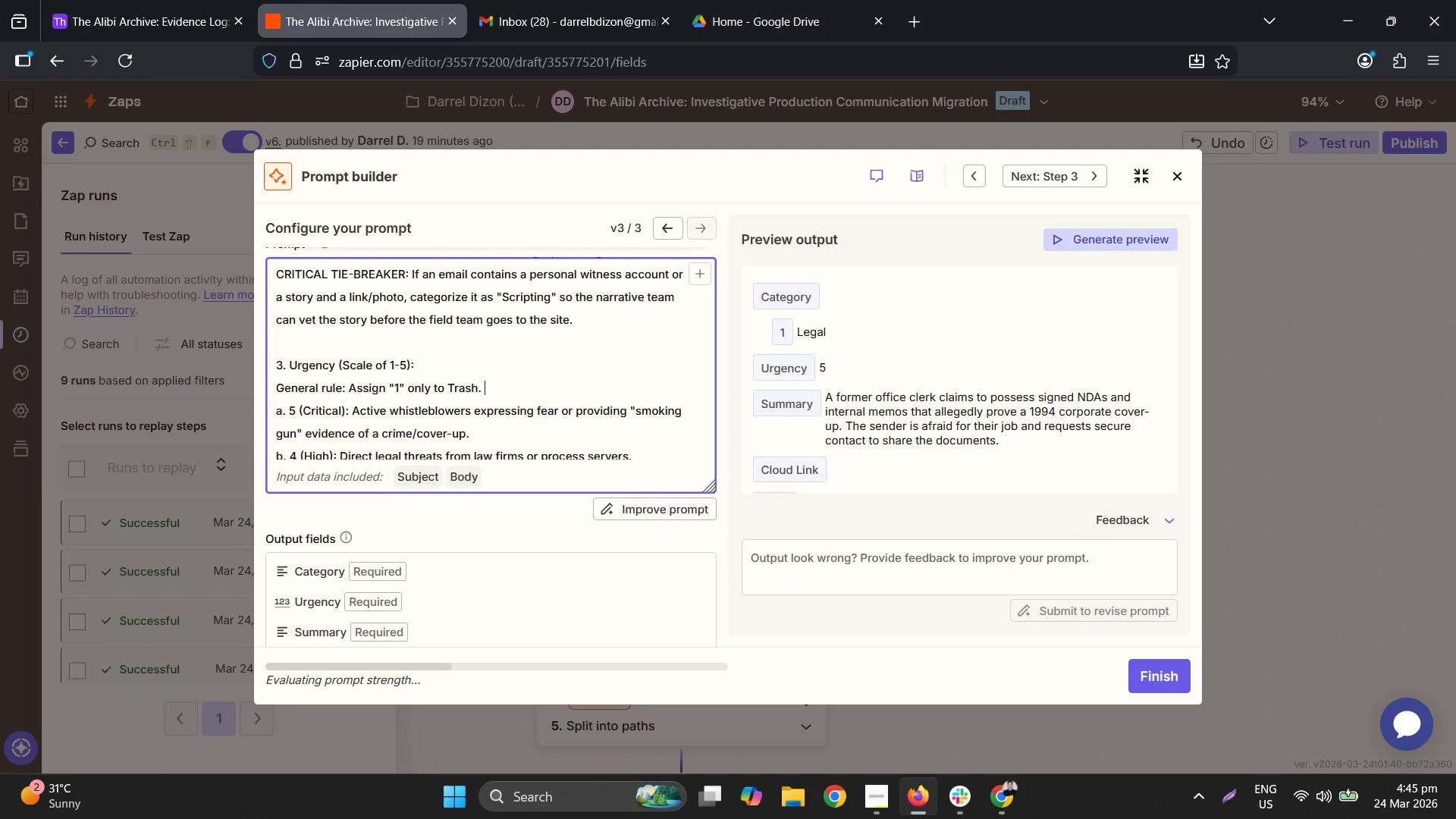 
wait(5.5)
 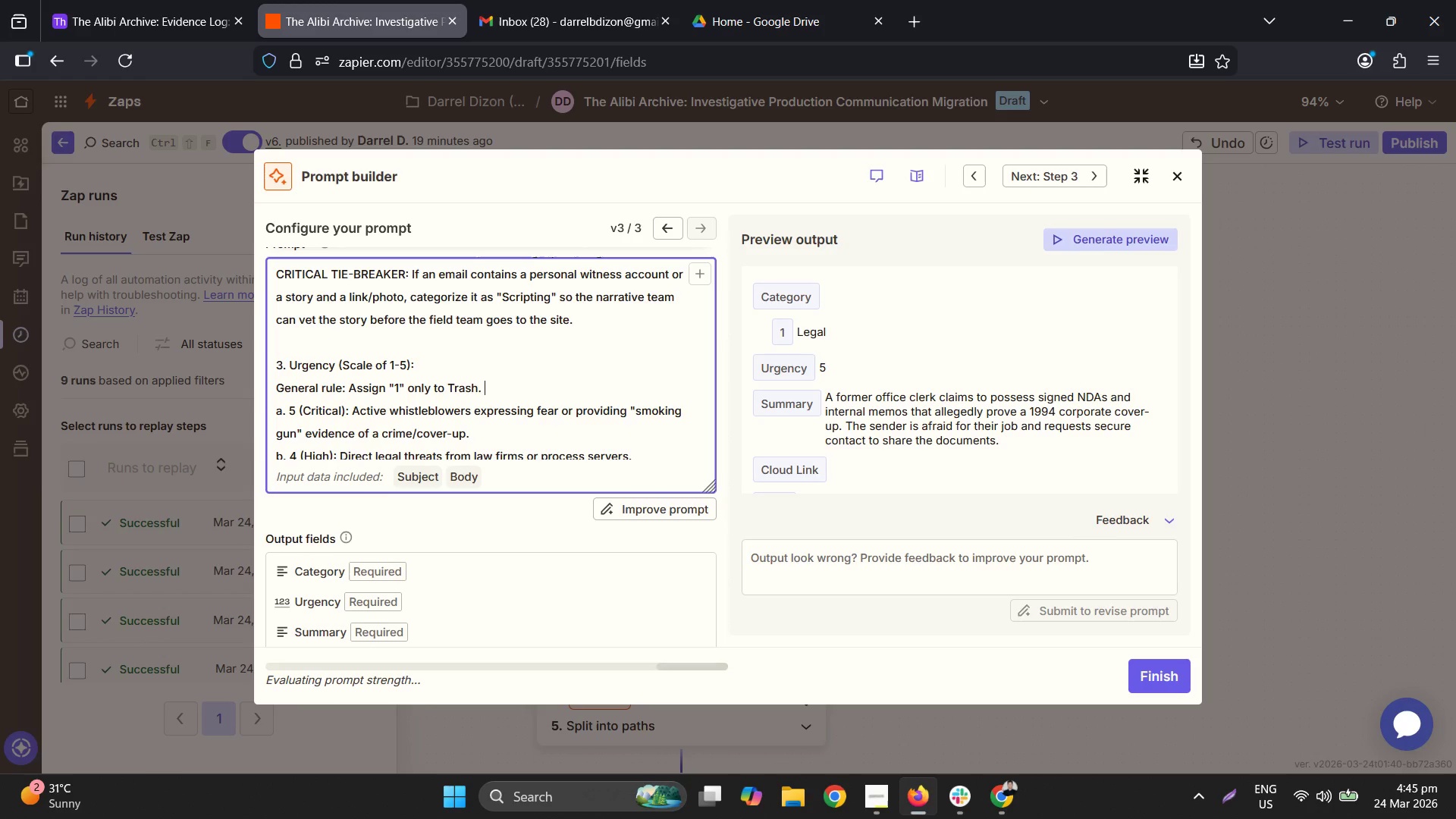 
type(Other categories should be between 2-5.)
 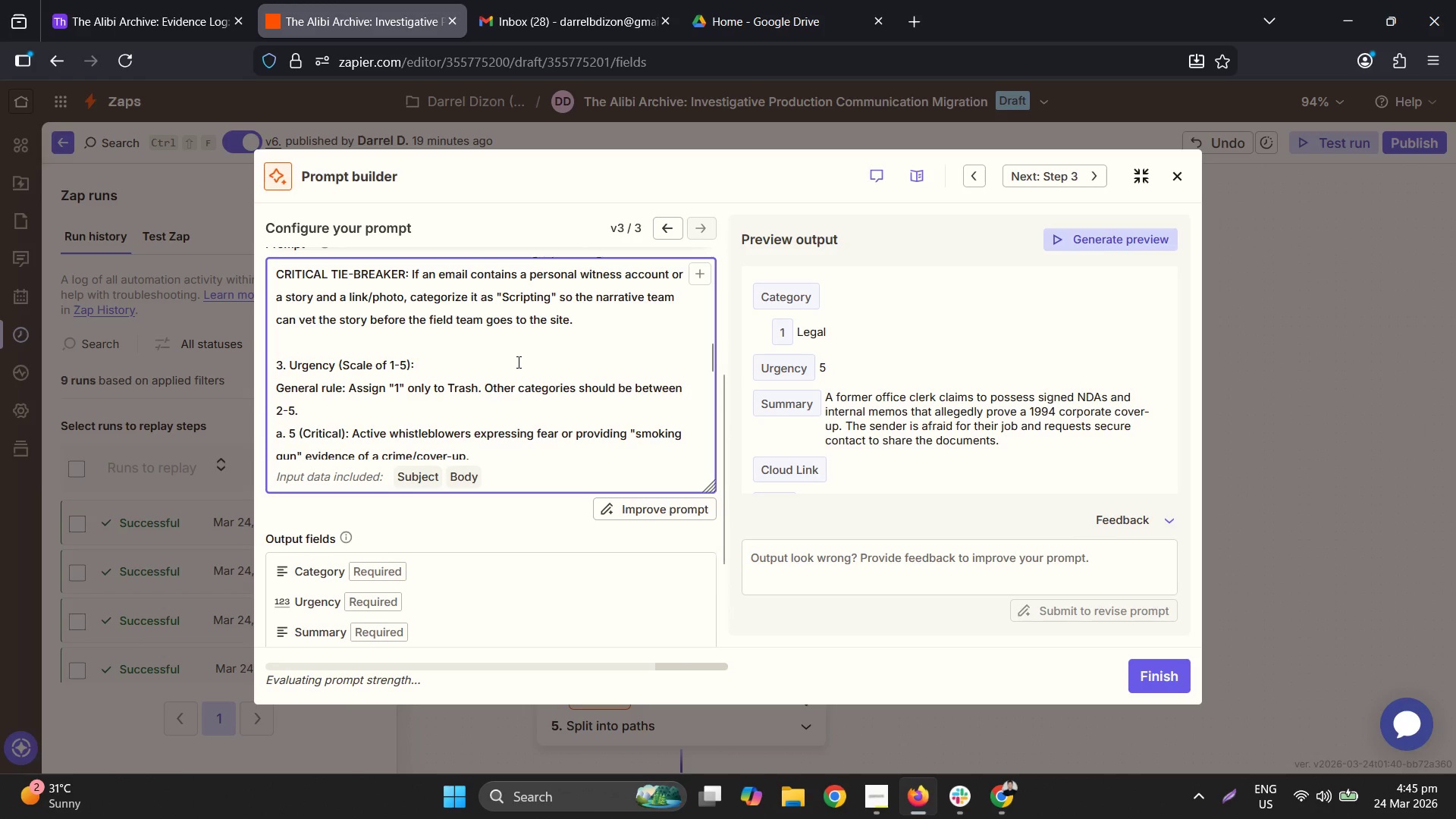 
scroll: coordinate [538, 310], scroll_direction: down, amount: 5.0
 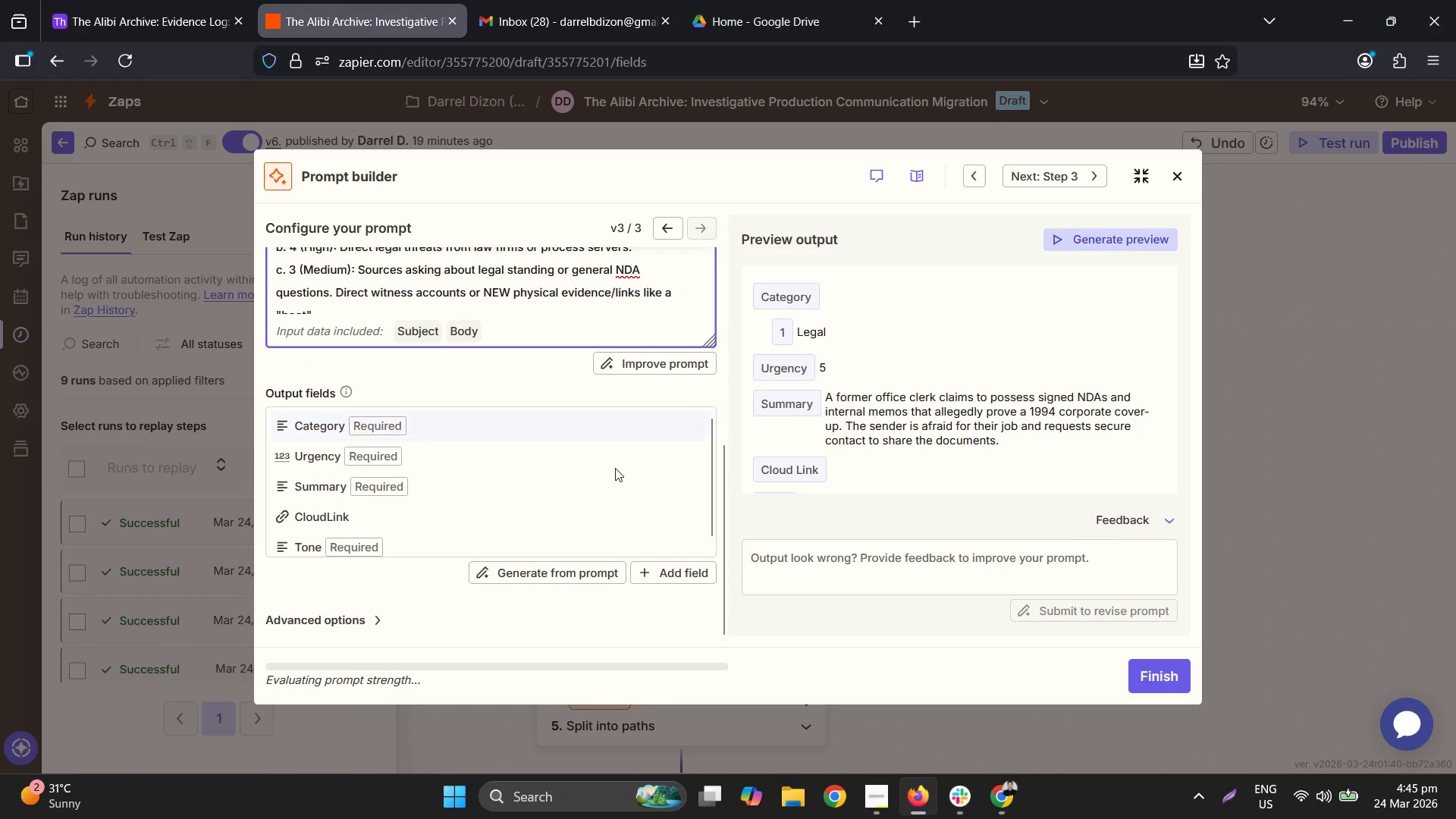 
left_click([1161, 679])
 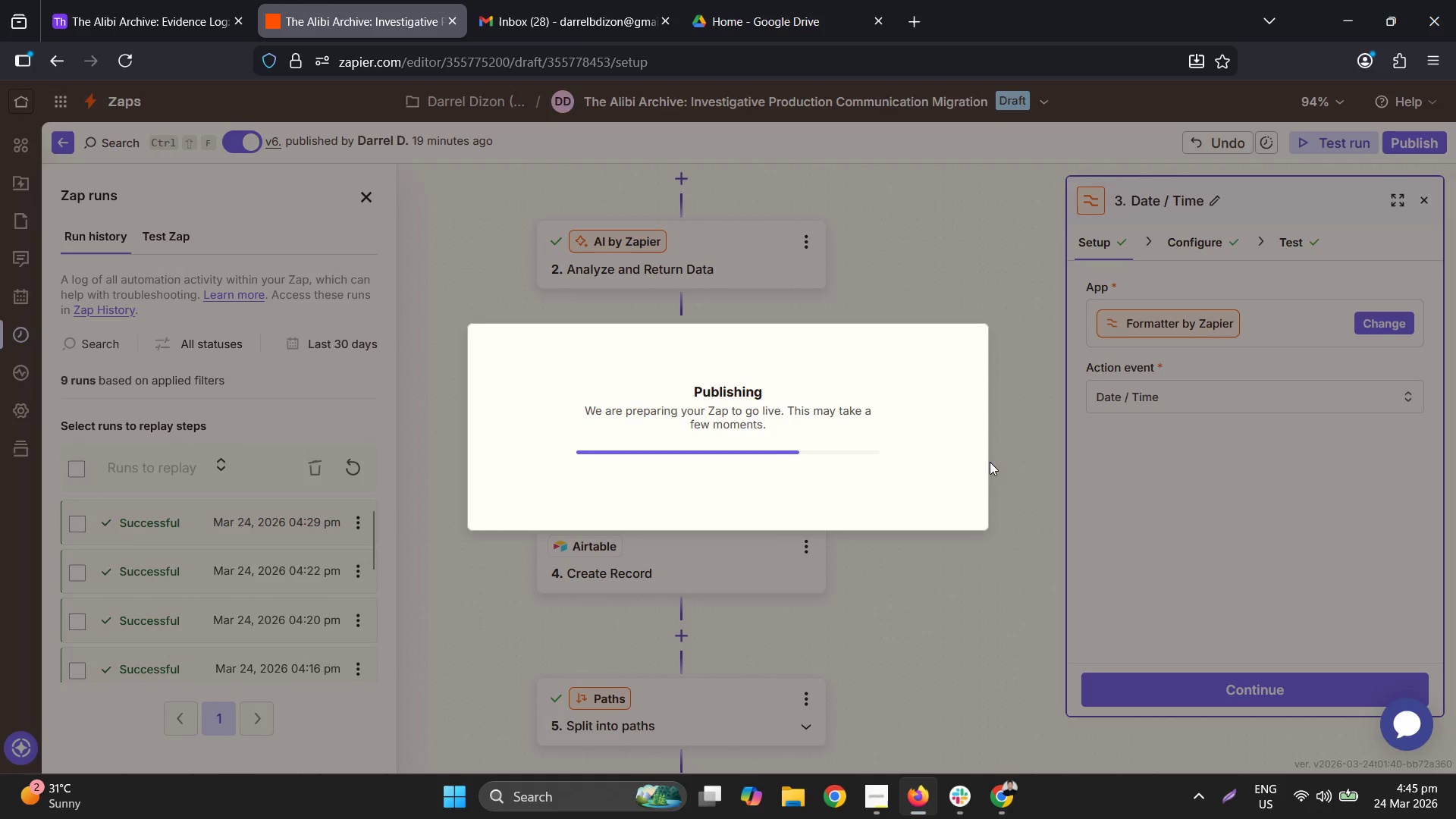 
scroll: coordinate [703, 463], scroll_direction: up, amount: 1.0
 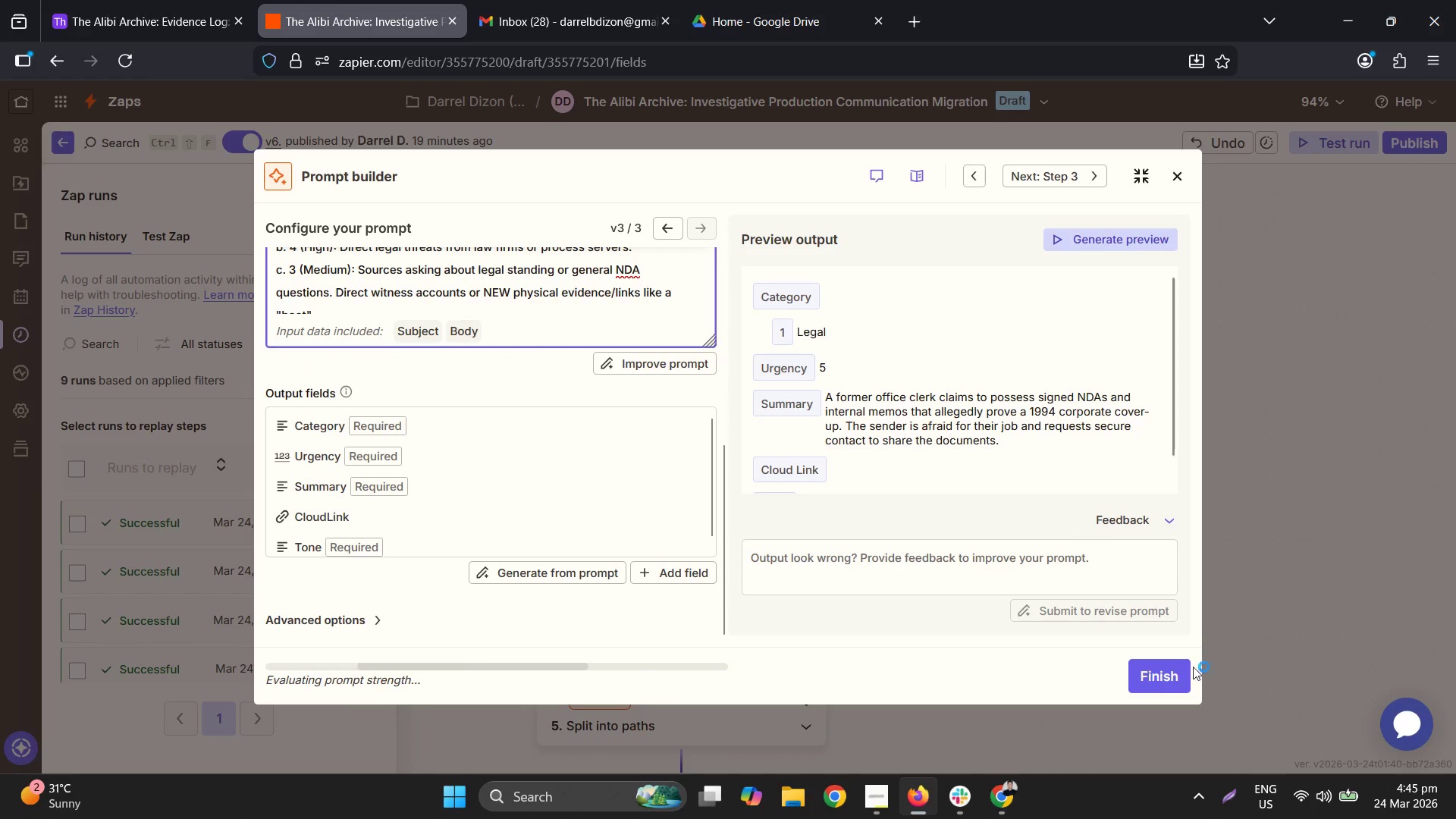 
wait(10.35)
 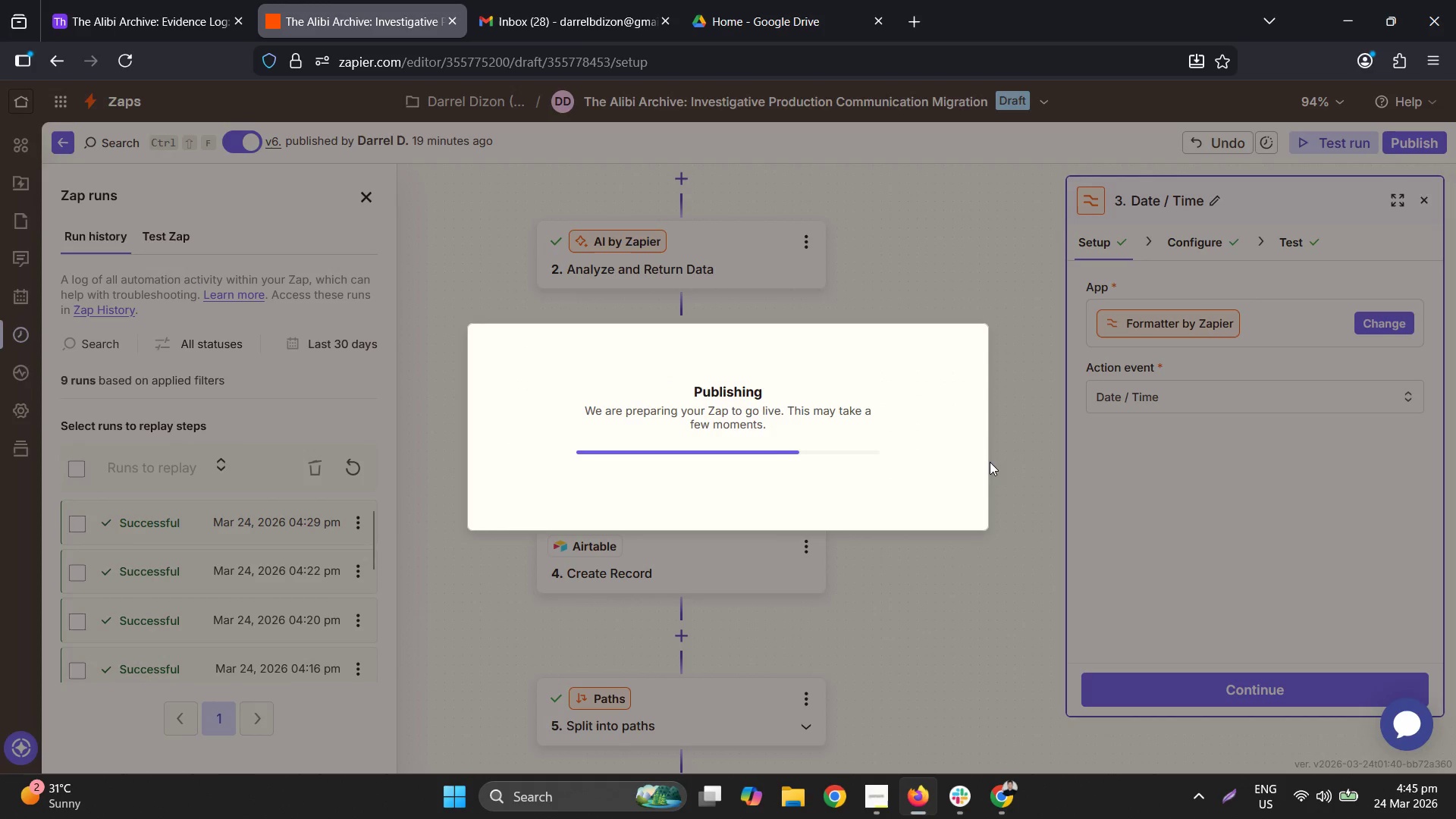 
left_click([706, 369])
 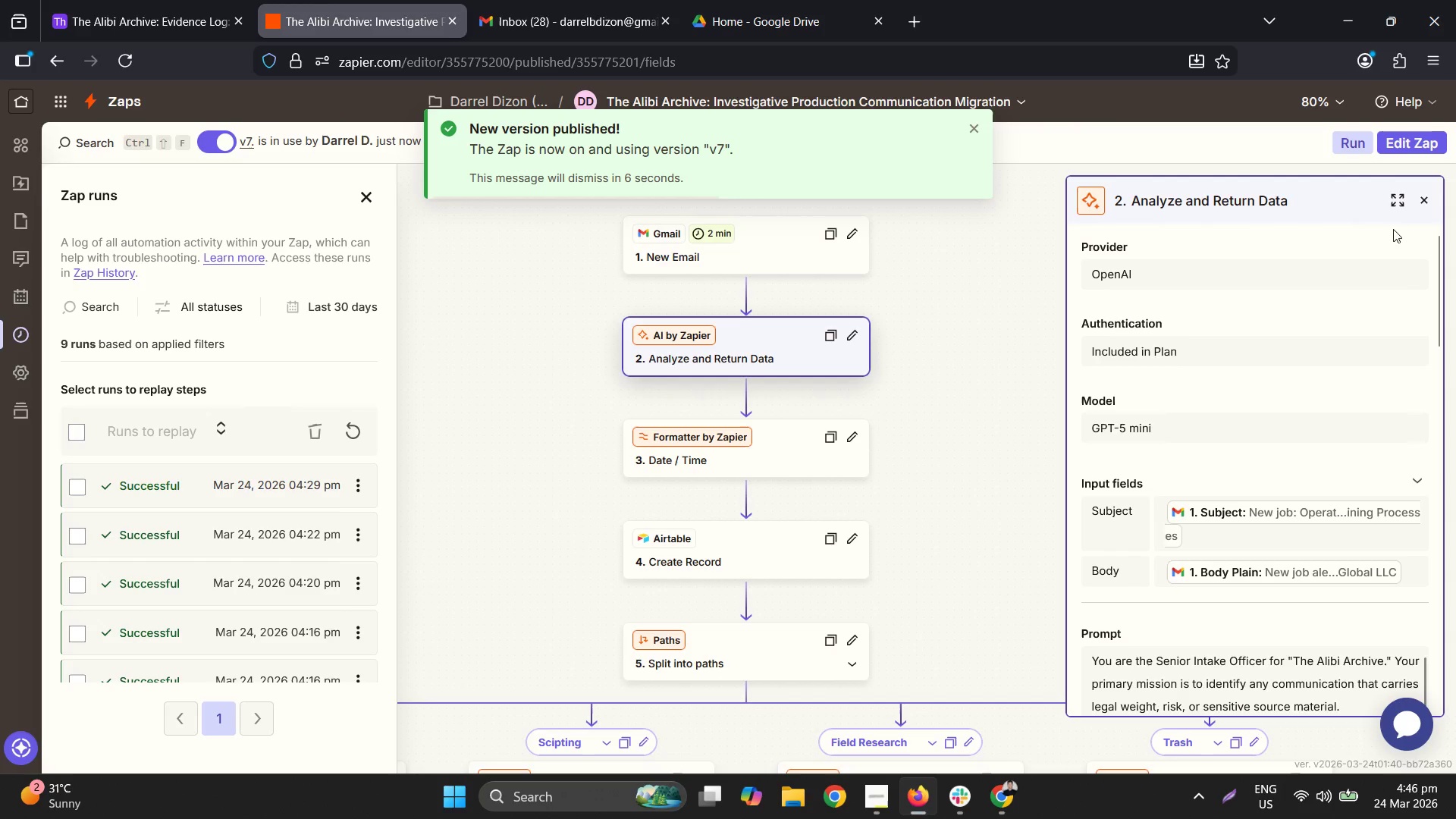 
left_click([211, 0])
 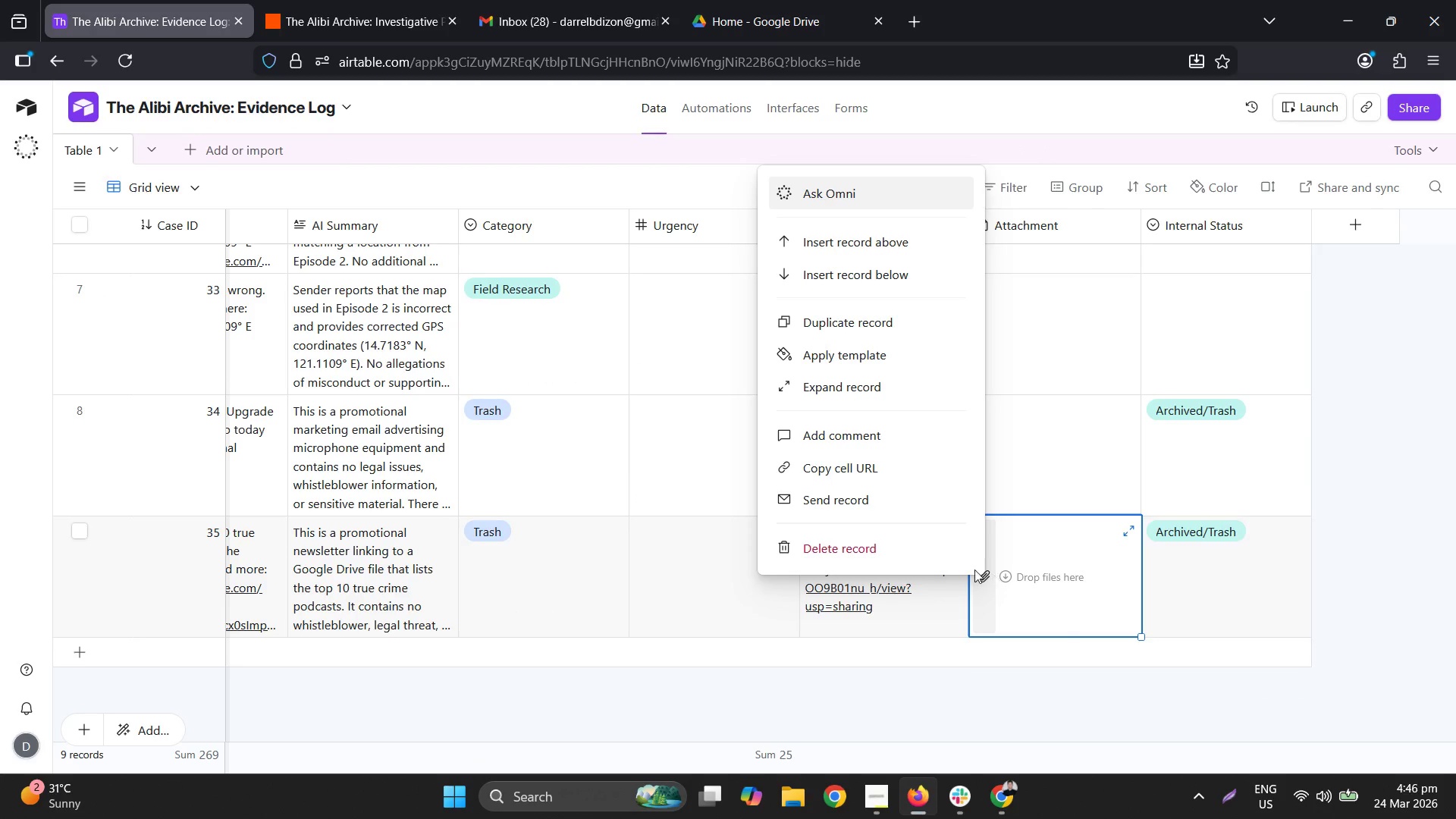 
left_click([836, 552])
 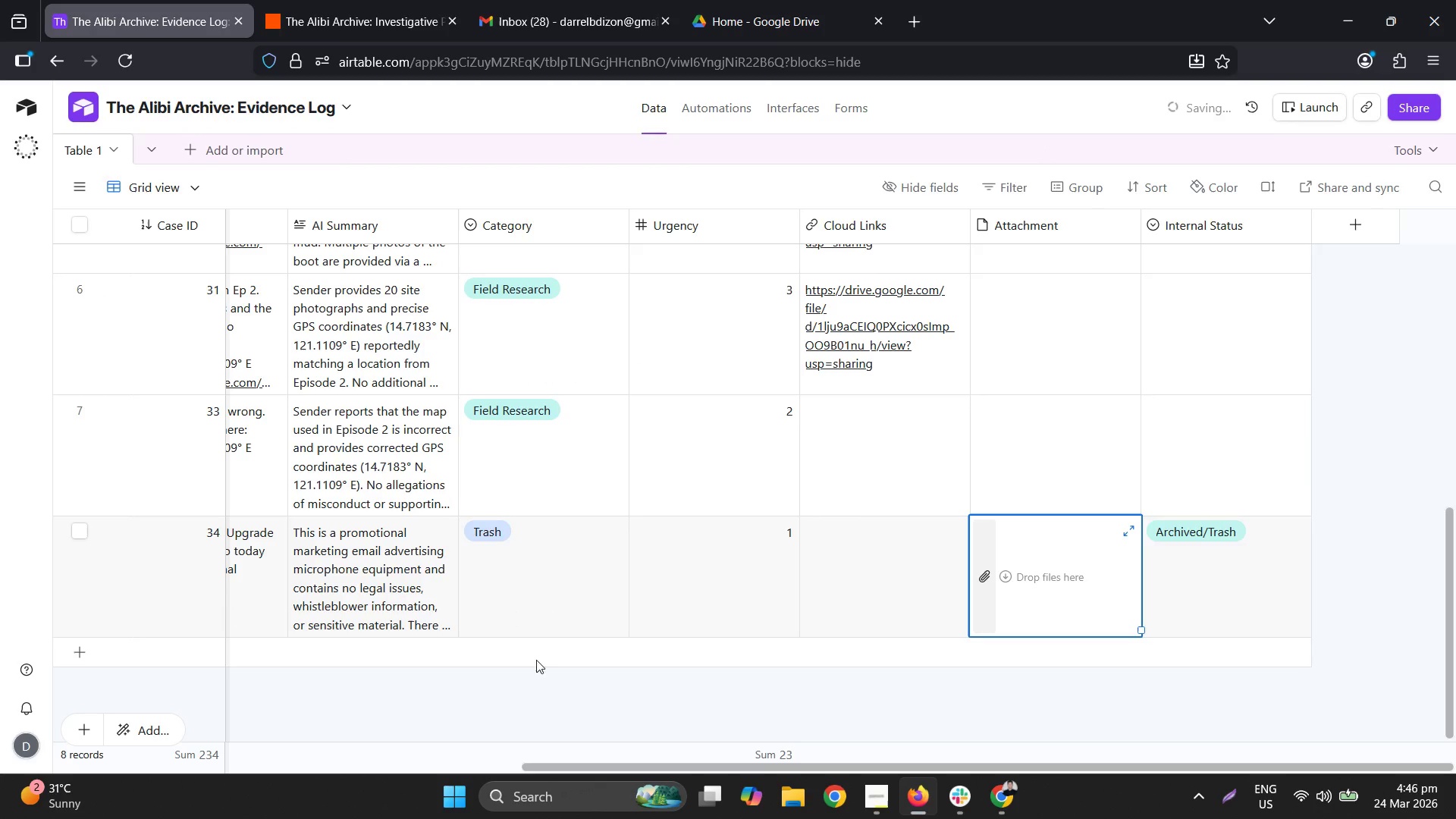 
left_click_drag(start_coordinate=[767, 764], to_coordinate=[542, 741])
 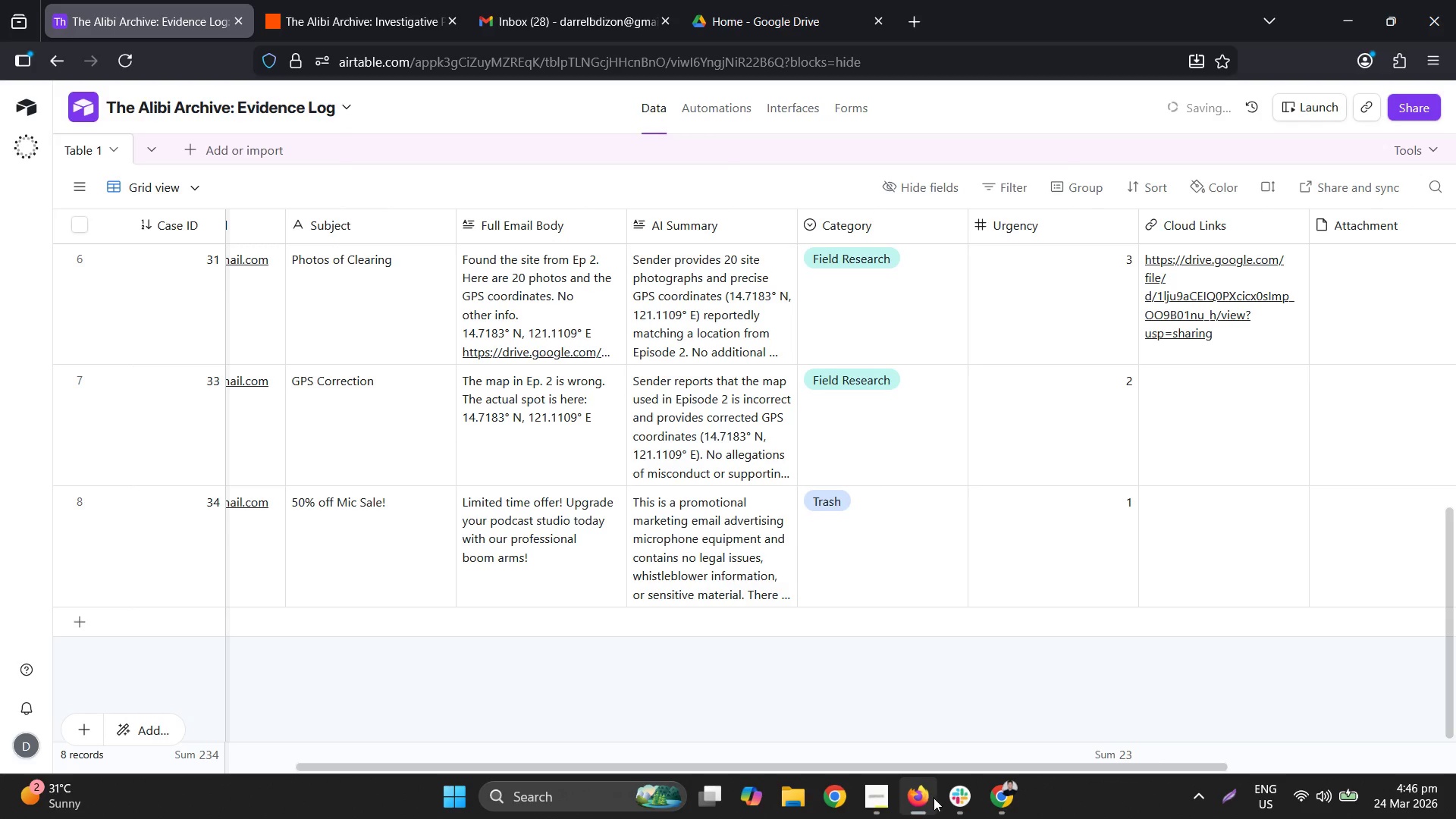 
wait(10.09)
 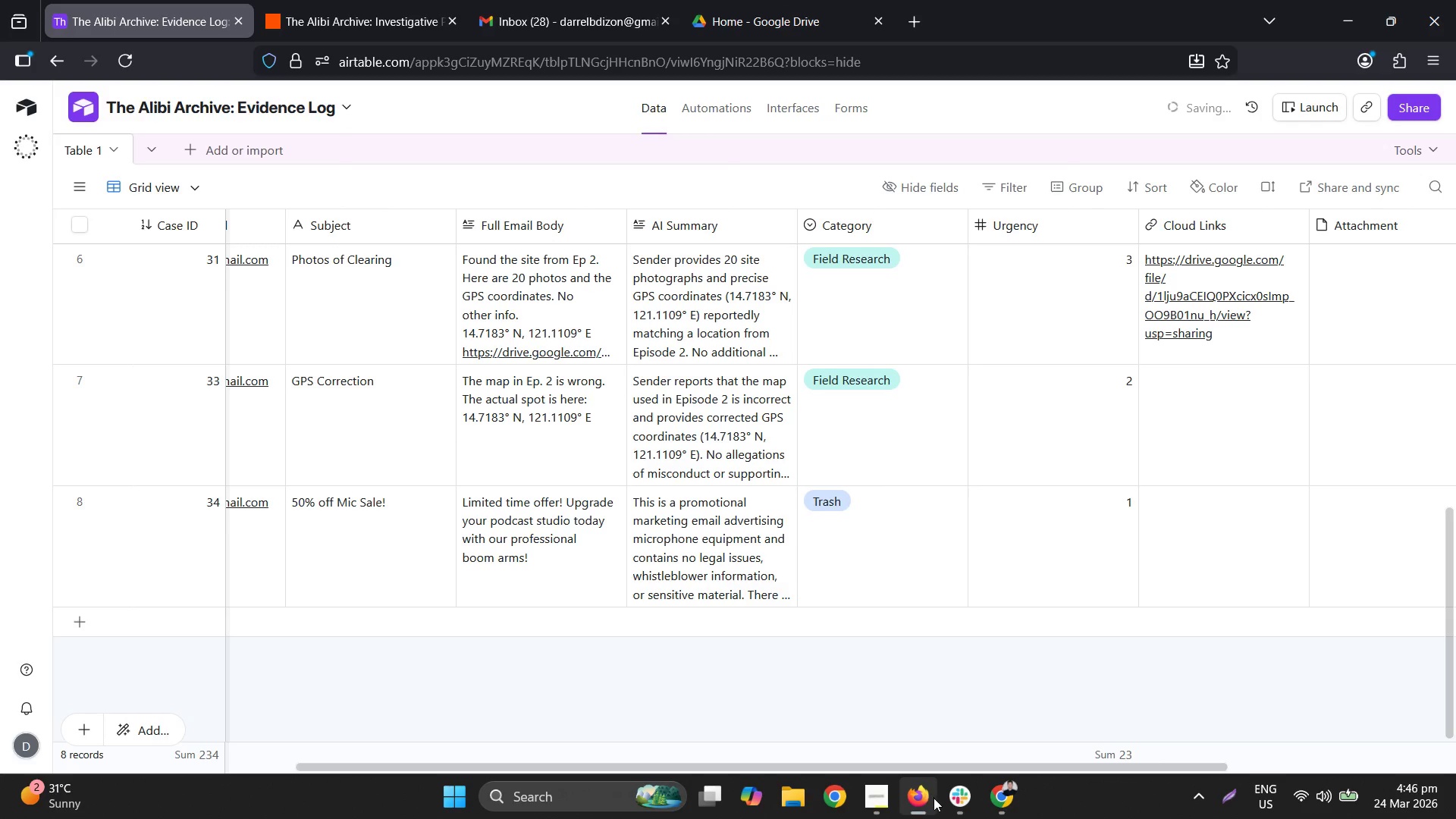 
left_click_drag(start_coordinate=[1122, 328], to_coordinate=[1115, 328])
 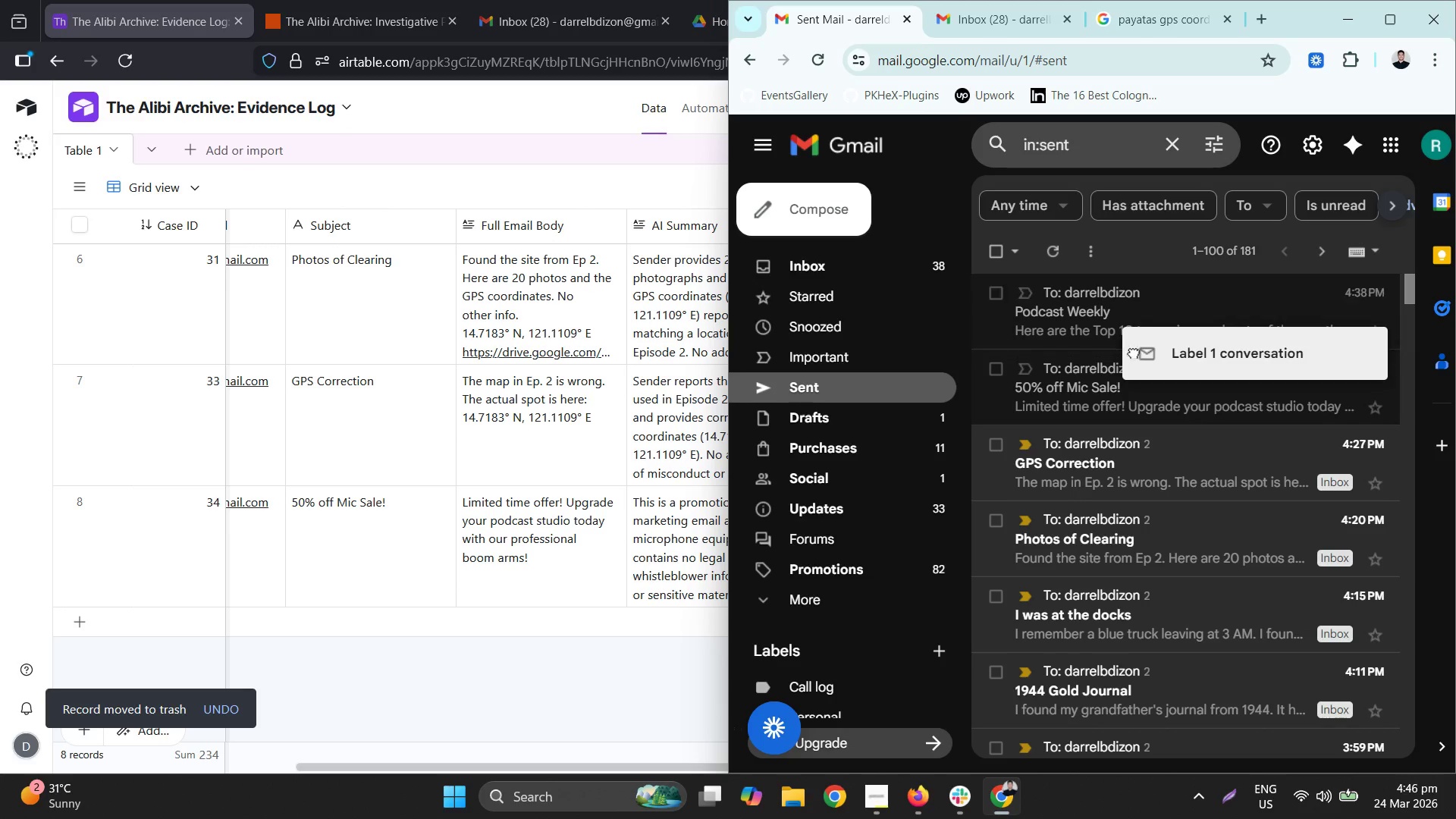 
double_click([1131, 348])
 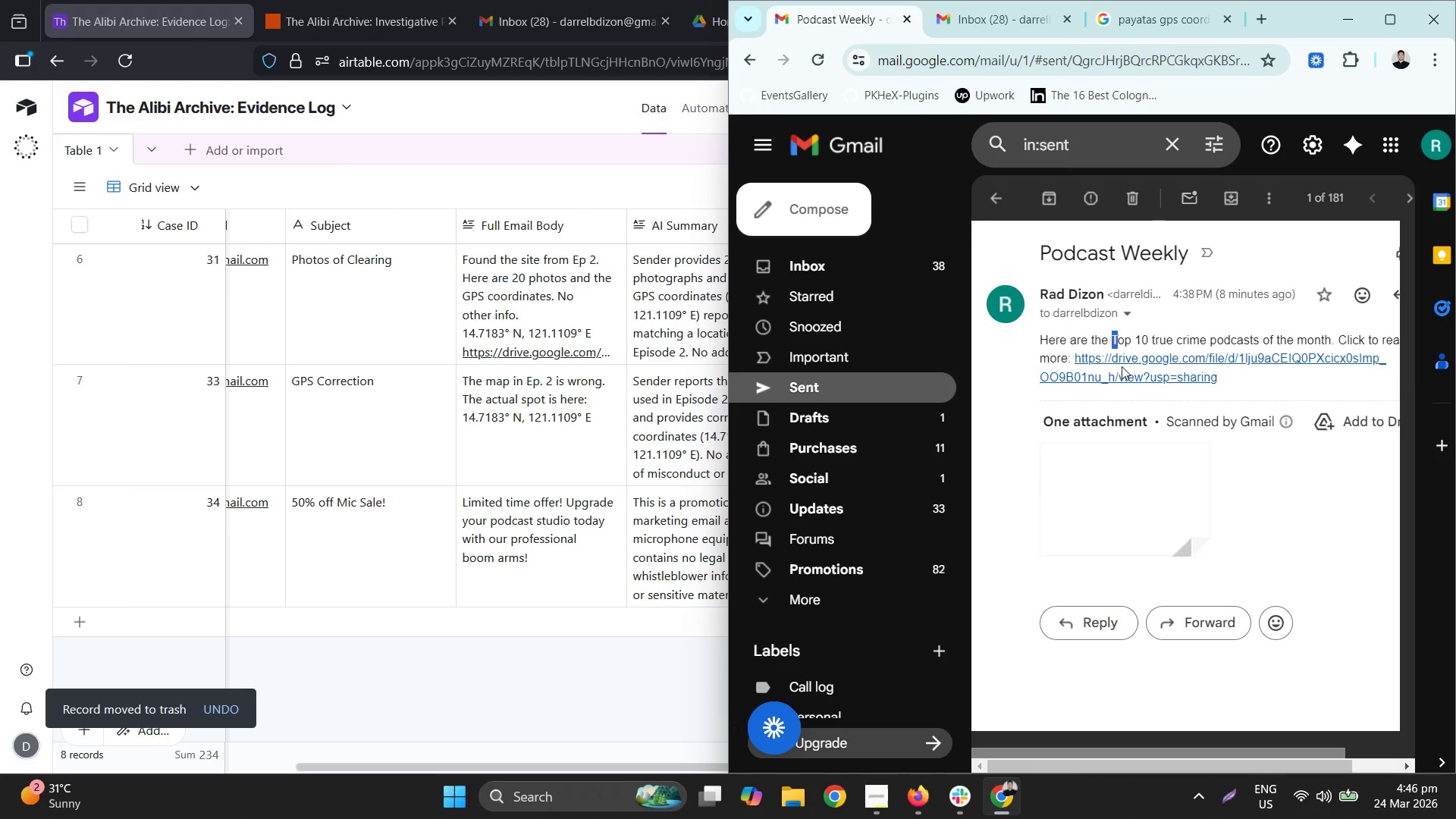 
left_click_drag(start_coordinate=[1119, 343], to_coordinate=[1112, 342])
 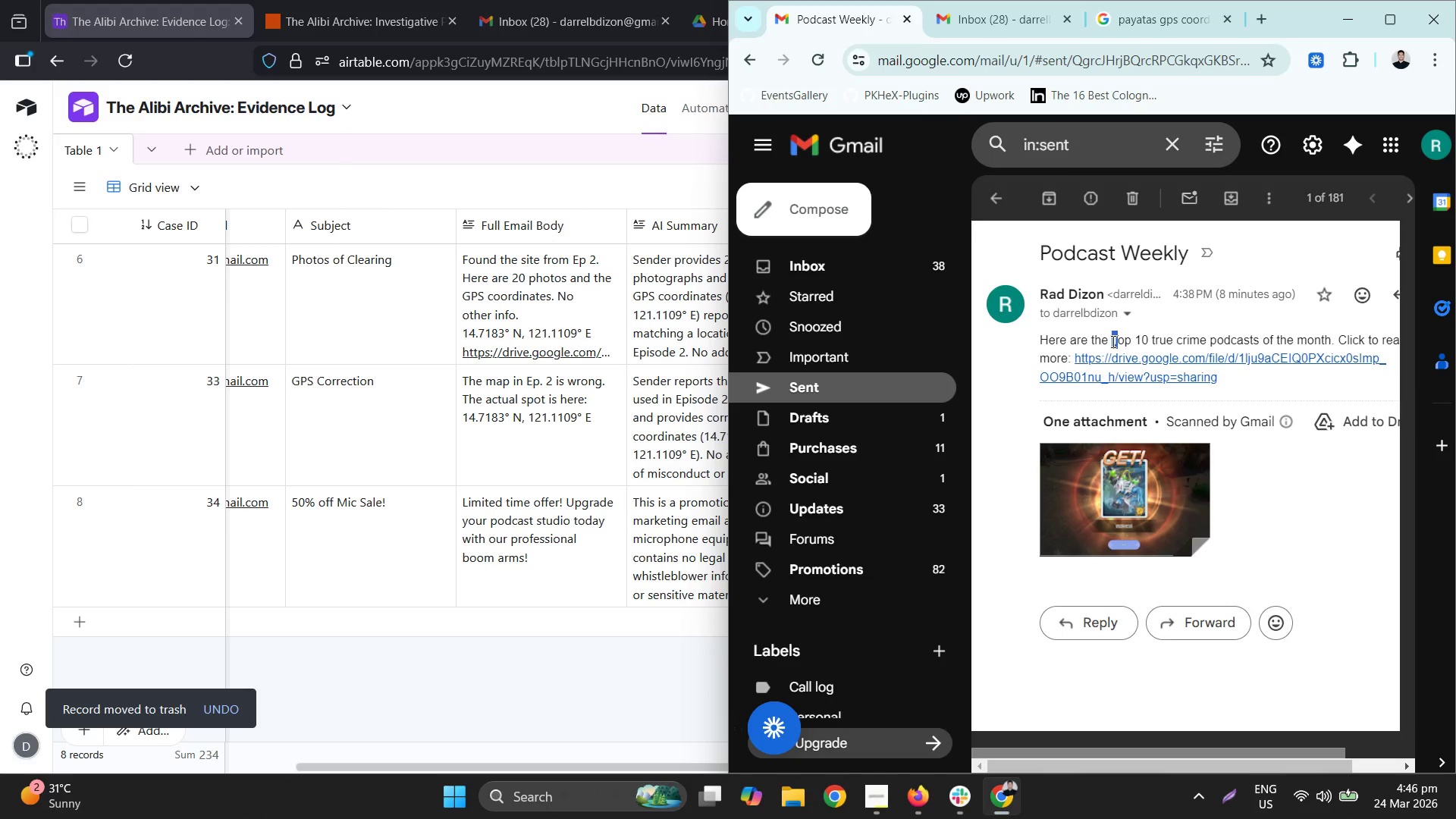 
triple_click([1112, 341])
 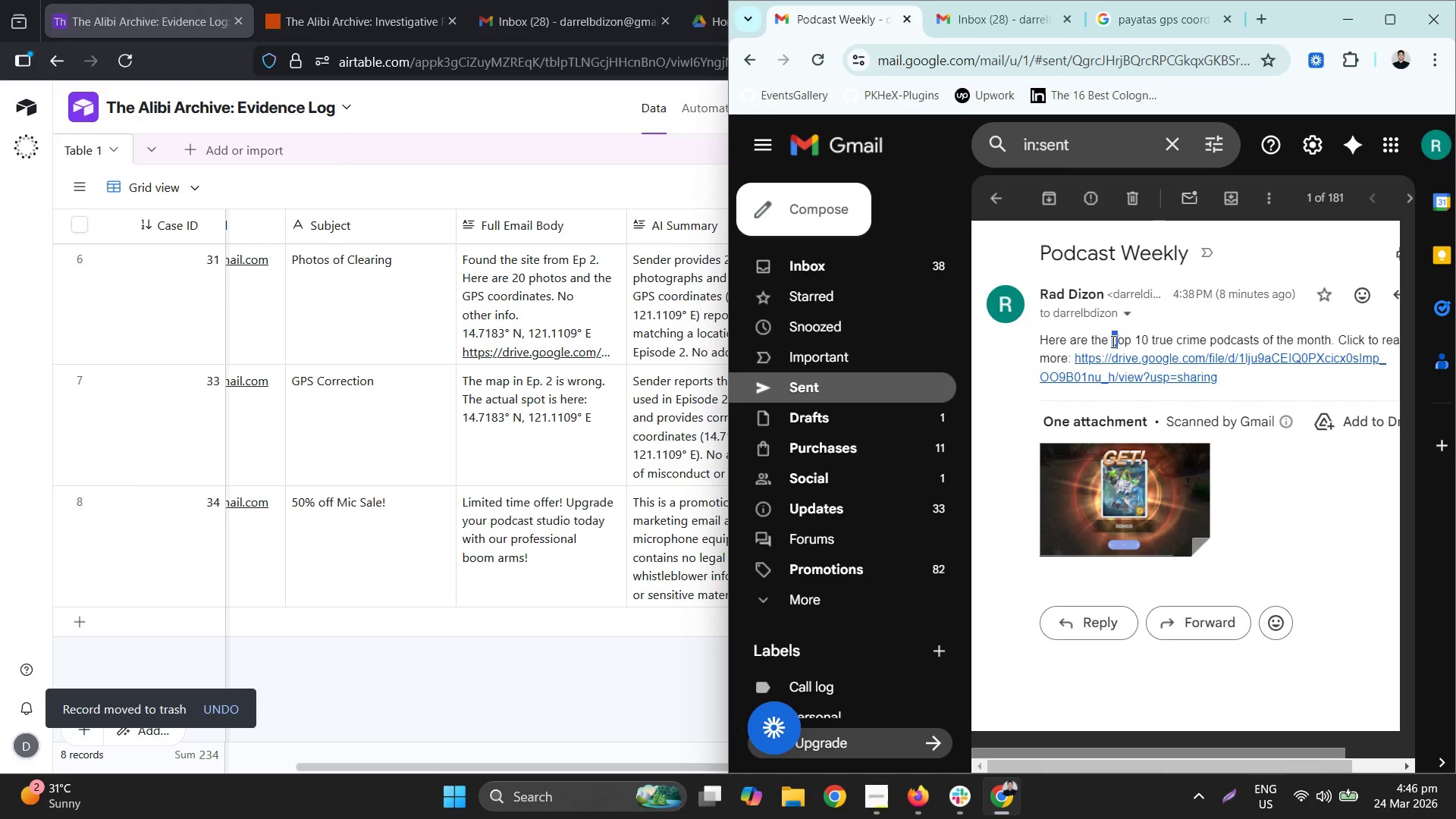 
left_click_drag(start_coordinate=[1104, 343], to_coordinate=[1100, 344])
 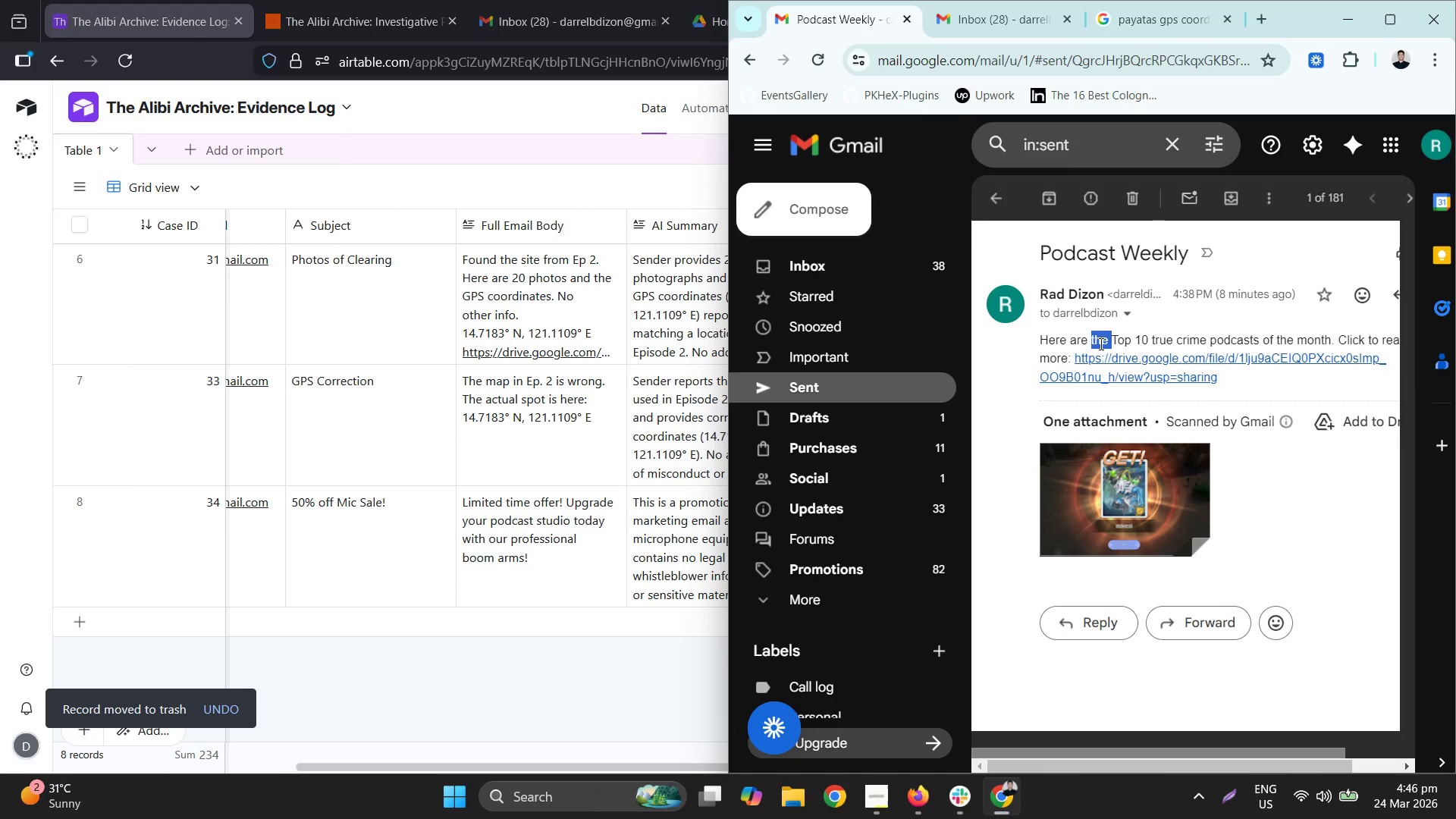 
triple_click([1100, 344])
 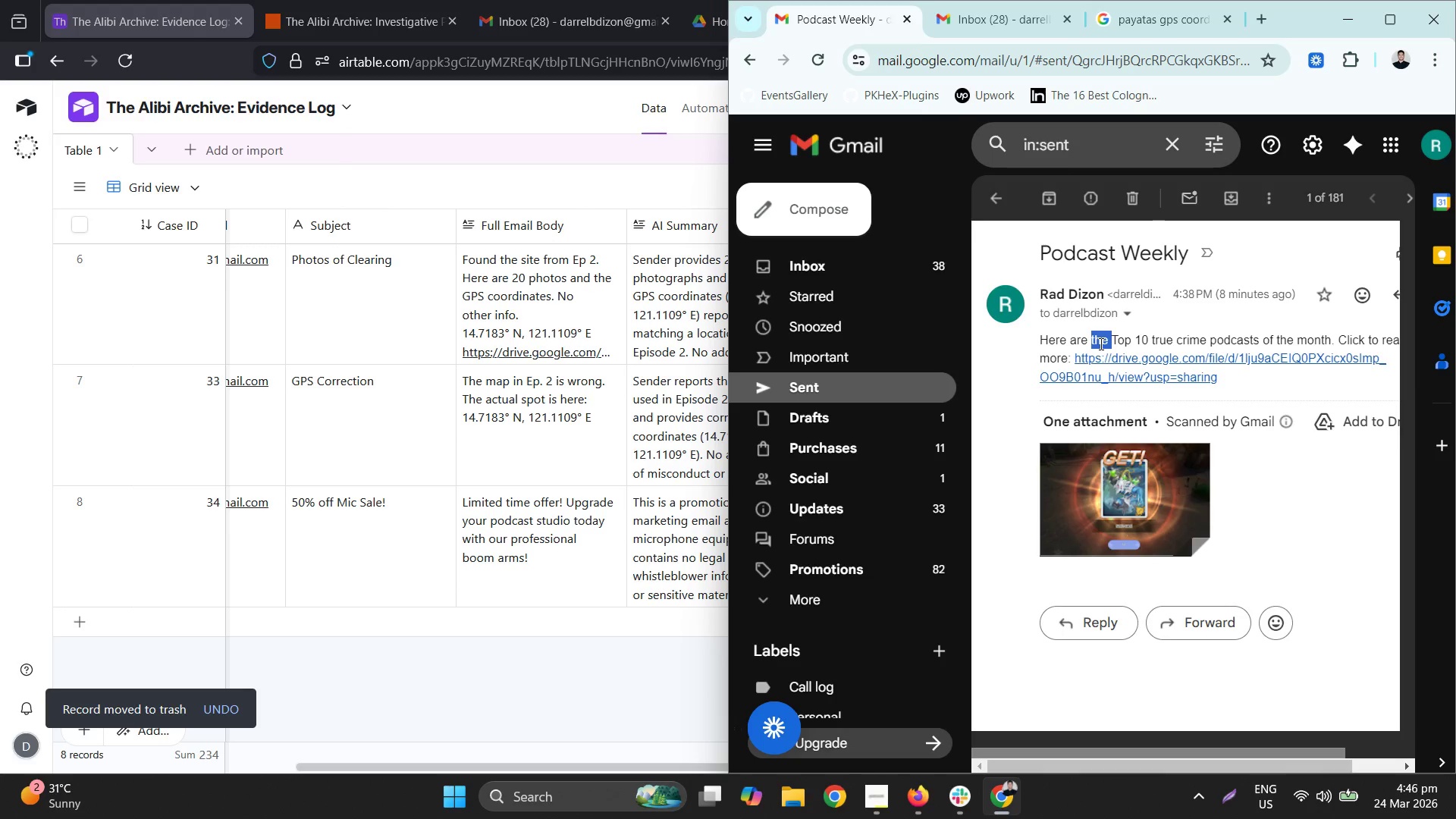 
key(Control+A)
 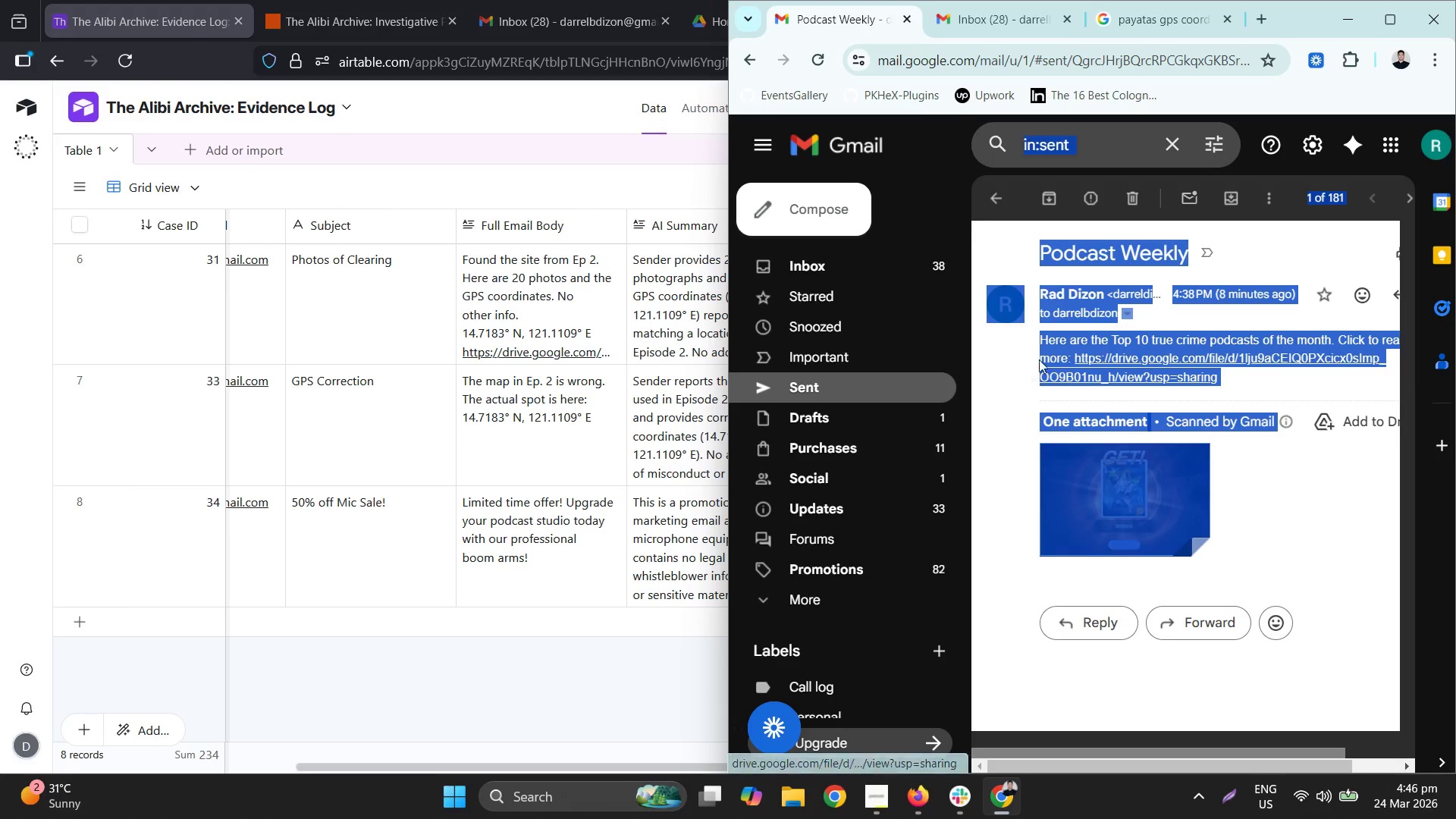 
double_click([1056, 342])
 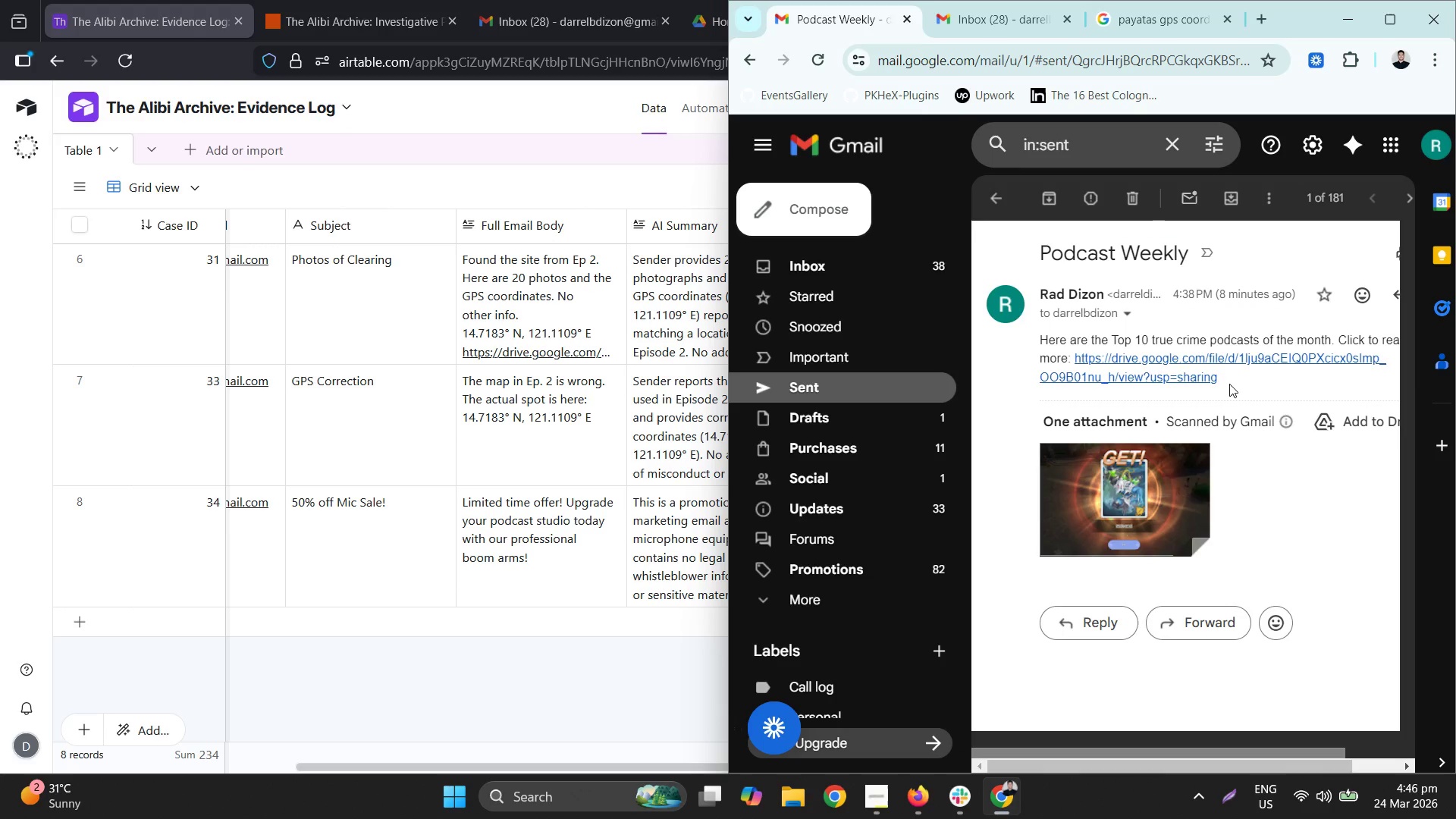 
left_click_drag(start_coordinate=[1232, 383], to_coordinate=[1043, 341])
 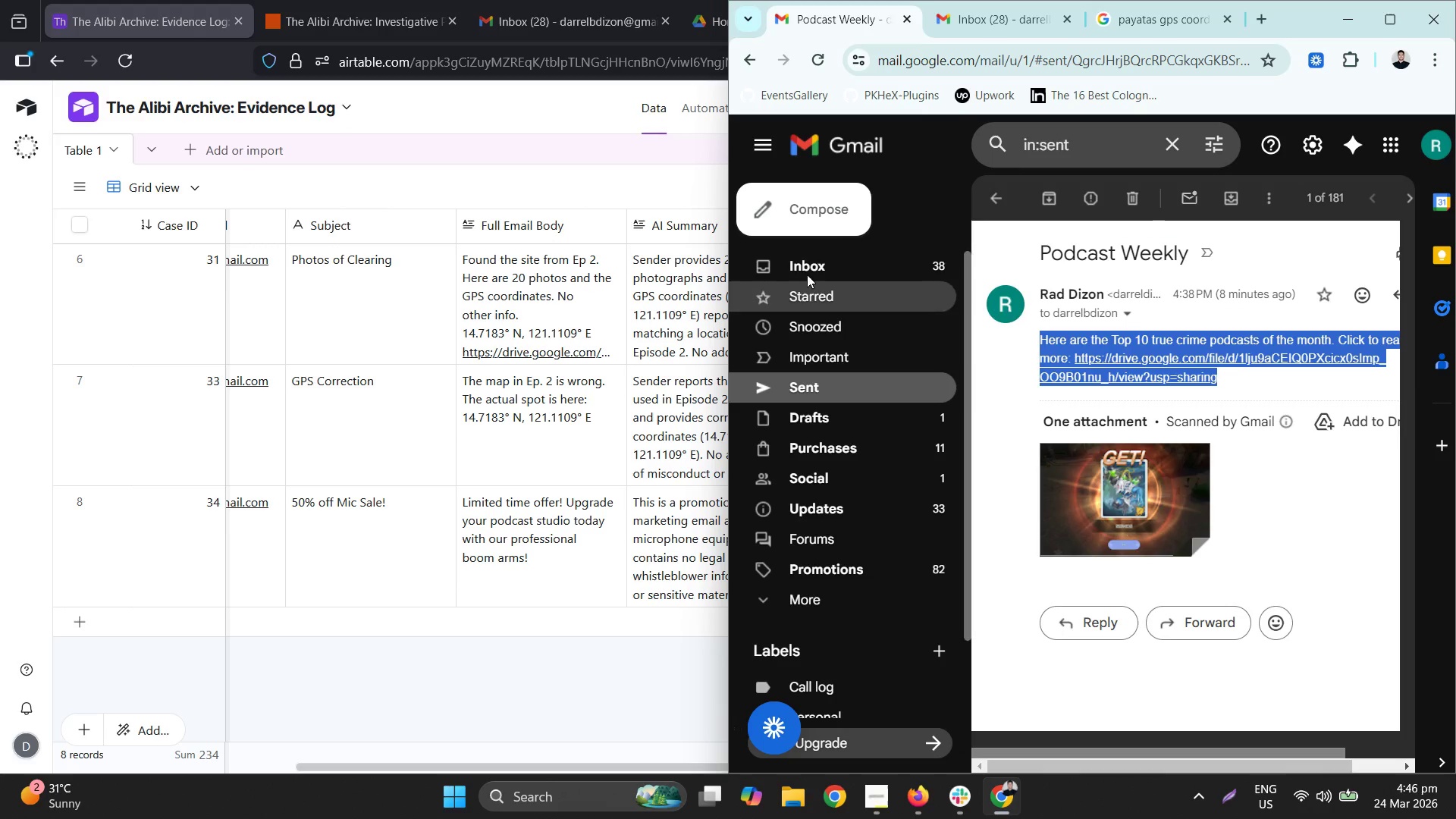 
hold_key(key=ControlLeft, duration=1.5)
 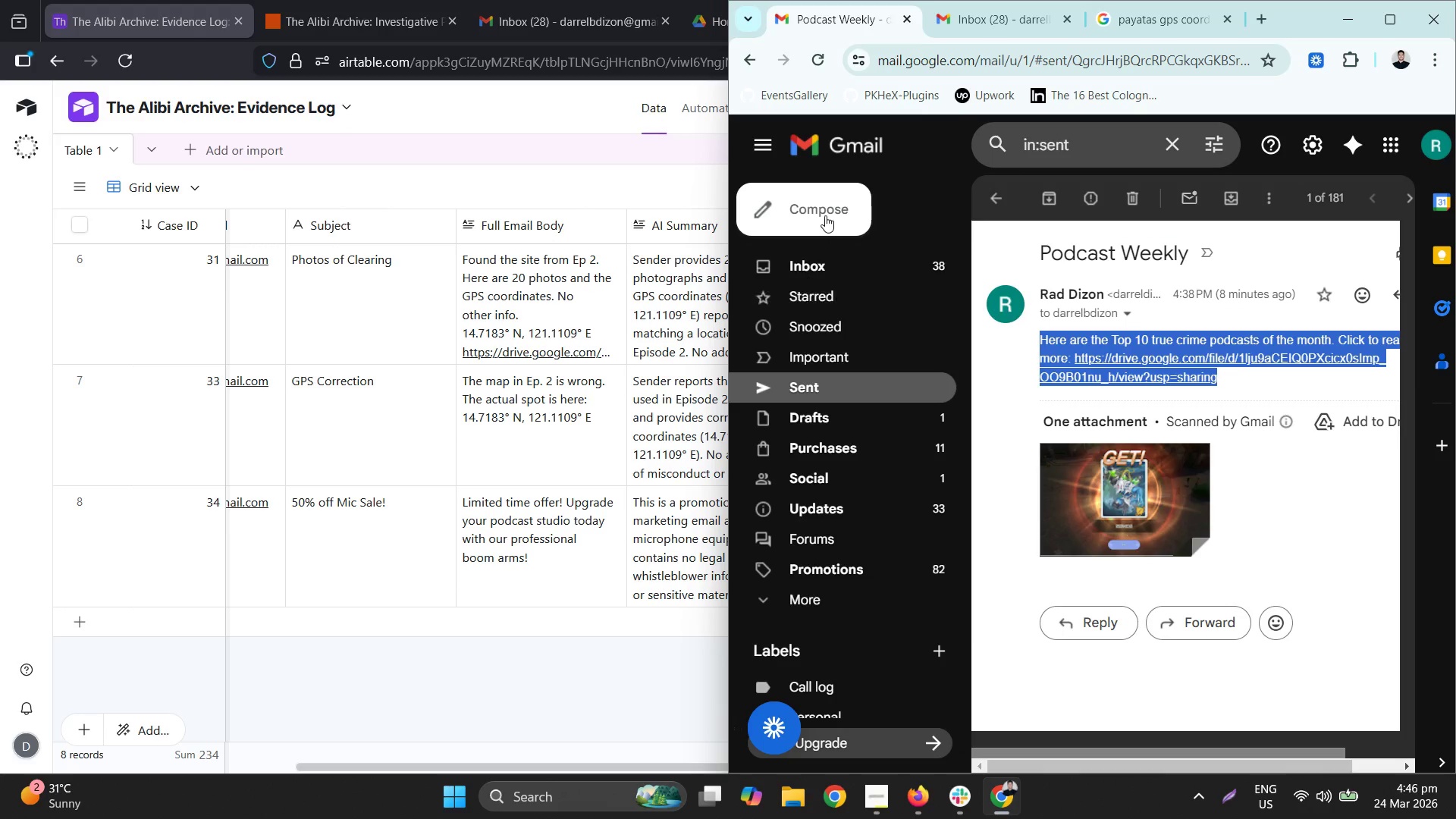 
key(Control+C)
 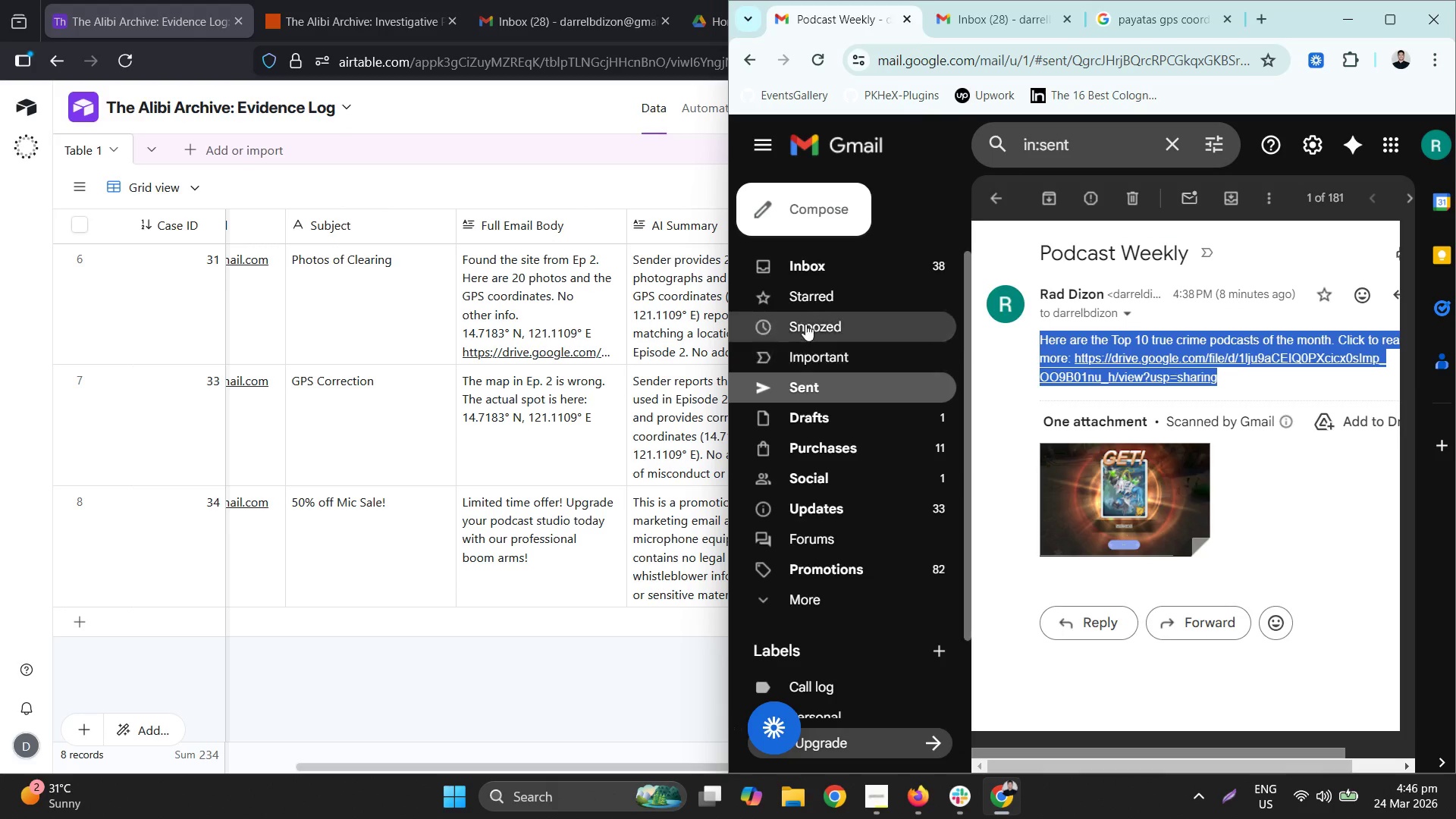 
key(Control+C)
 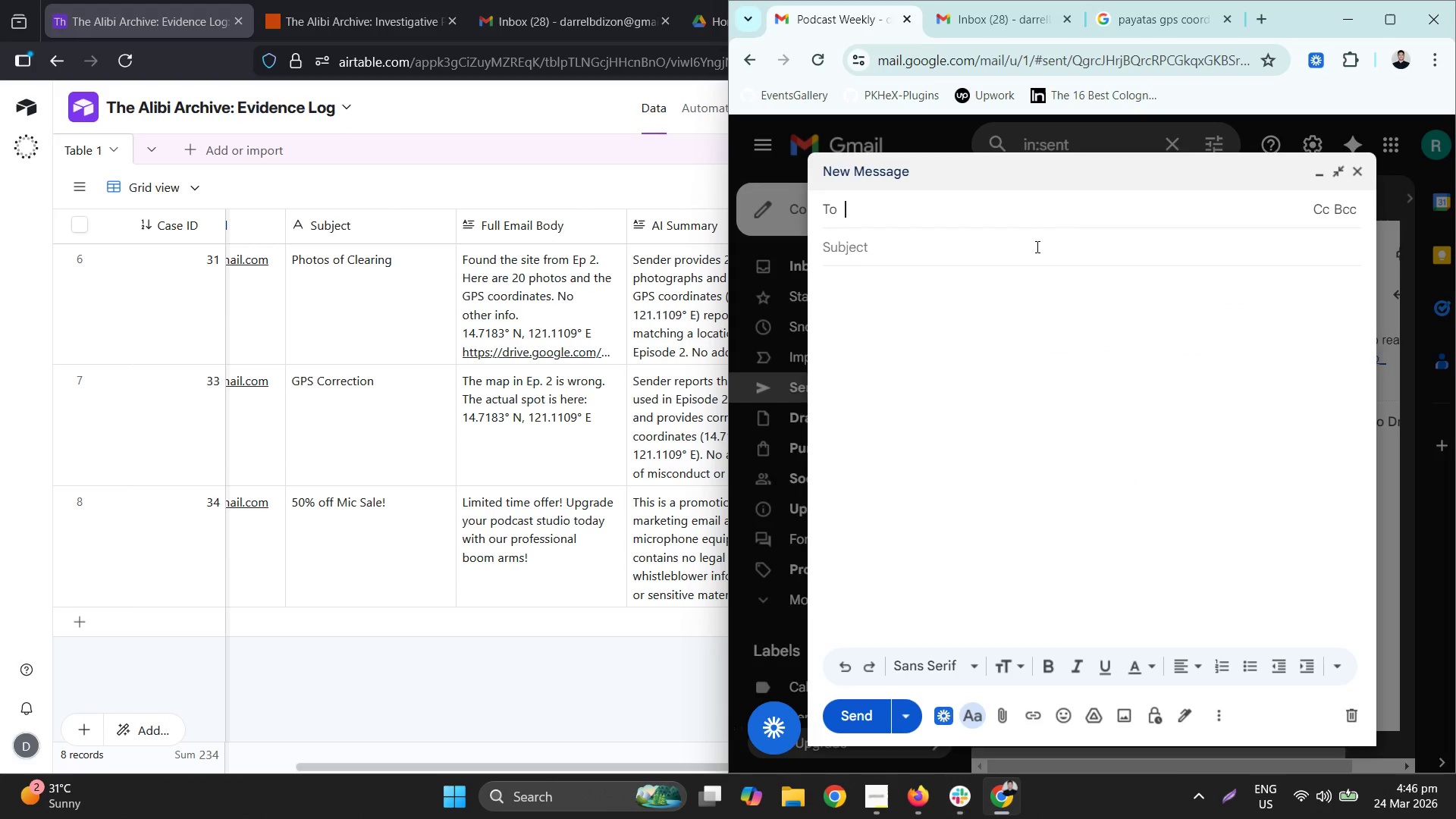 
type(daPoc)
key(Backspace)
type(dcast eek)
key(Backspace)
key(Backspace)
key(Backspace)
type(Weekly)
key(Tab)
 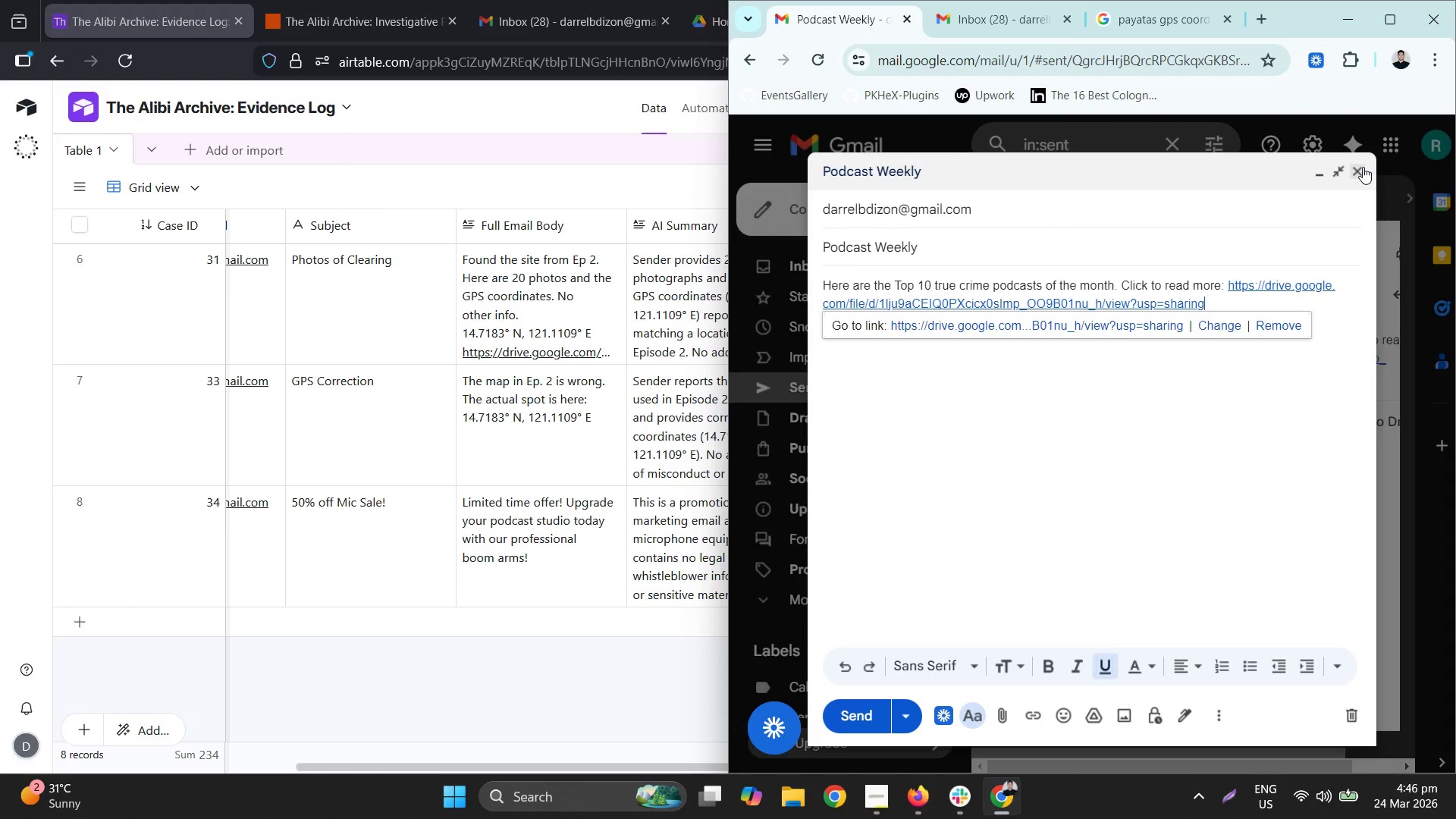 
 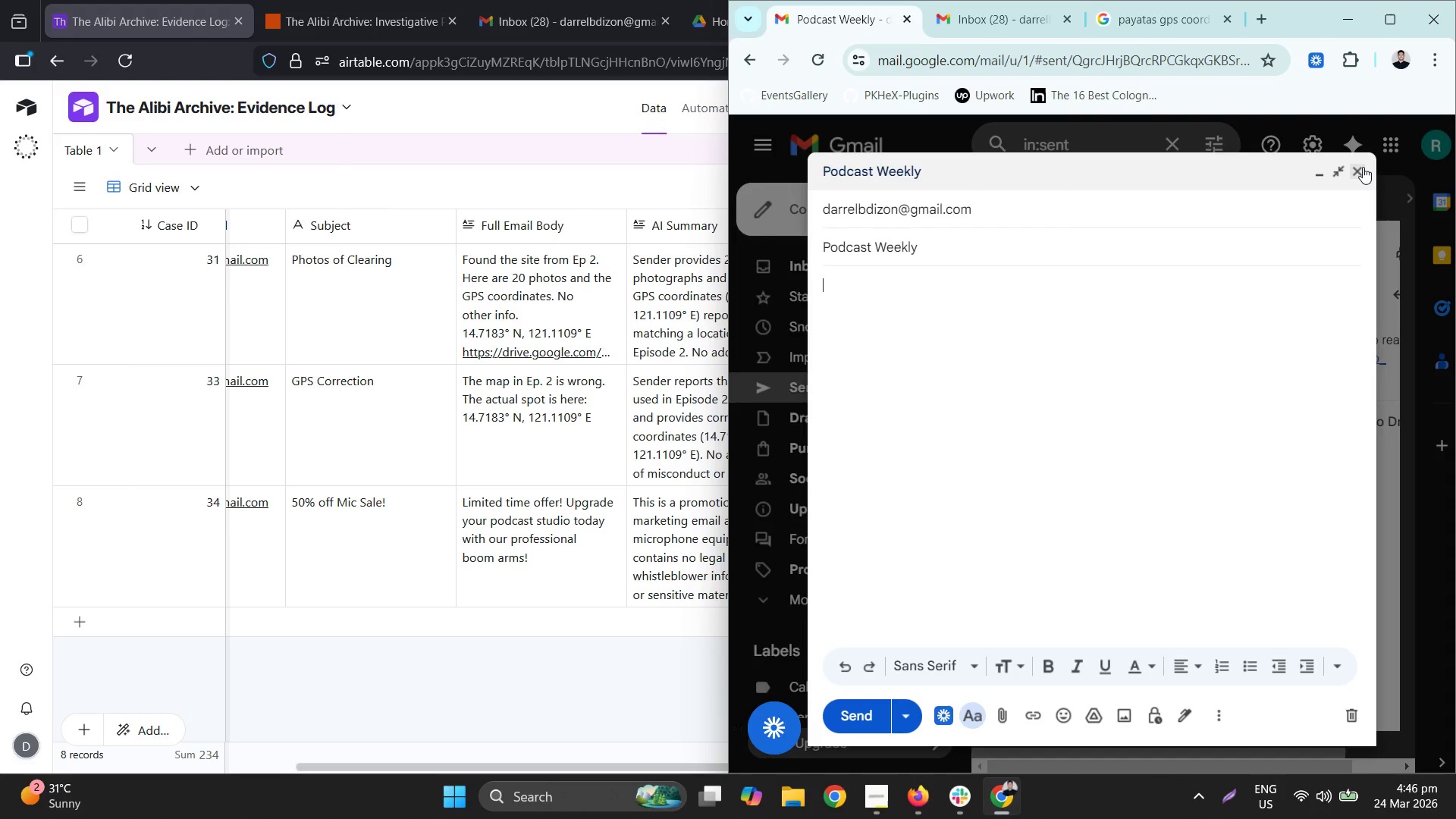 
key(Control+ControlLeft)
 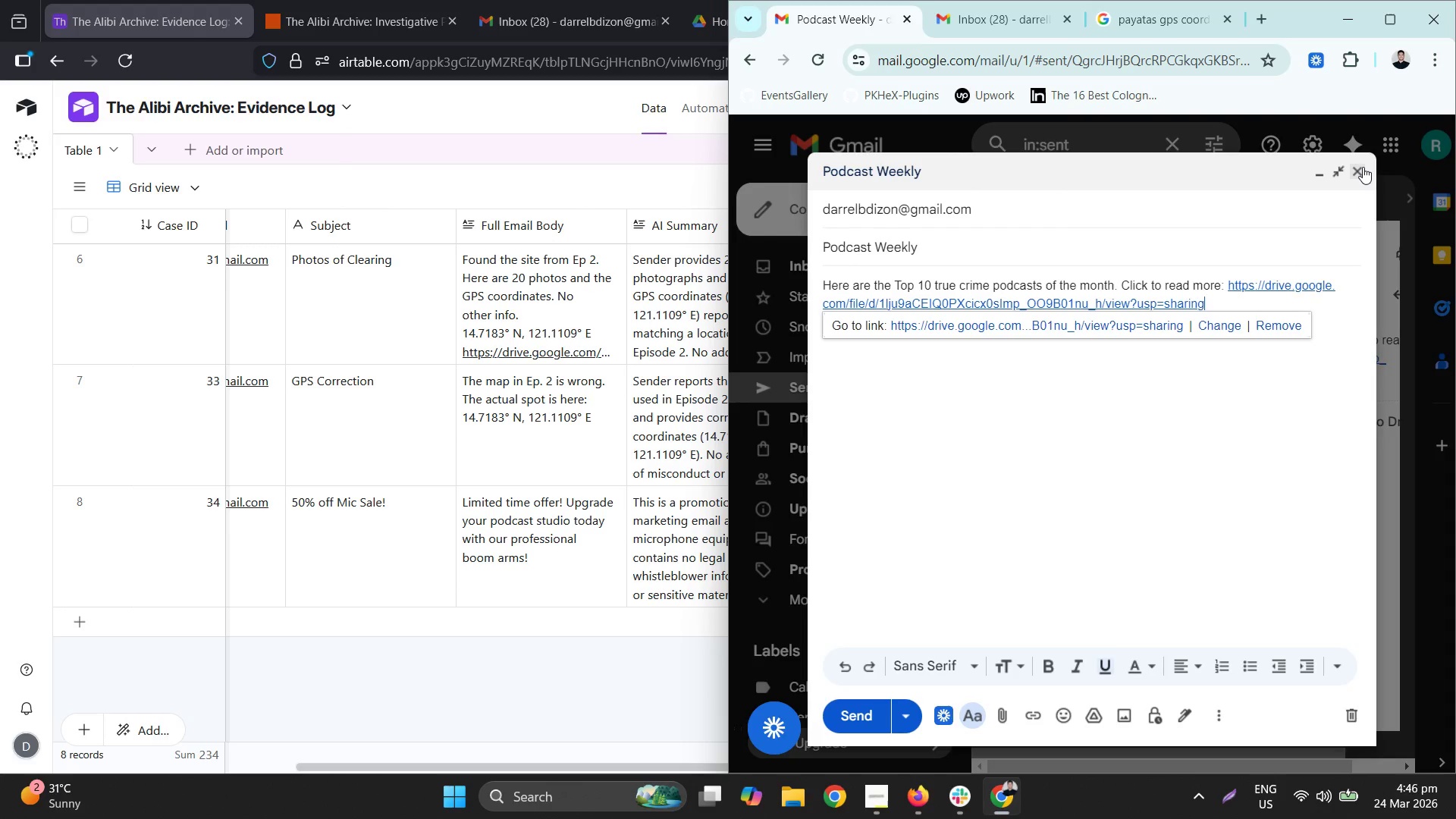 
key(Control+V)
 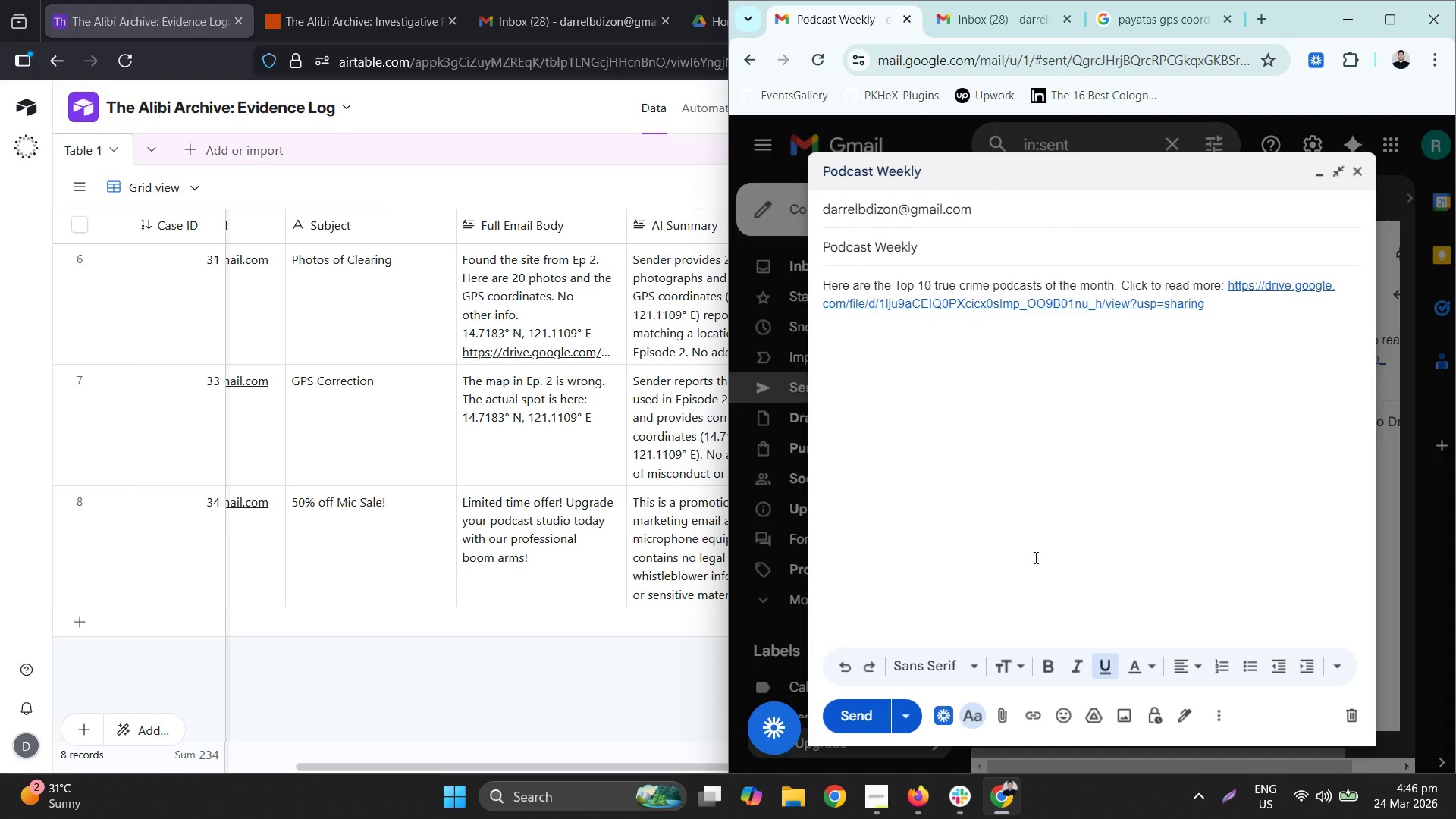 
left_click([874, 723])
 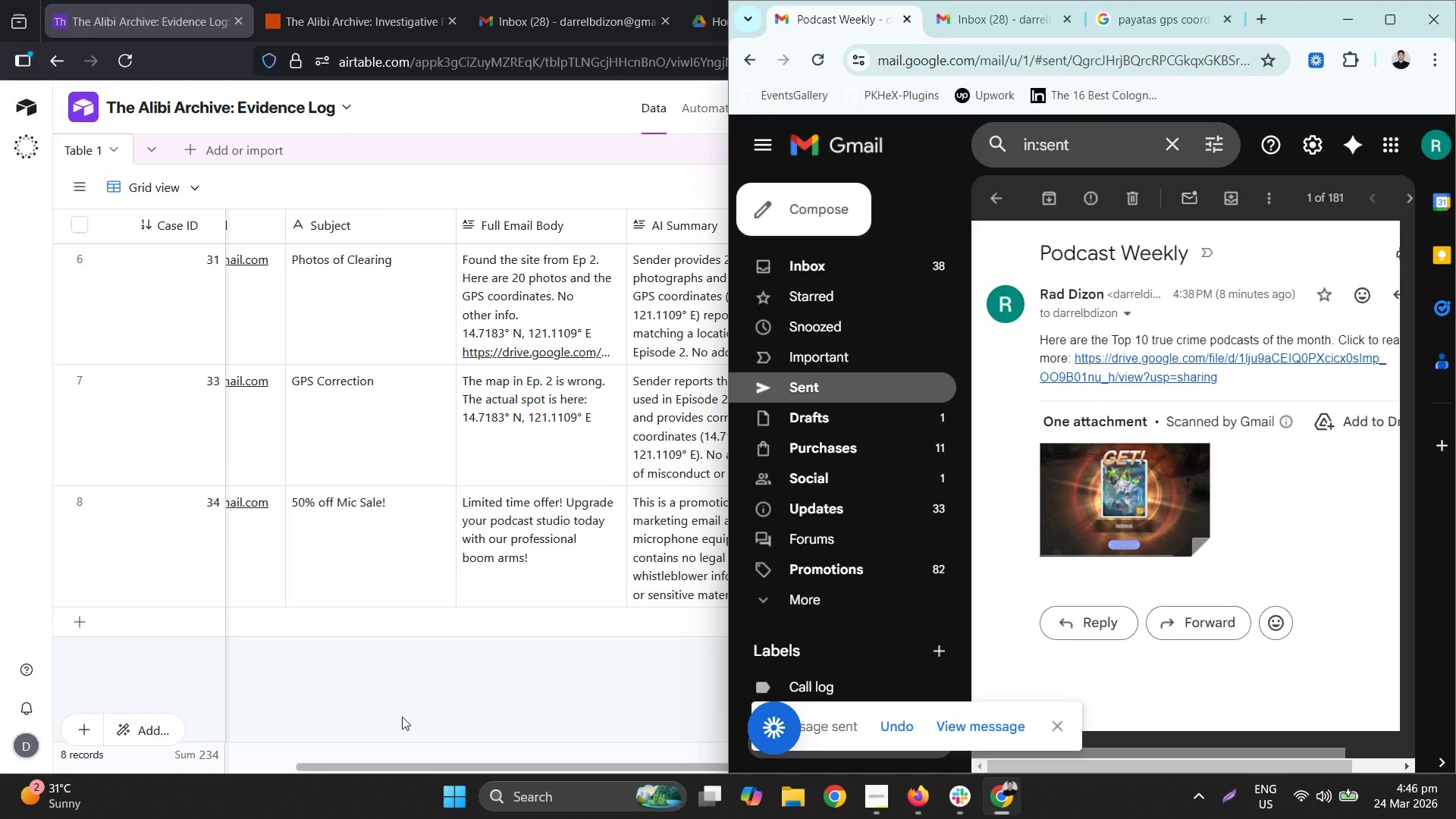 
left_click_drag(start_coordinate=[336, 770], to_coordinate=[0, 732])
 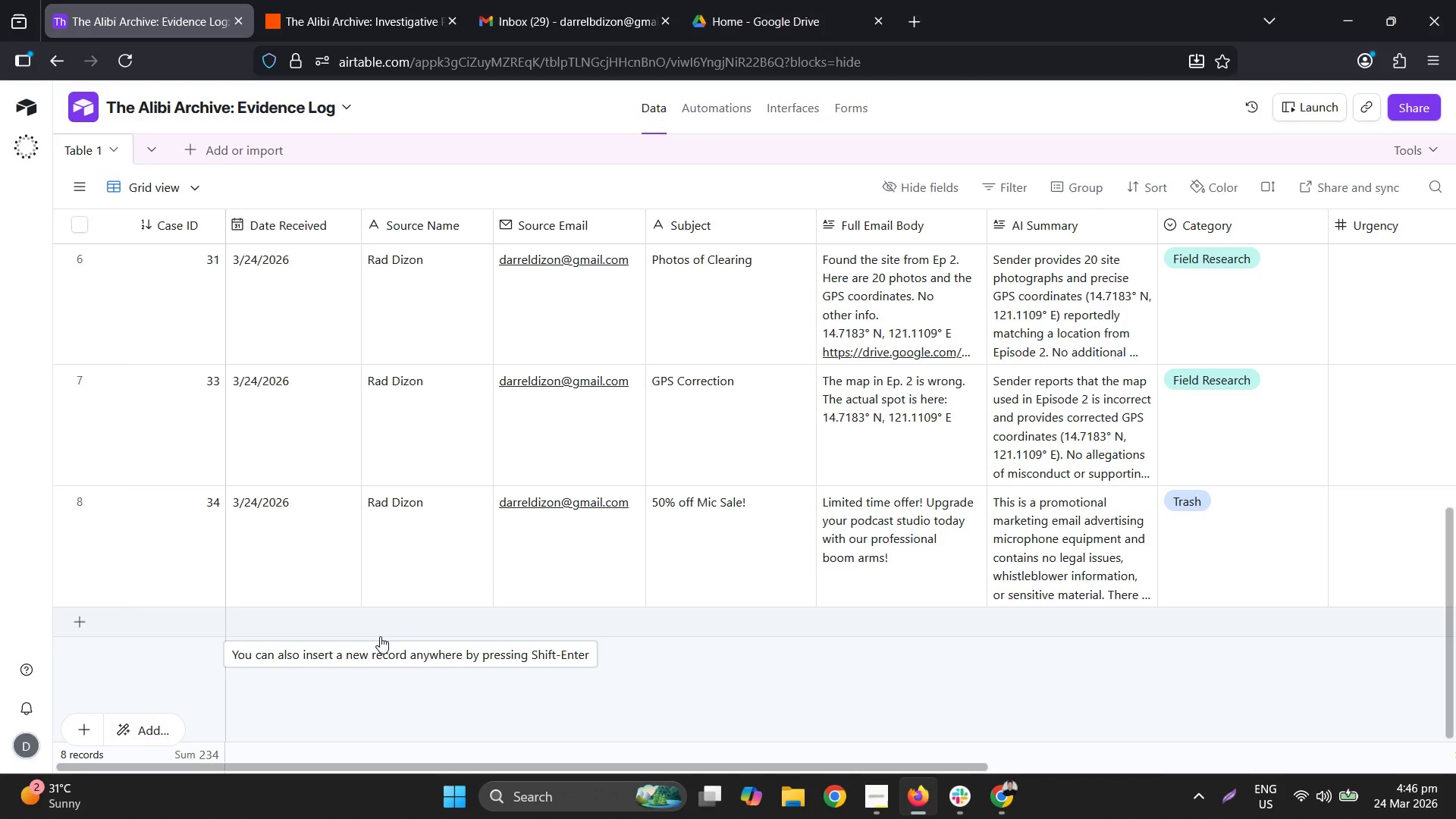 
wait(16.66)
 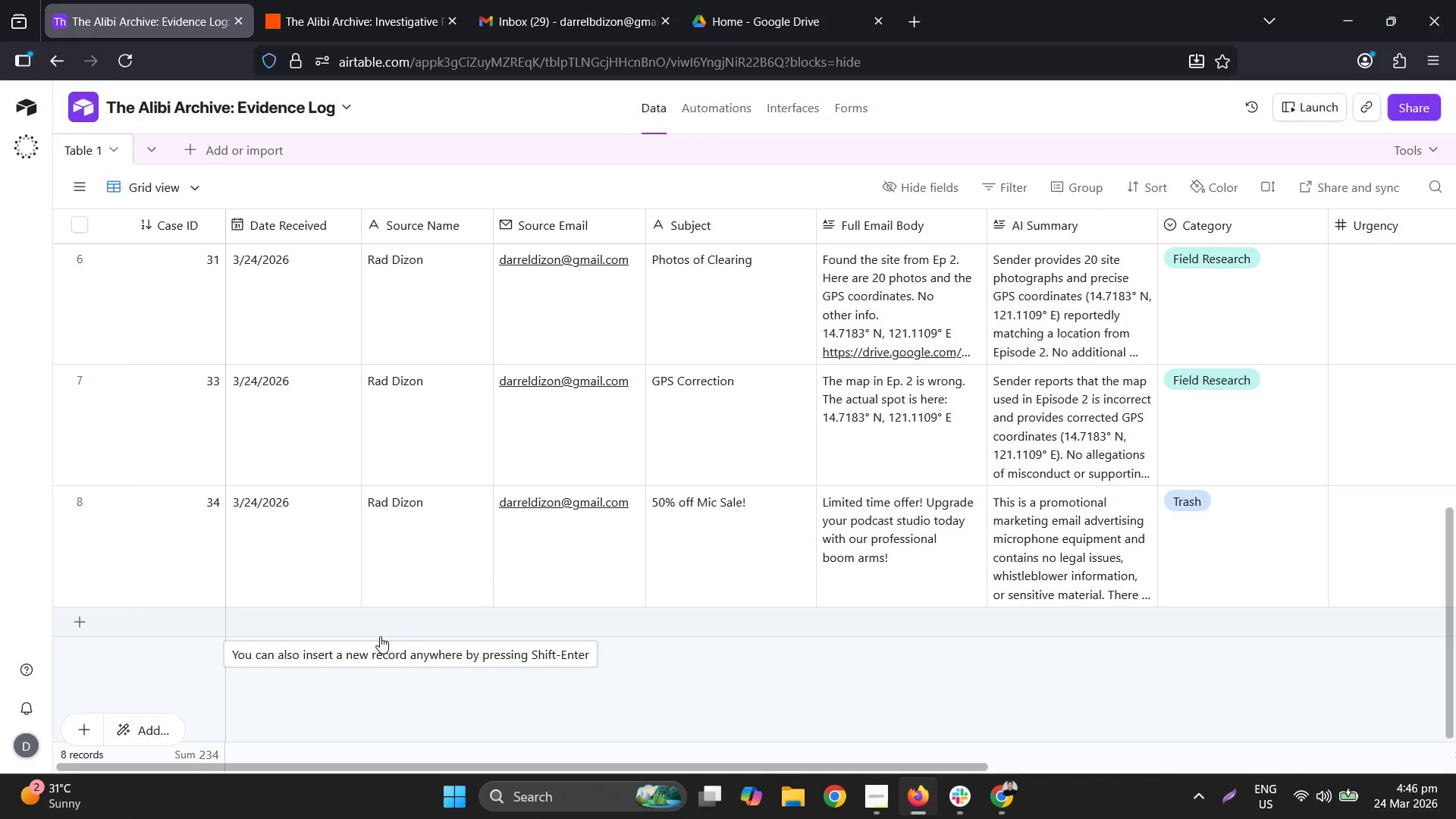 
key(Space)
 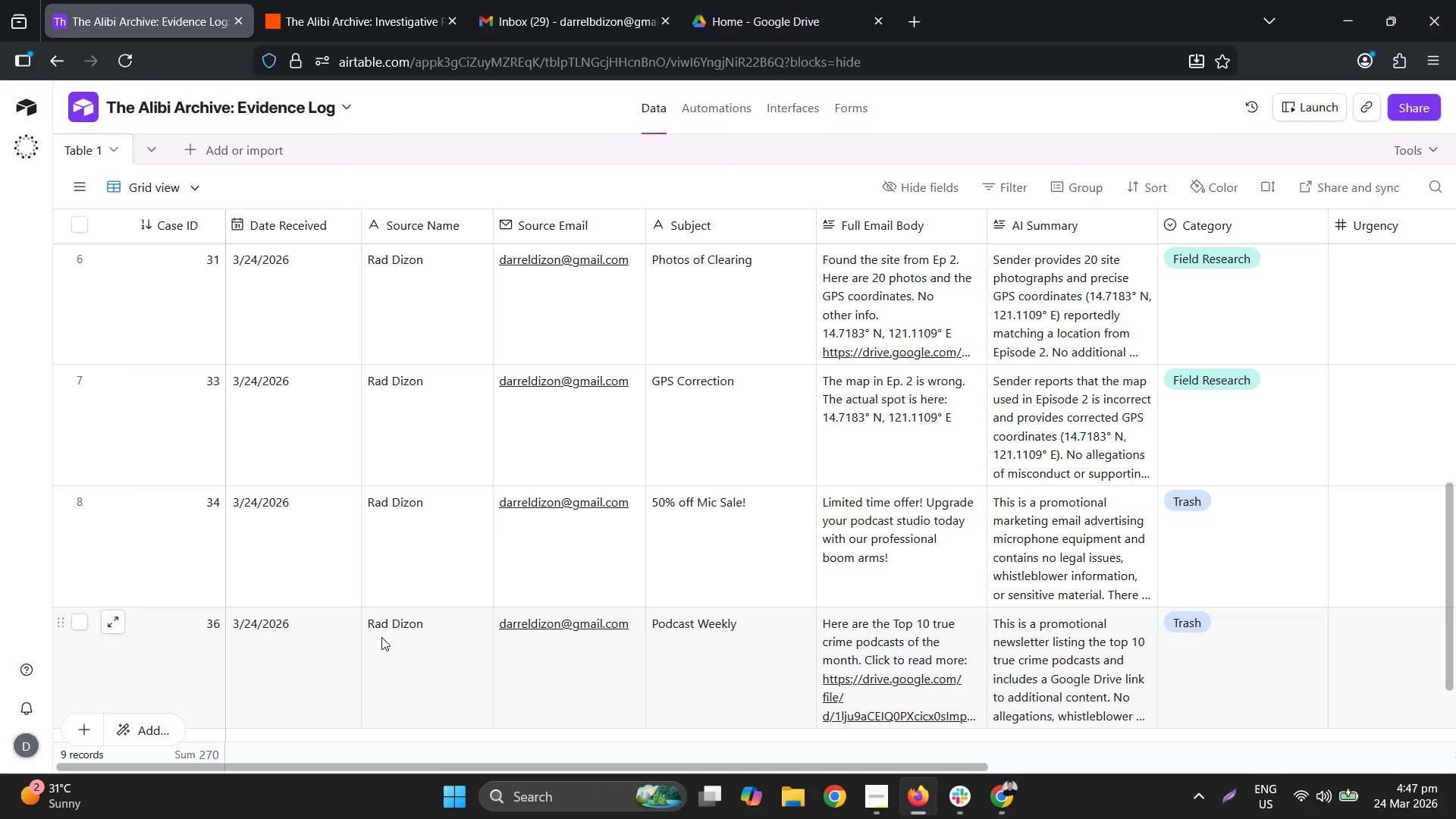 
wait(63.66)
 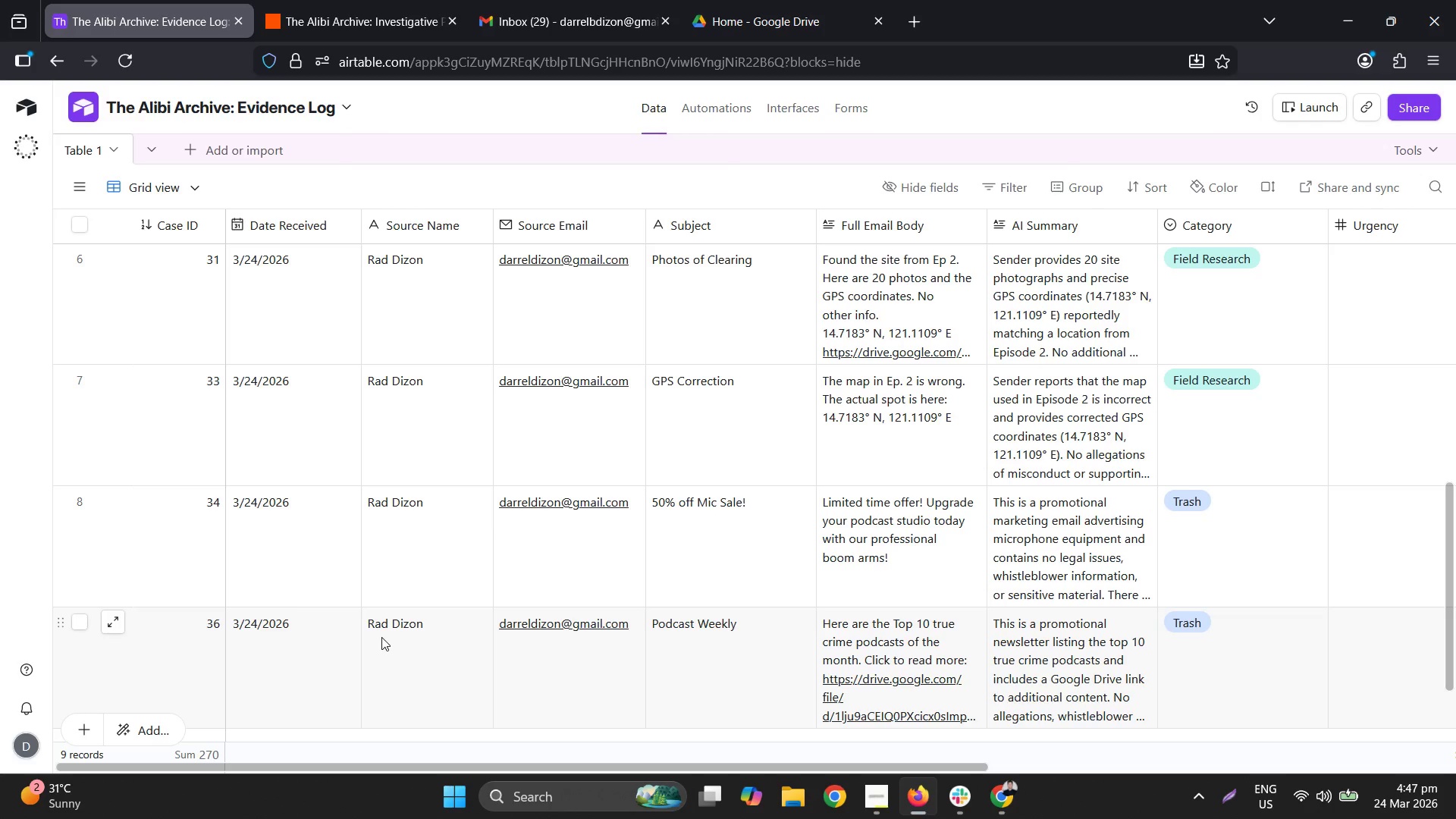 
scroll: coordinate [1182, 549], scroll_direction: down, amount: 2.0
 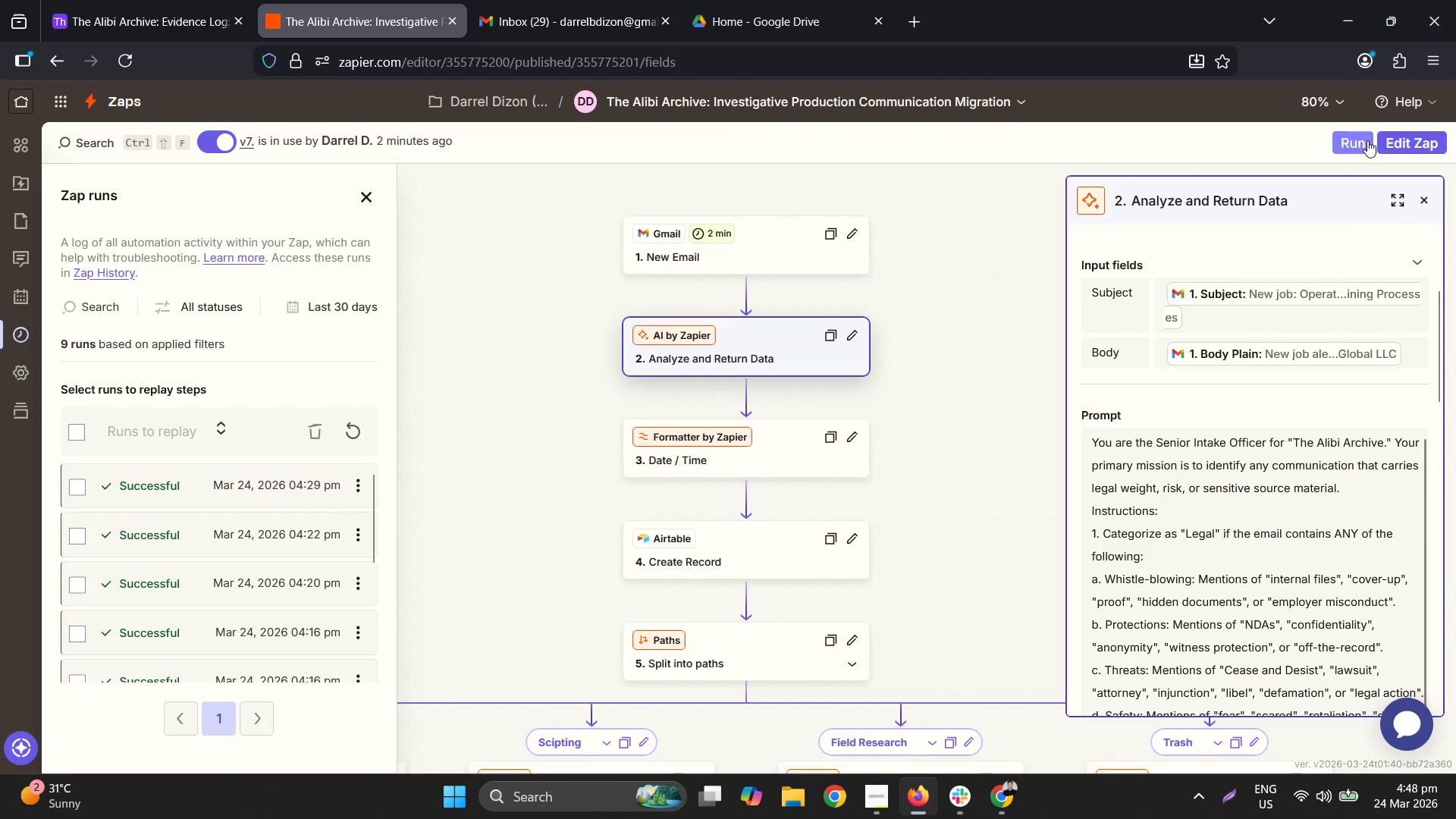 
left_click([1398, 145])
 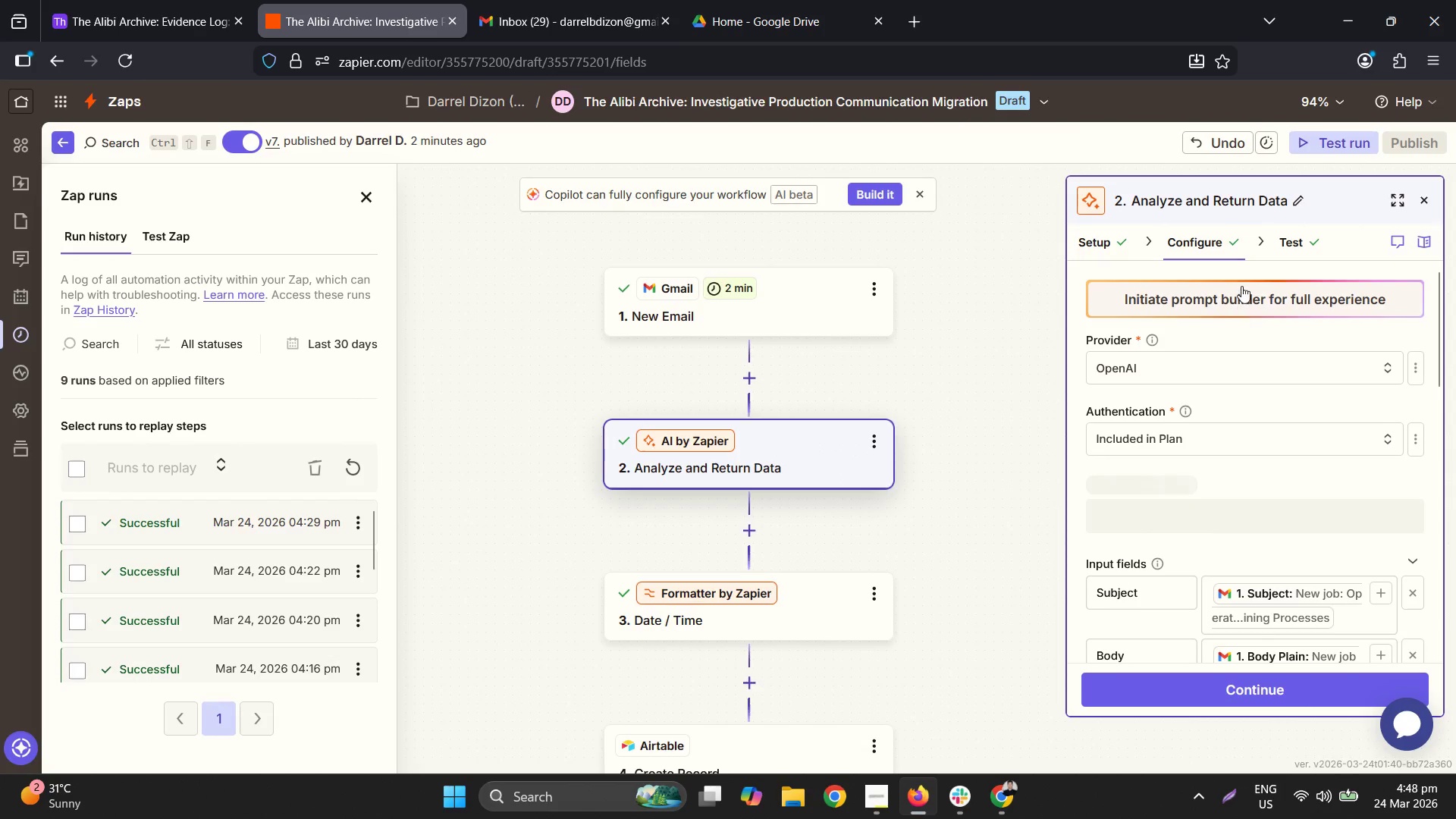 
scroll: coordinate [521, 454], scroll_direction: down, amount: 3.0
 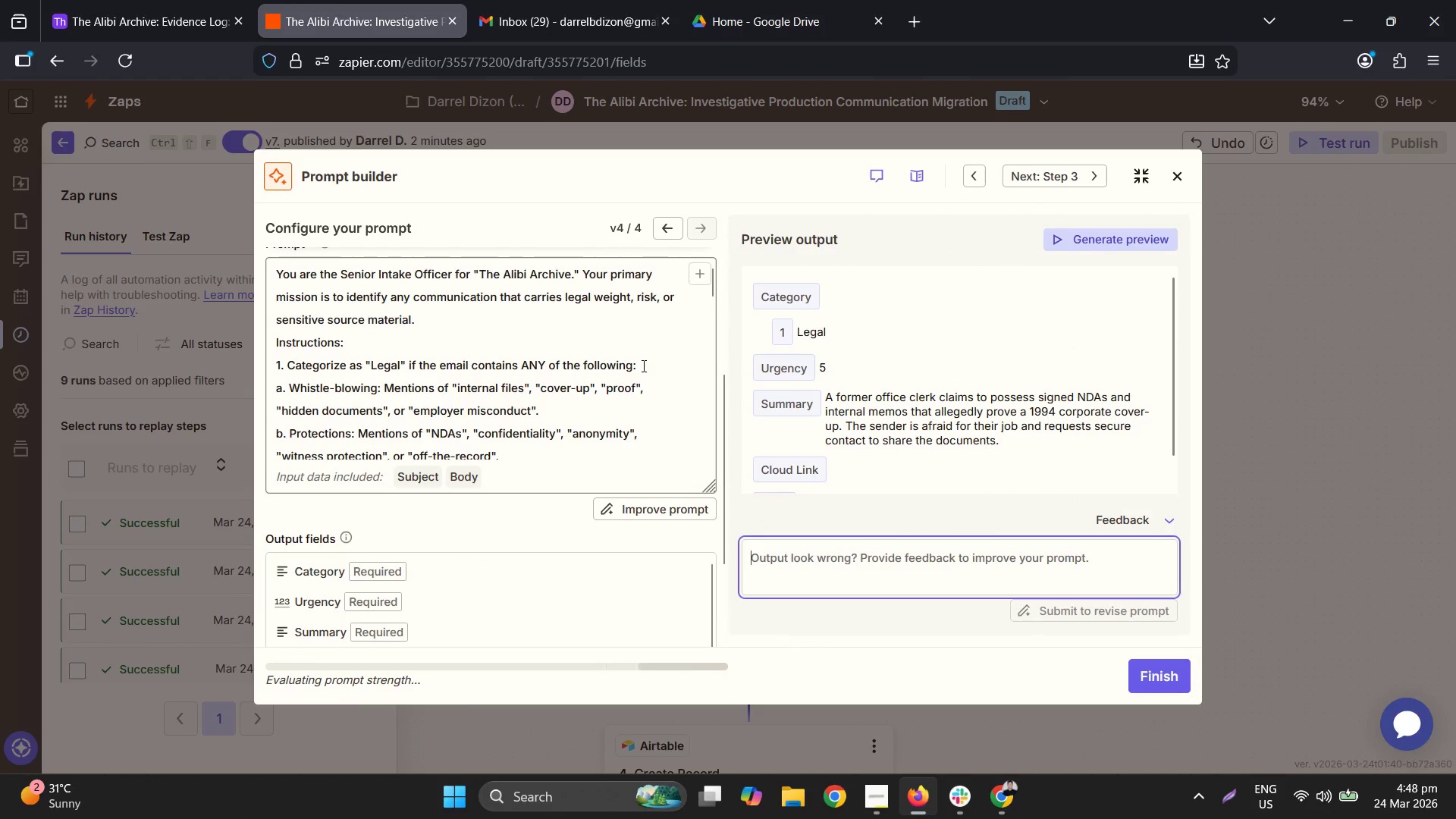 
left_click([574, 350])
 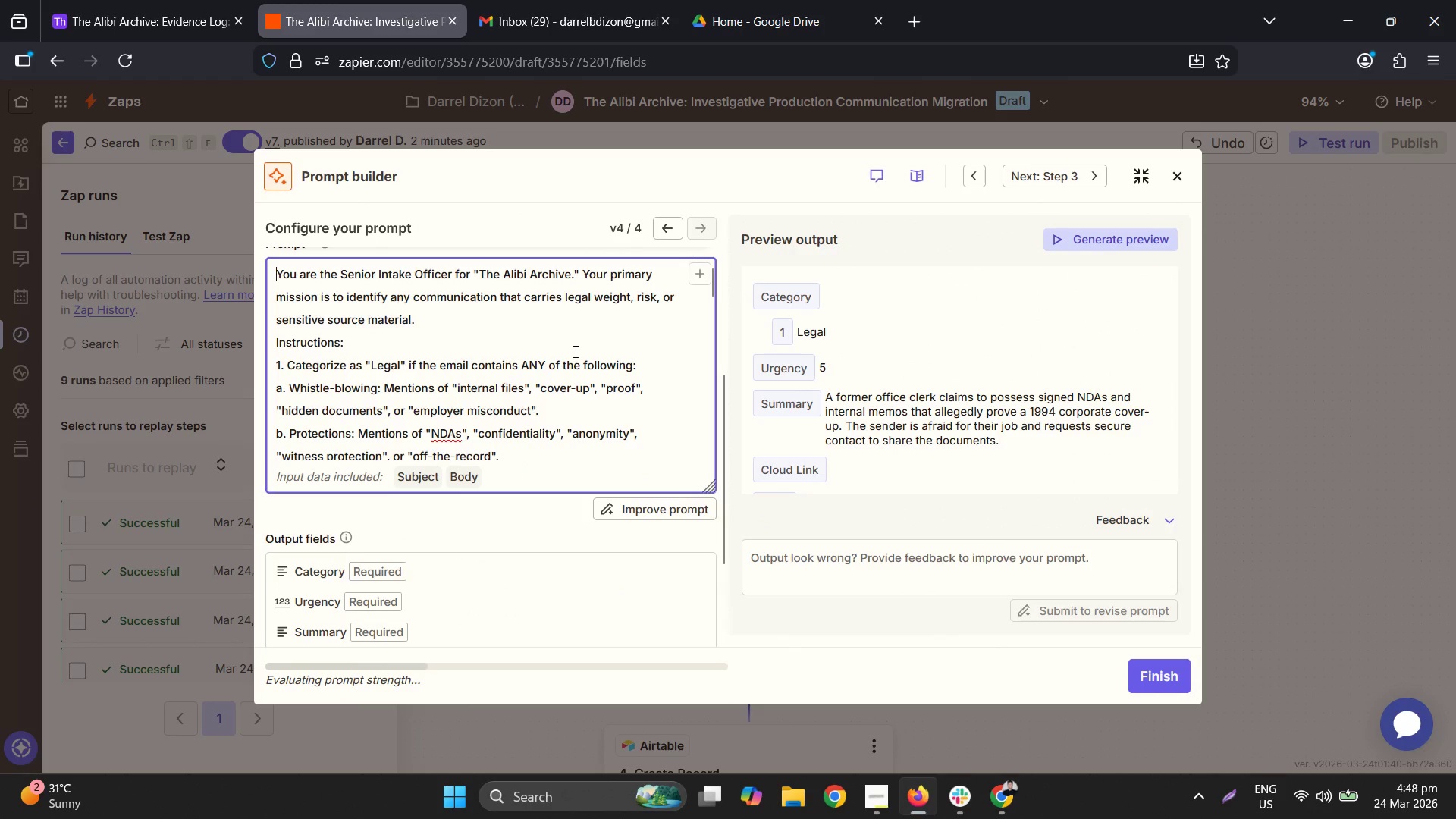 
scroll: coordinate [581, 359], scroll_direction: down, amount: 3.0
 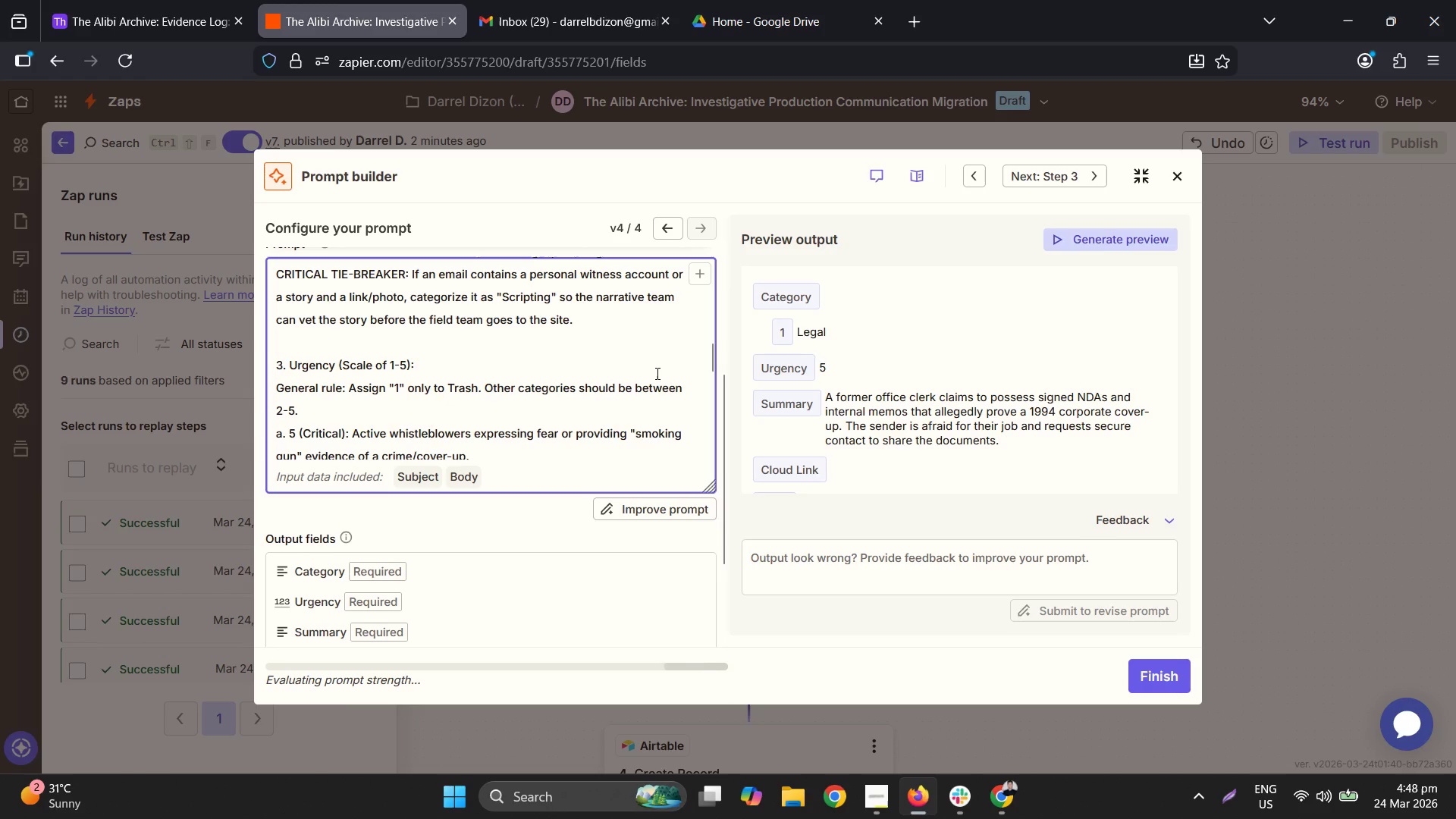 
wait(5.85)
 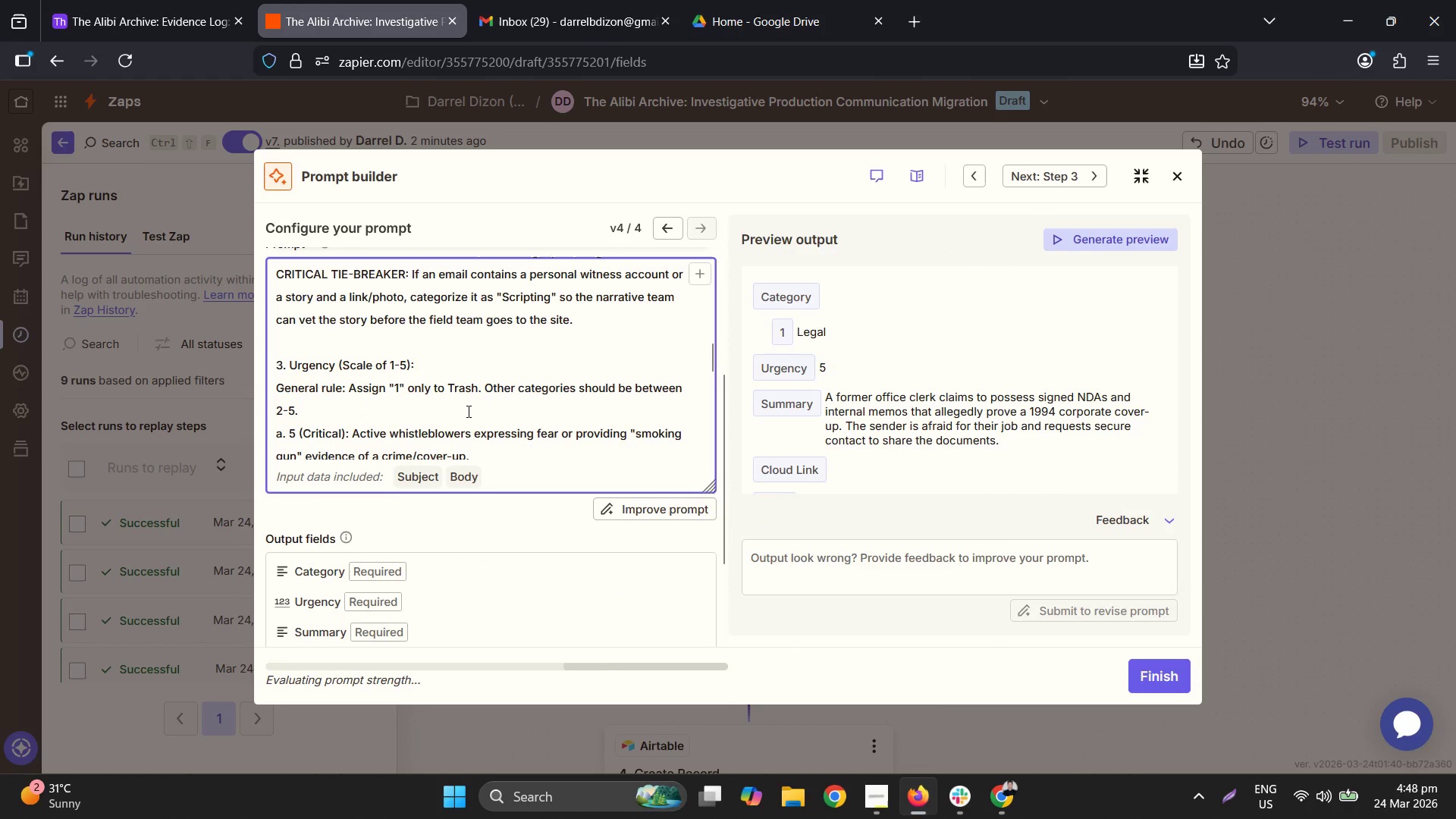 
left_click([595, 0])
 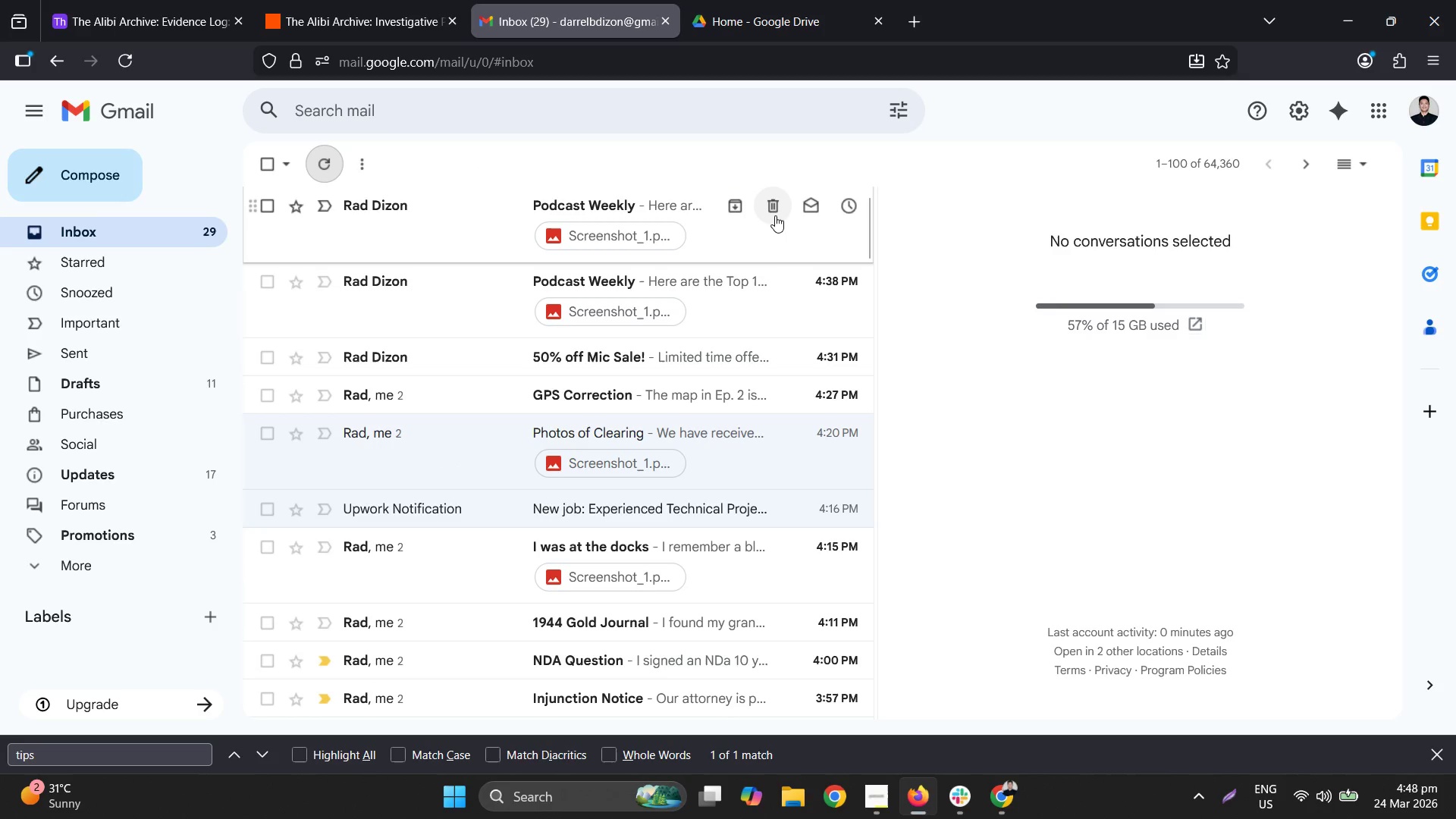 
wait(5.38)
 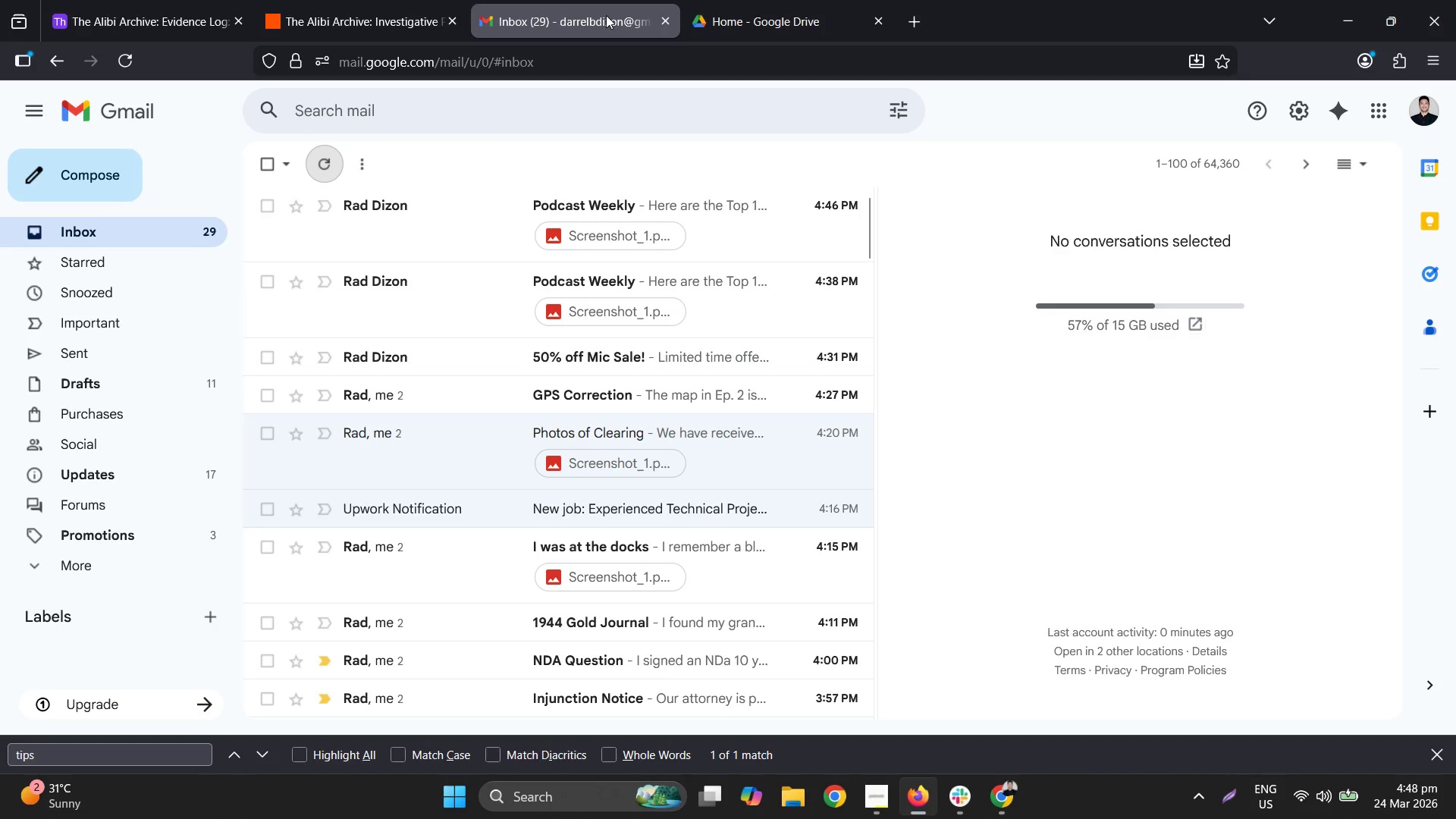 
left_click([711, 0])
 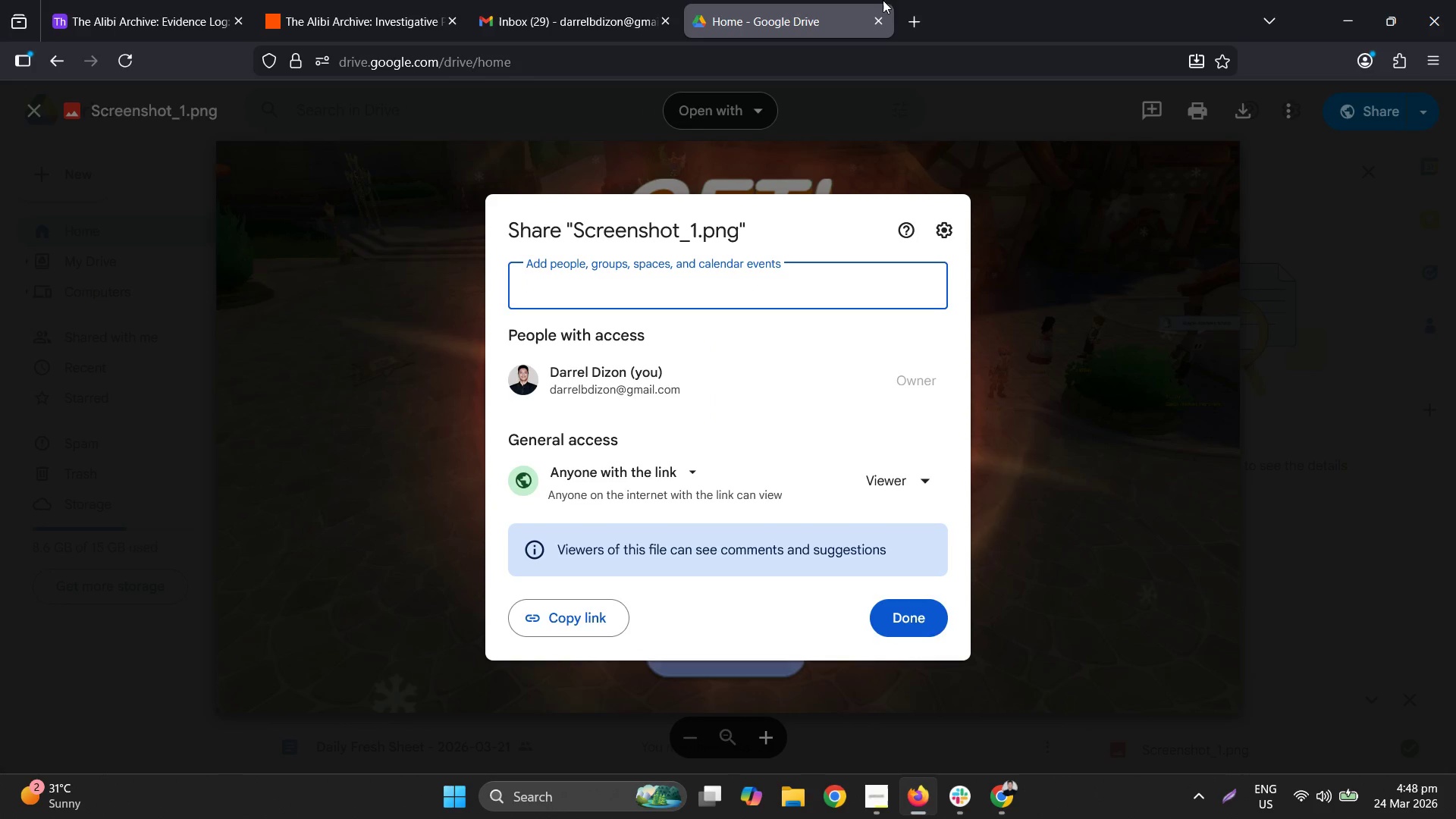 
left_click_drag(start_coordinate=[1015, 2], to_coordinate=[0, 310])
 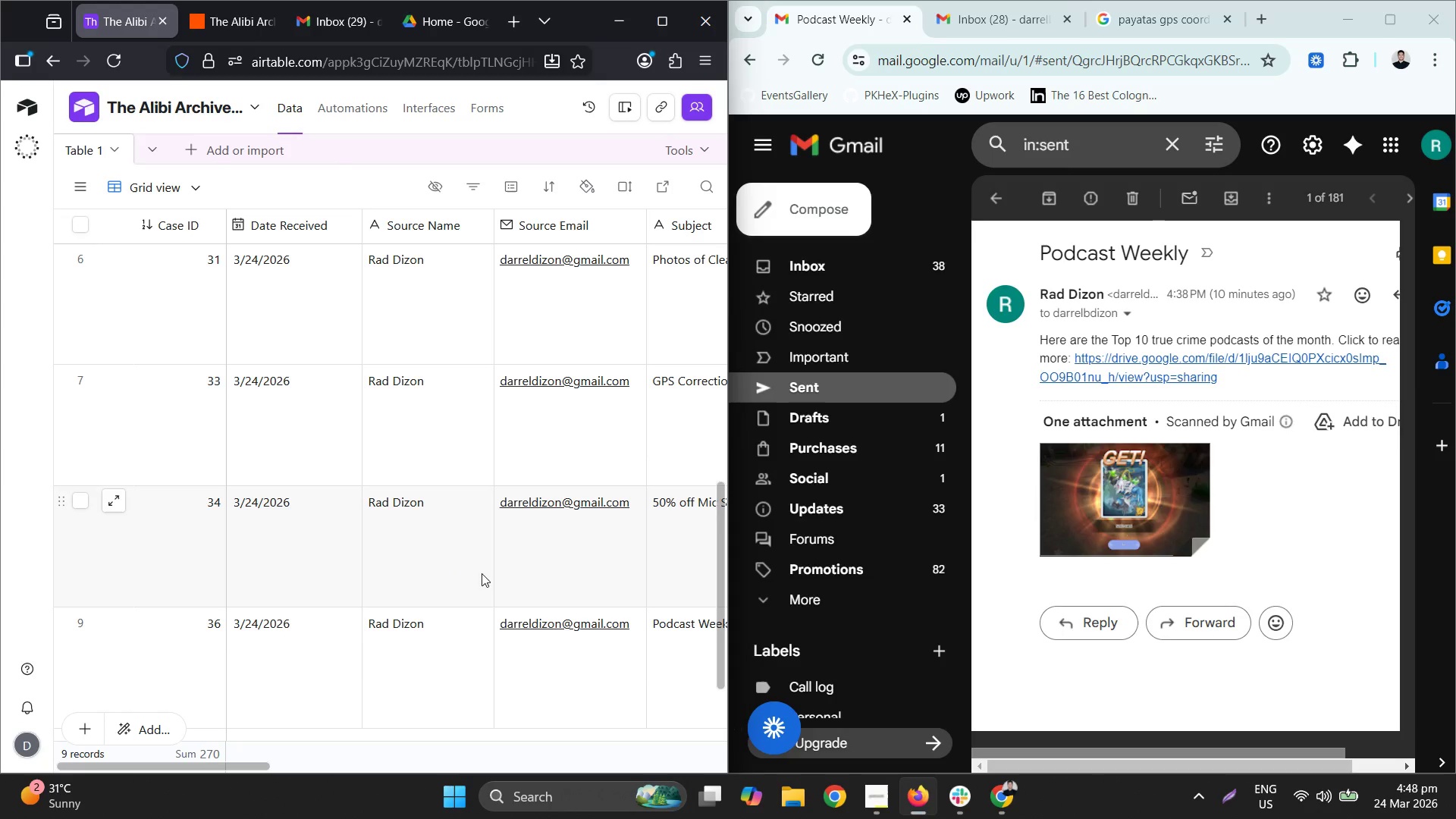 
scroll: coordinate [501, 573], scroll_direction: down, amount: 2.0
 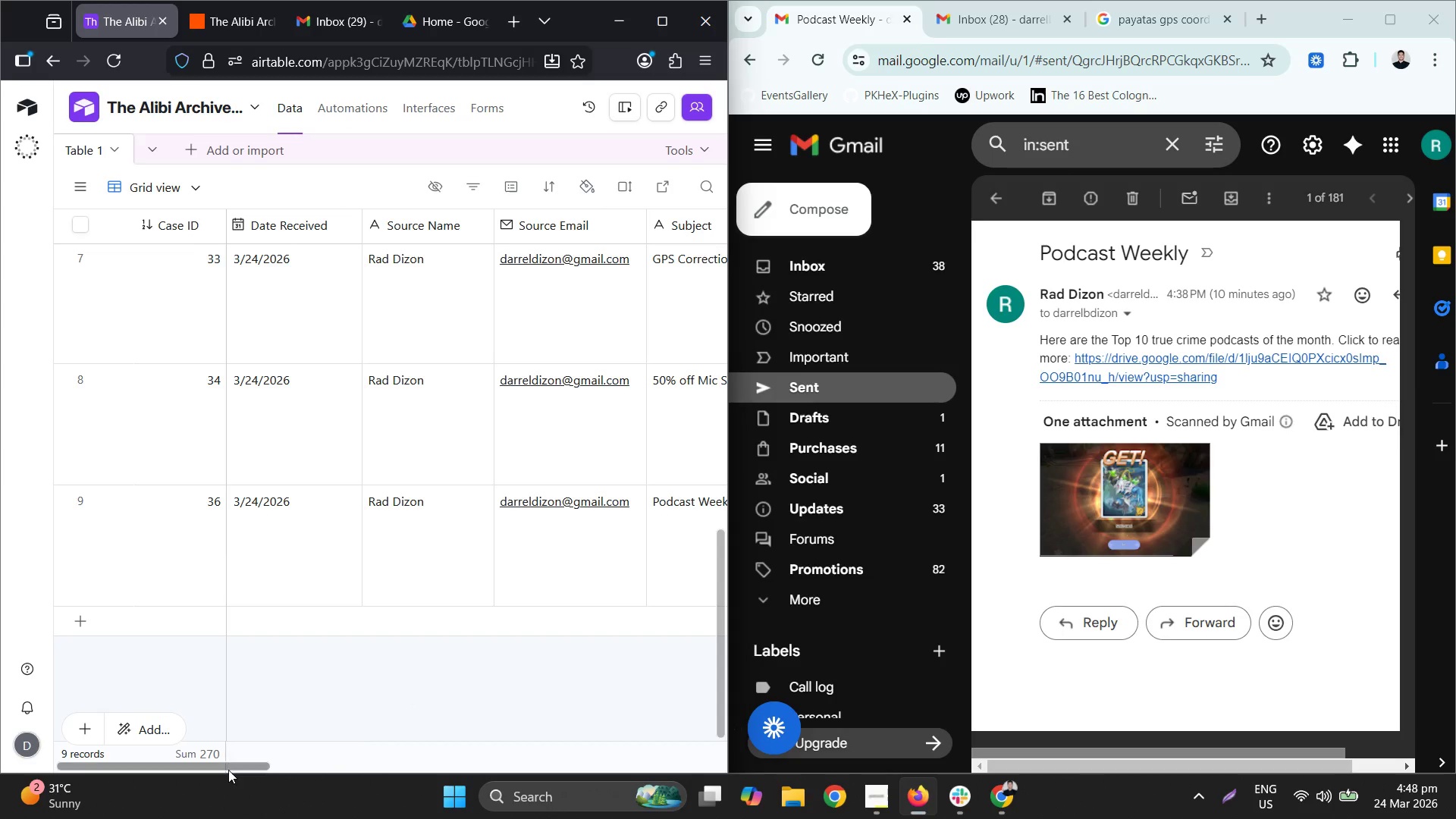 
left_click_drag(start_coordinate=[228, 764], to_coordinate=[447, 714])
 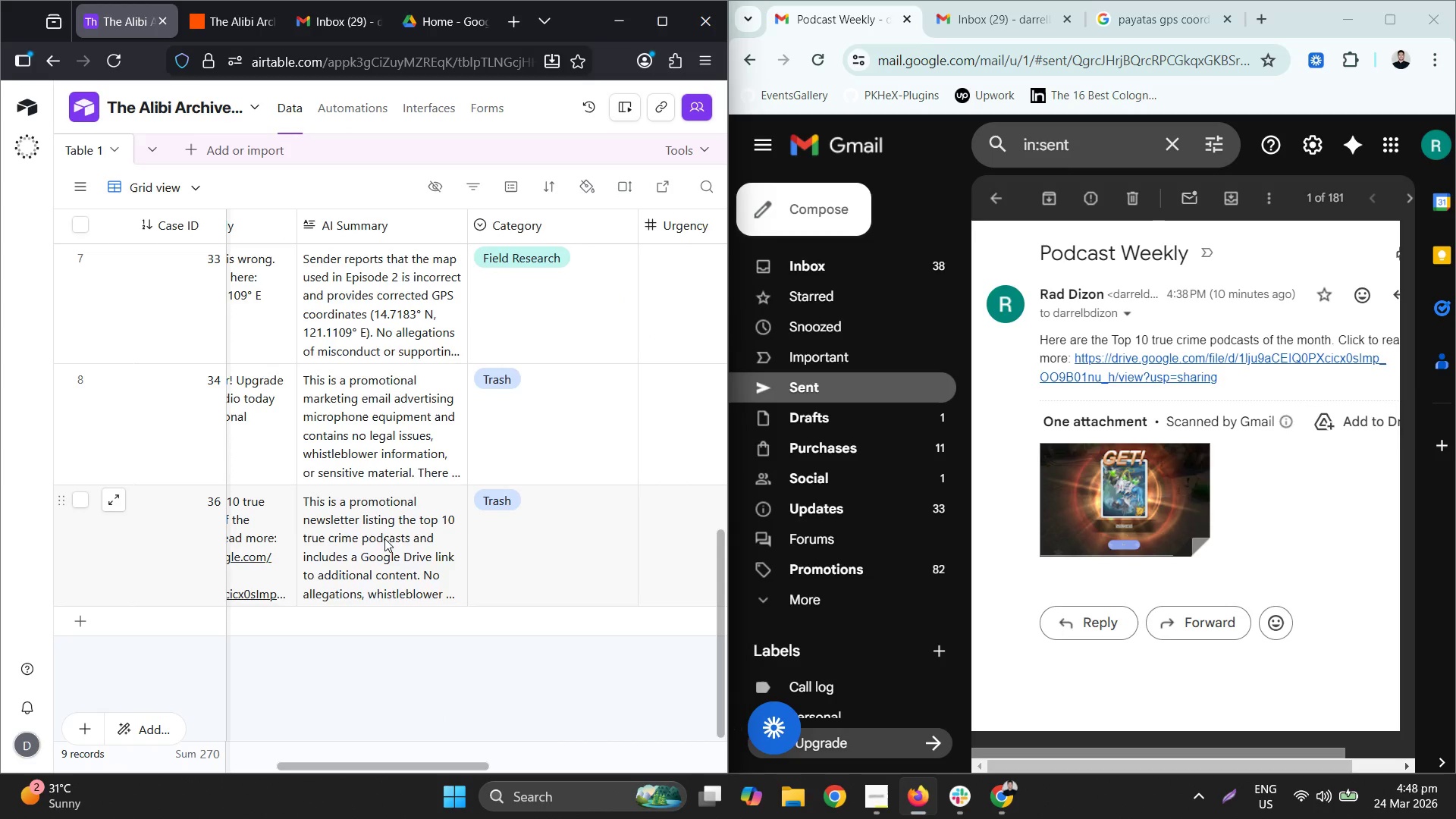 
left_click([384, 531])
 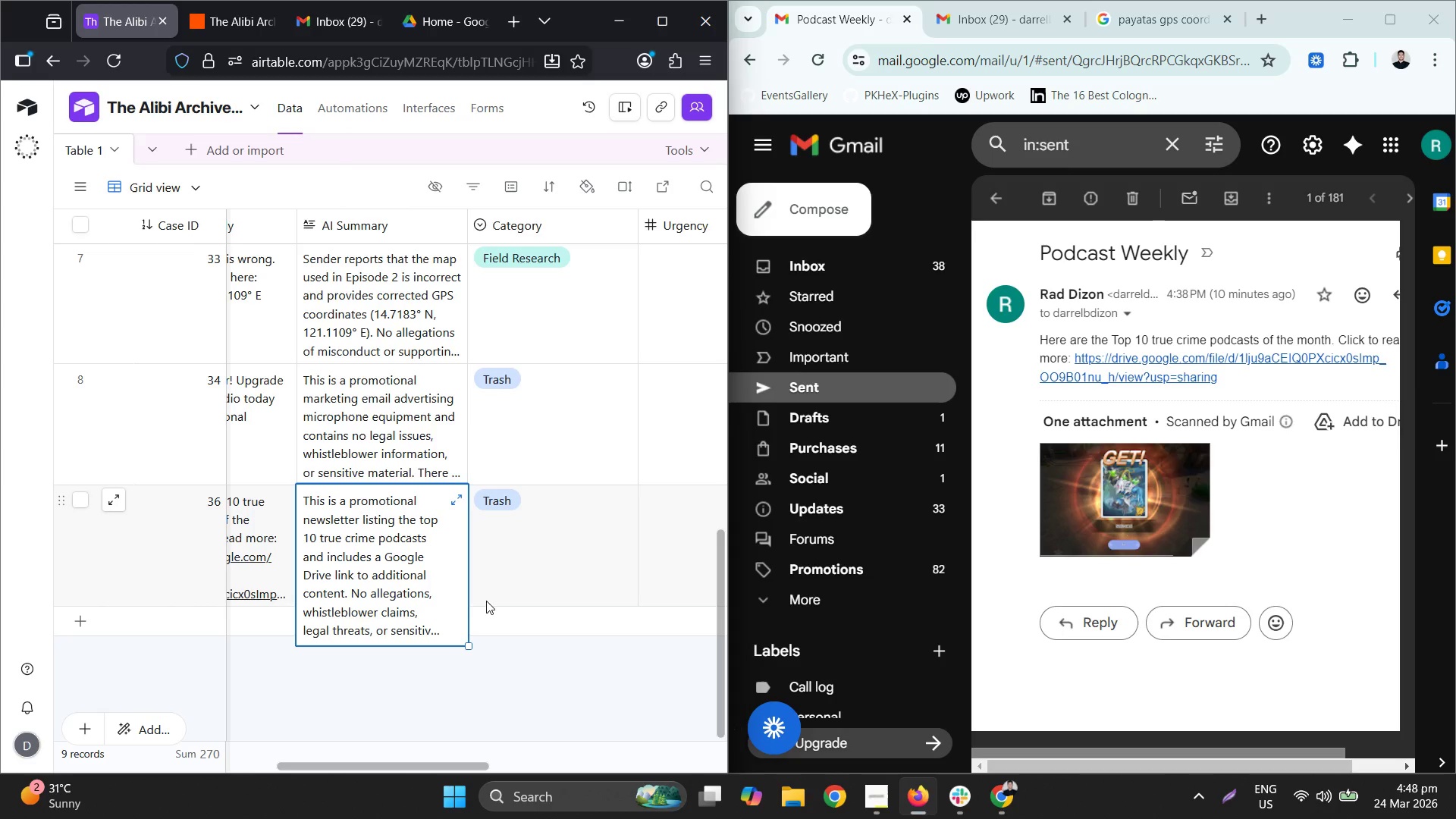 
wait(7.58)
 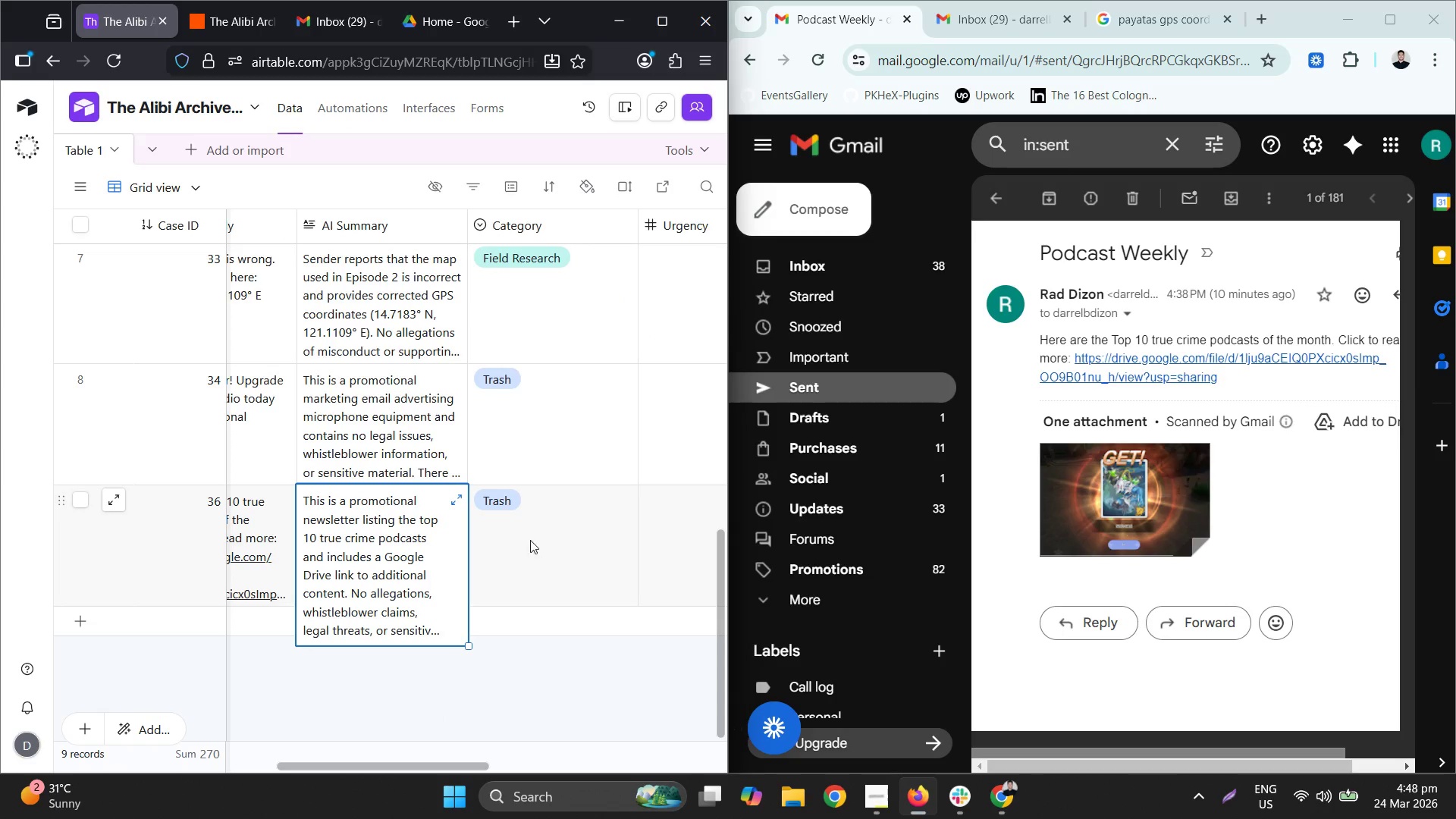 
left_click([482, 672])
 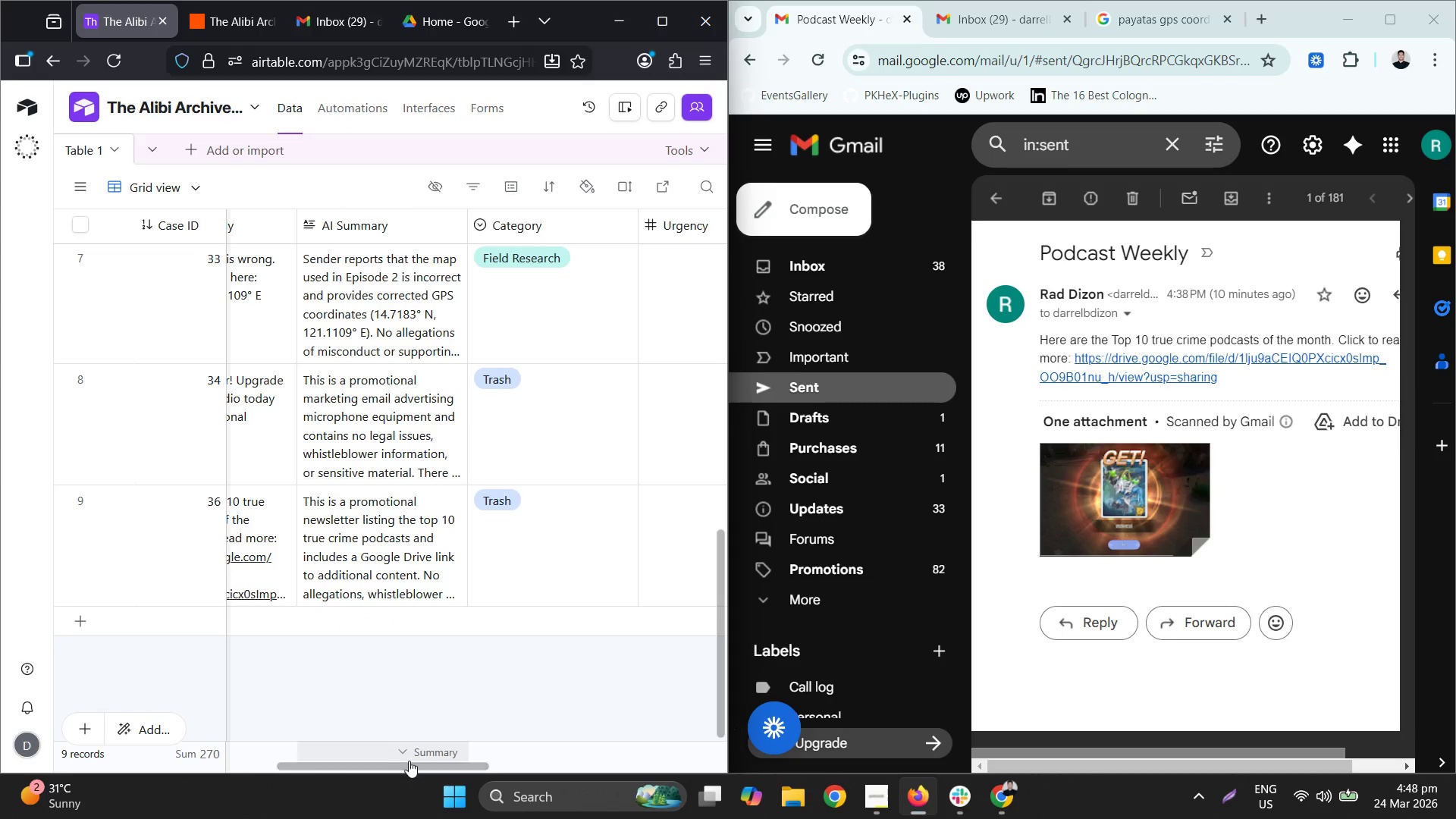 
left_click_drag(start_coordinate=[410, 762], to_coordinate=[438, 703])
 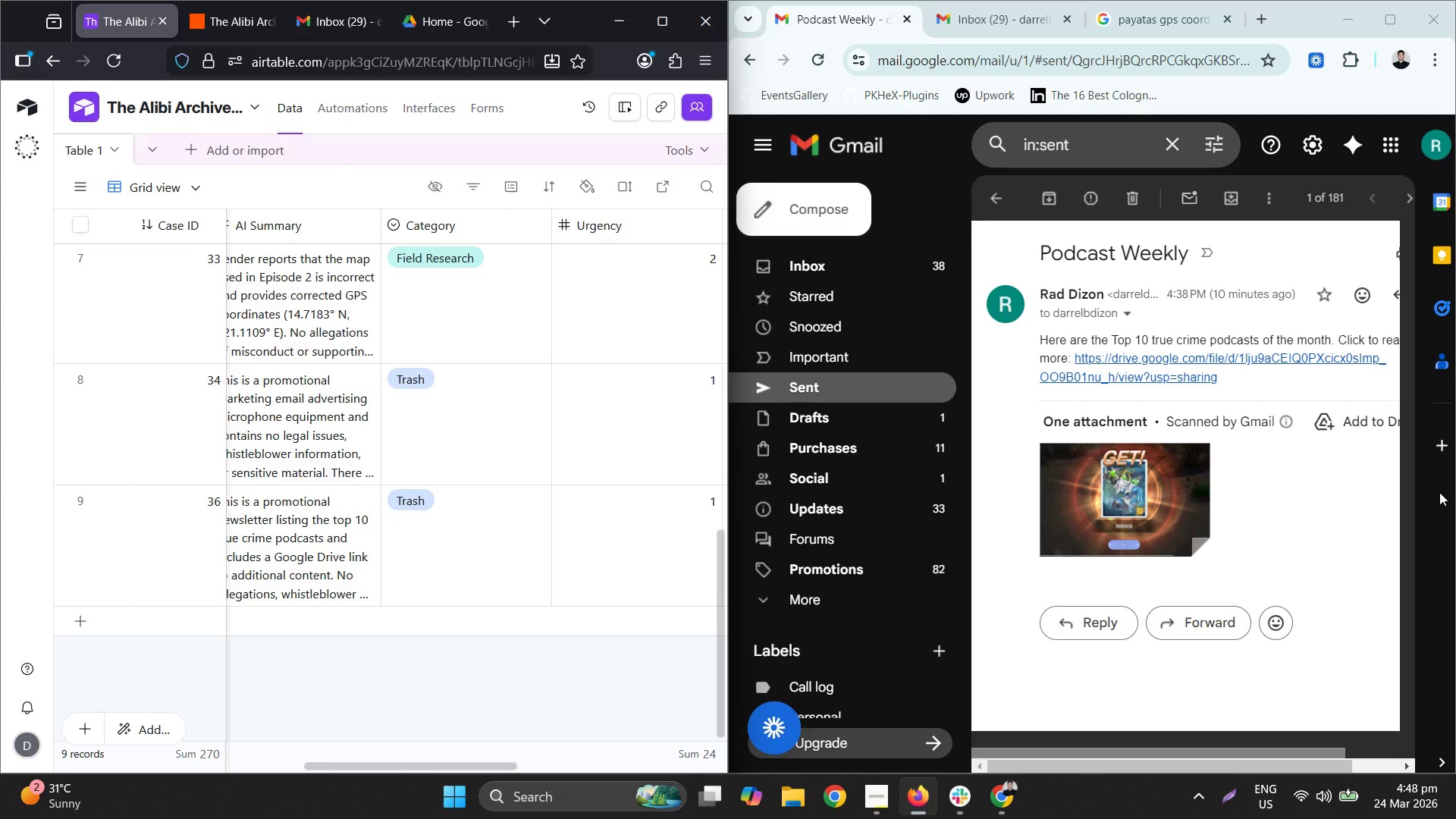 
wait(11.61)
 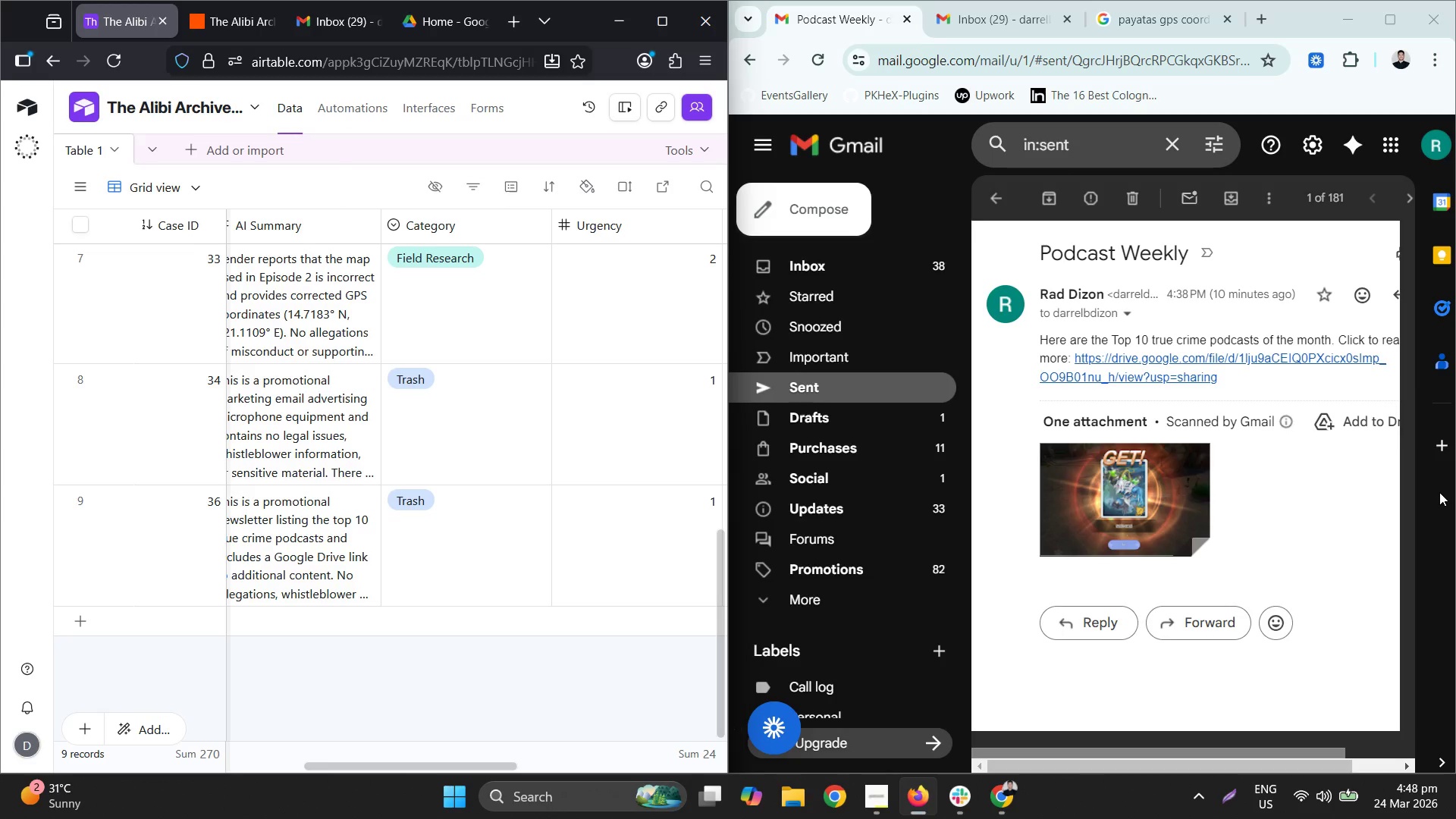 
type(da)
 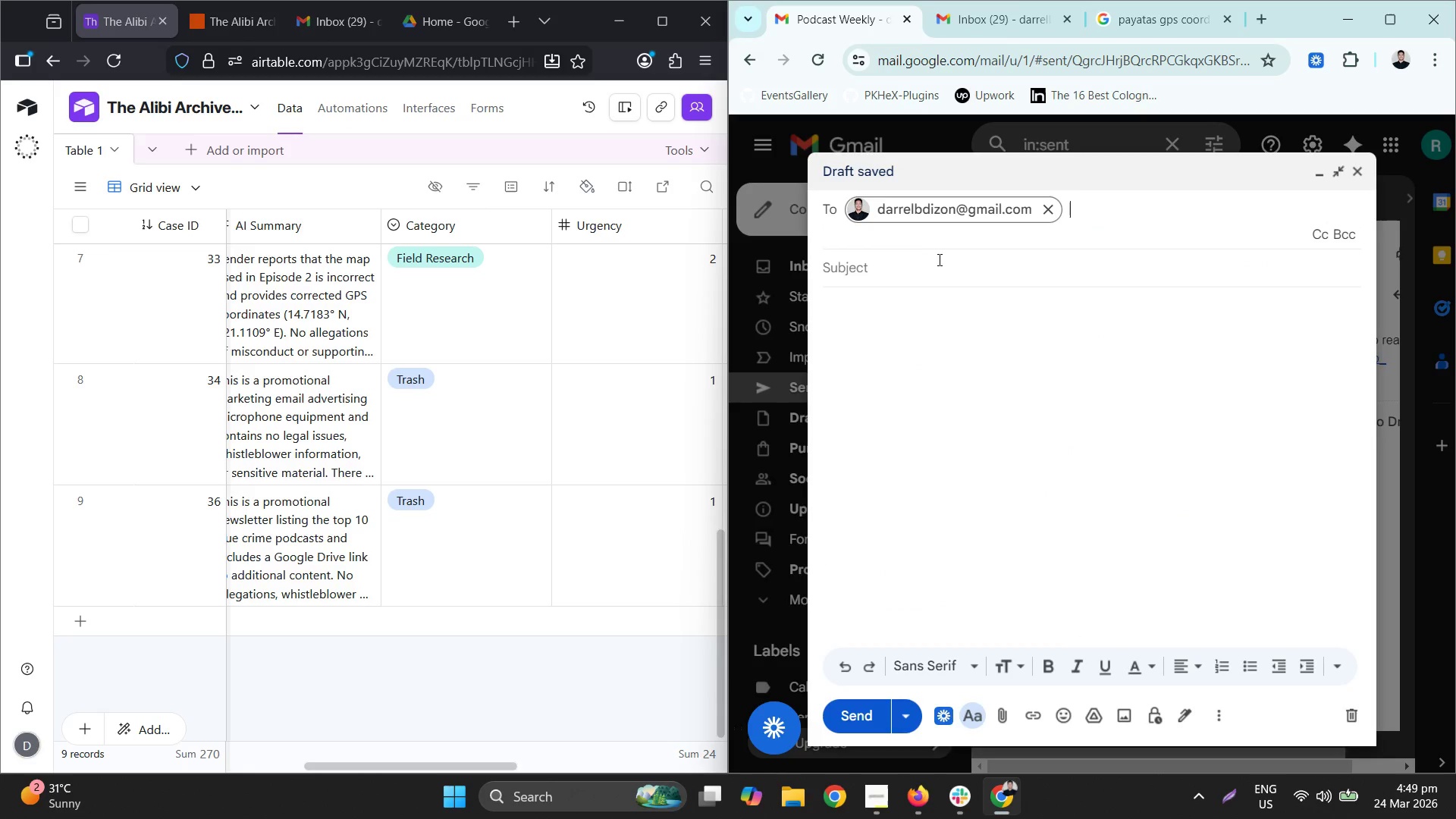 
left_click_drag(start_coordinate=[930, 253], to_coordinate=[928, 257])
 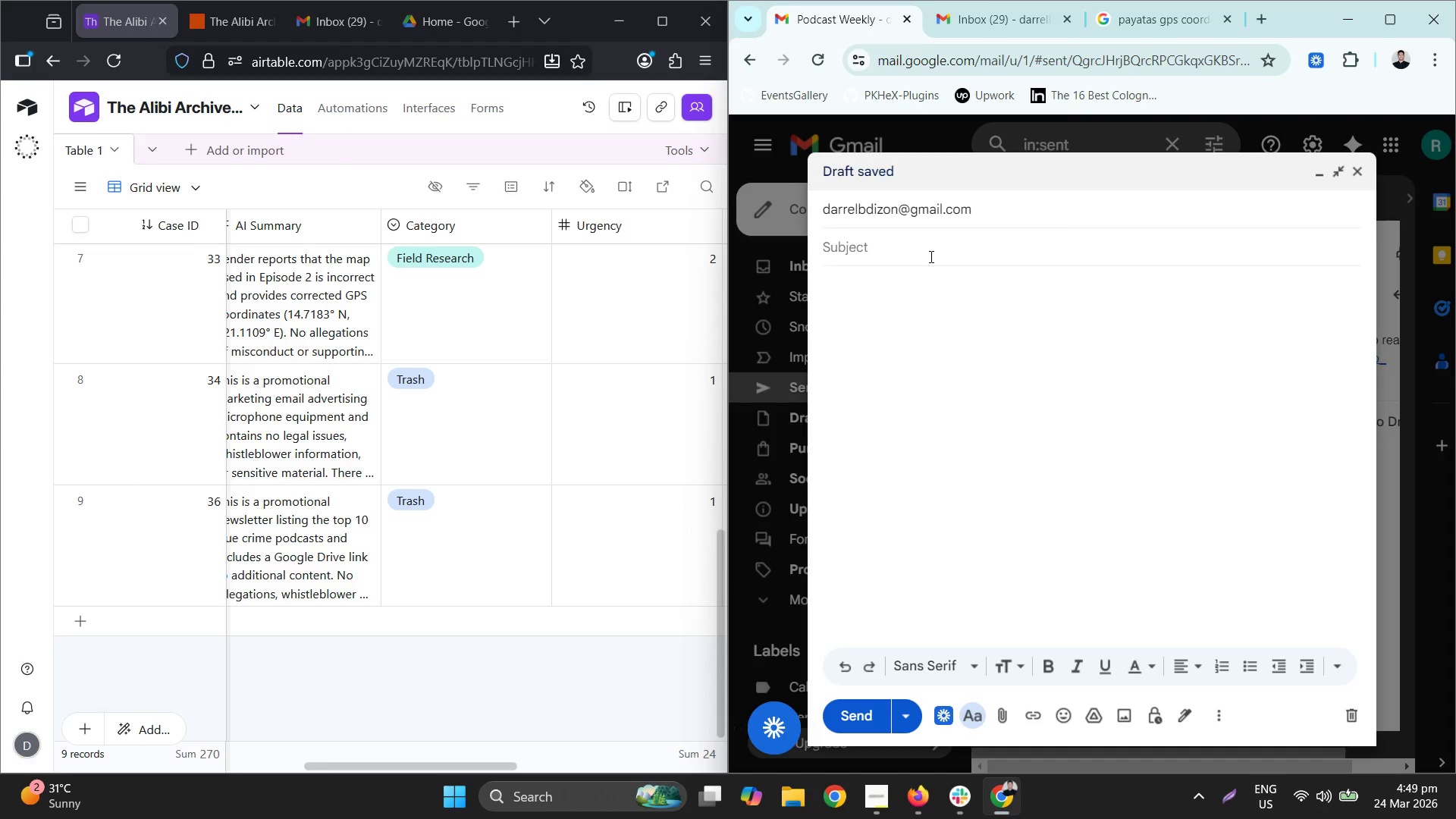 
type(I know the TRUTH)
key(Tab)
type(Cal e)
key(Backspace)
key(Backspace)
type(l me at 8-7000 Jollibee Delivery)
key(Backspace)
key(Backspace)
key(Backspace)
key(Backspace)
key(Backspace)
type(v)
key(Backspace)
type(ivery. I saw the whole thing at the warehouse.)
 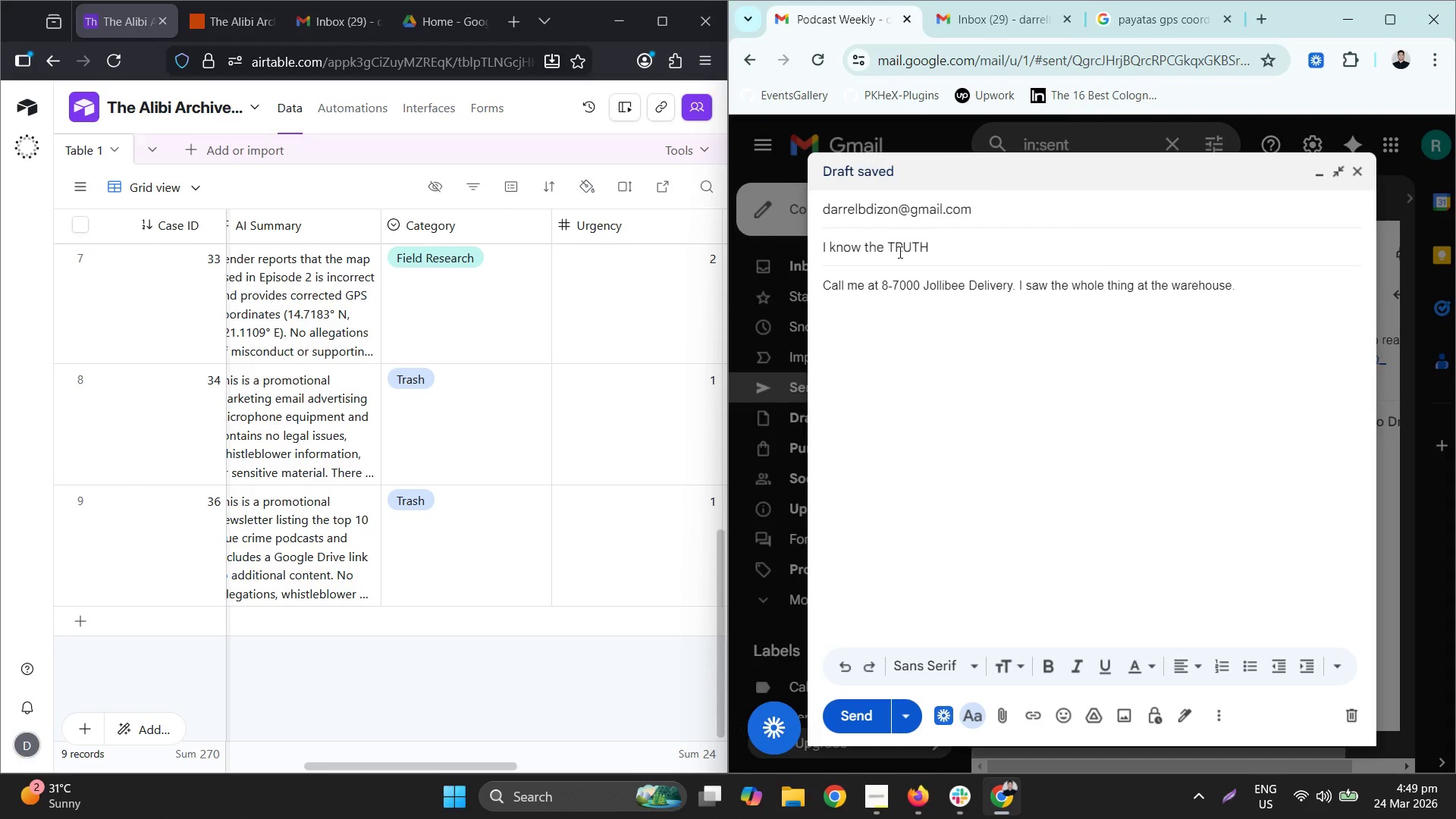 
double_click([921, 288])
 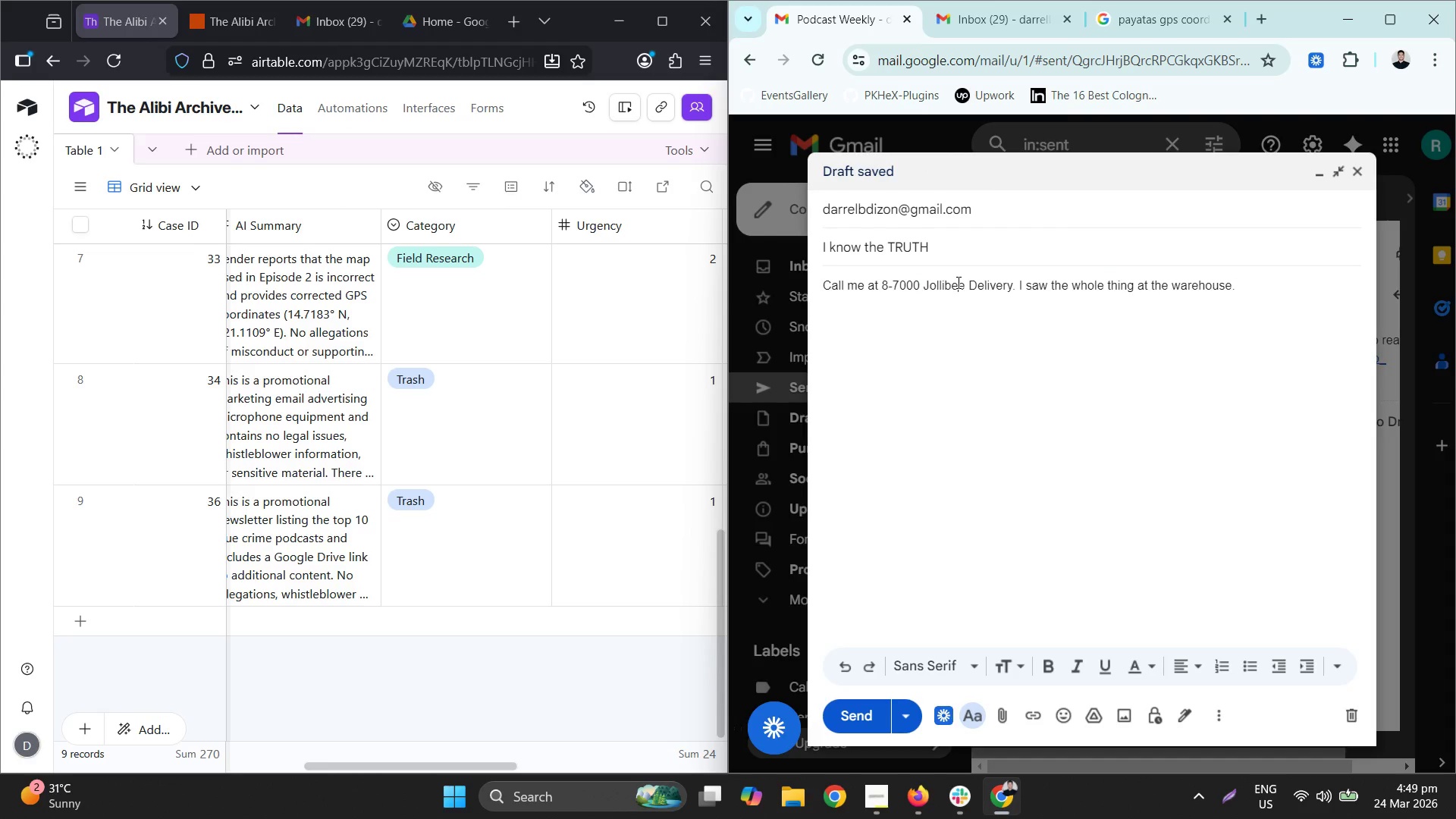 
triple_click([957, 282])
 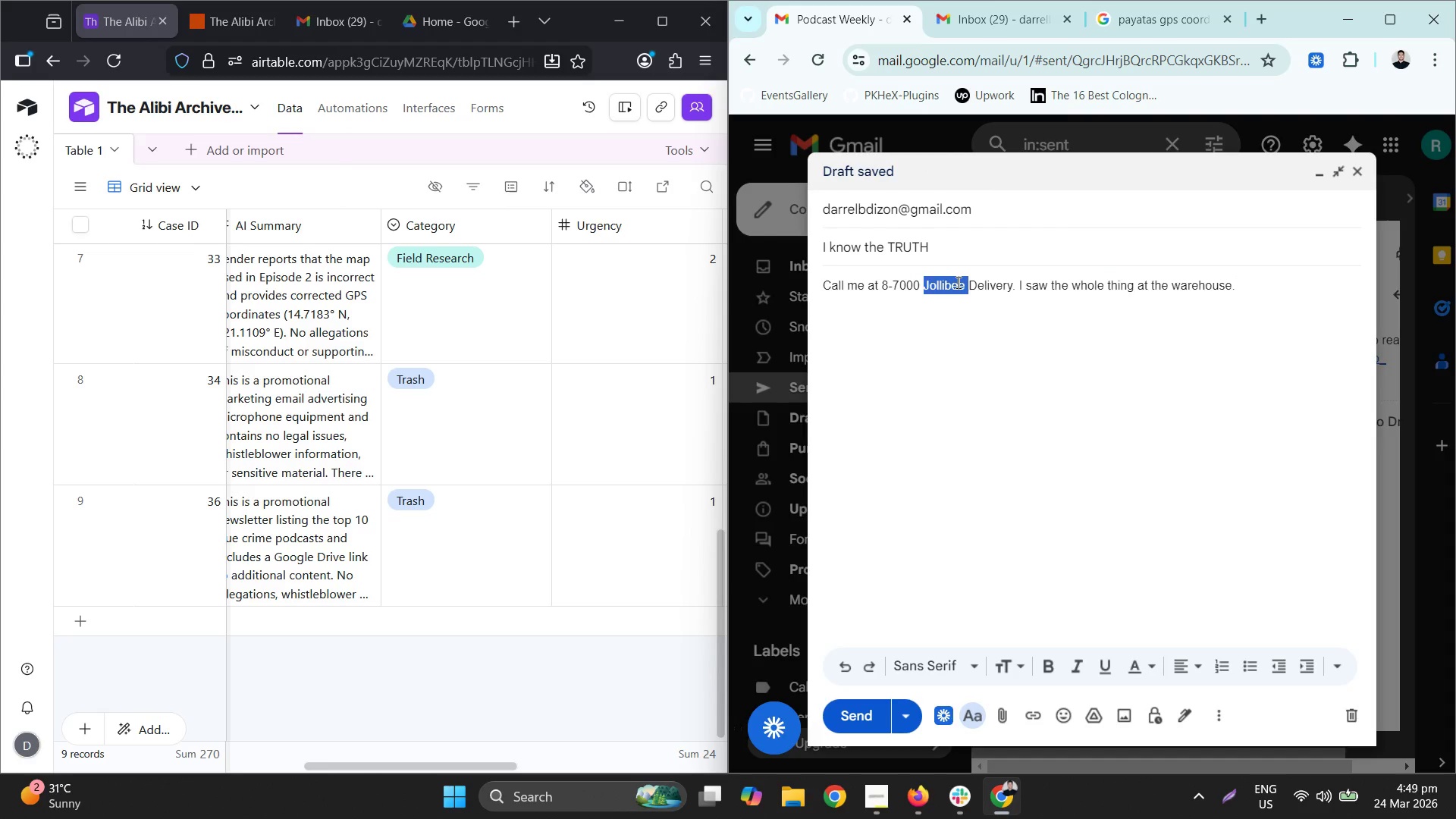 
key(Delete)
 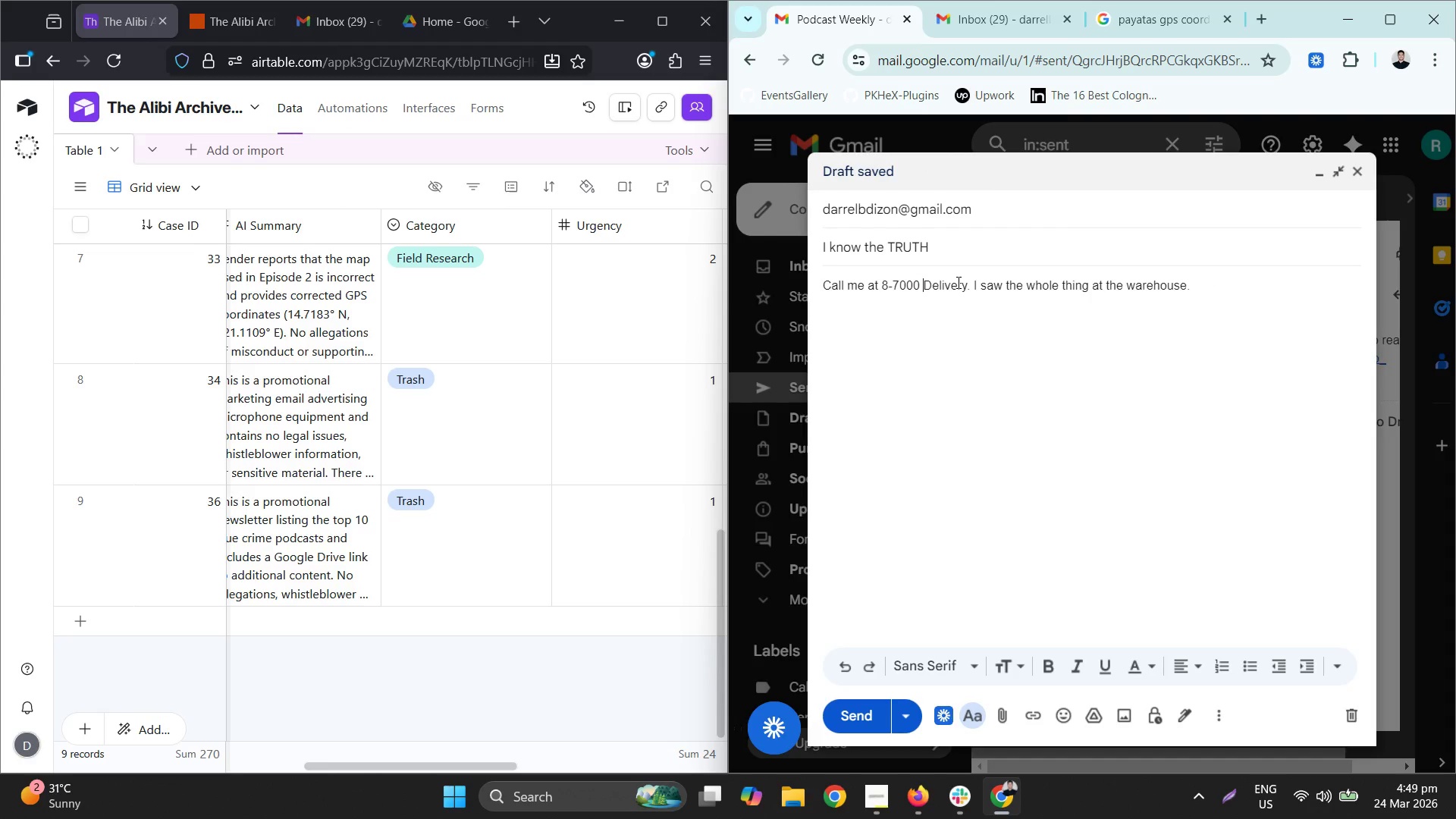 
key(Delete)
 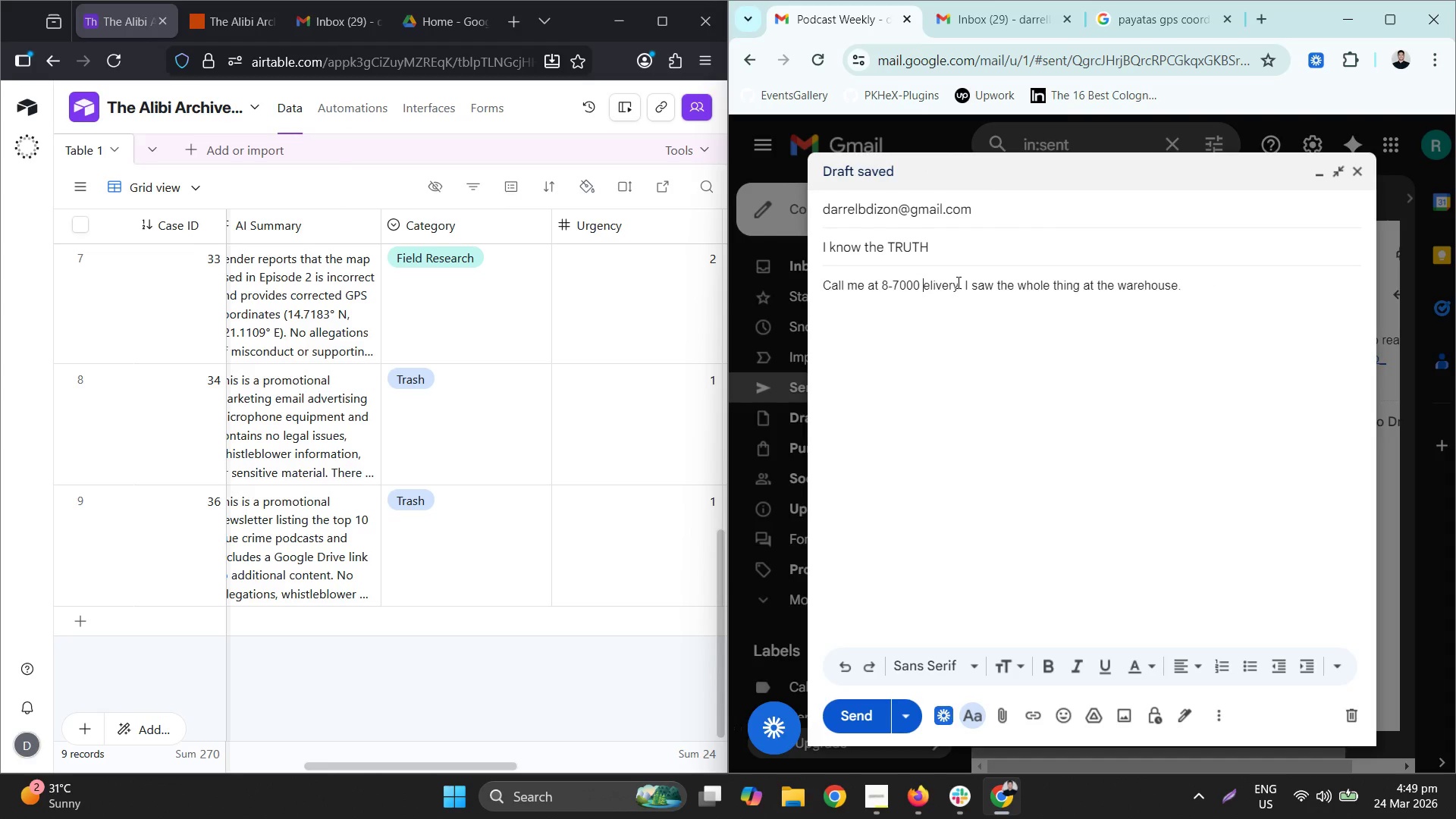 
key(Delete)
 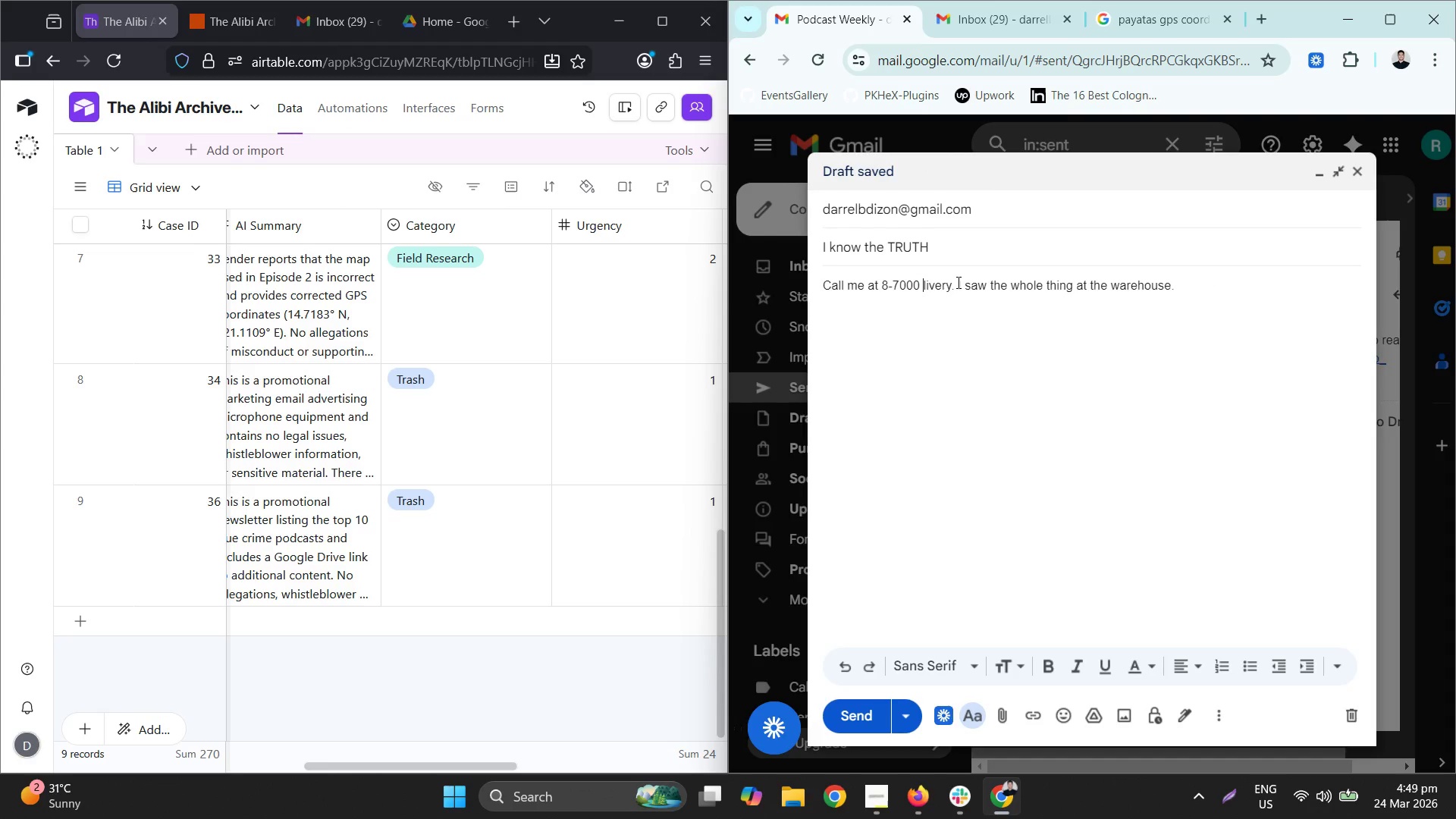 
key(Delete)
 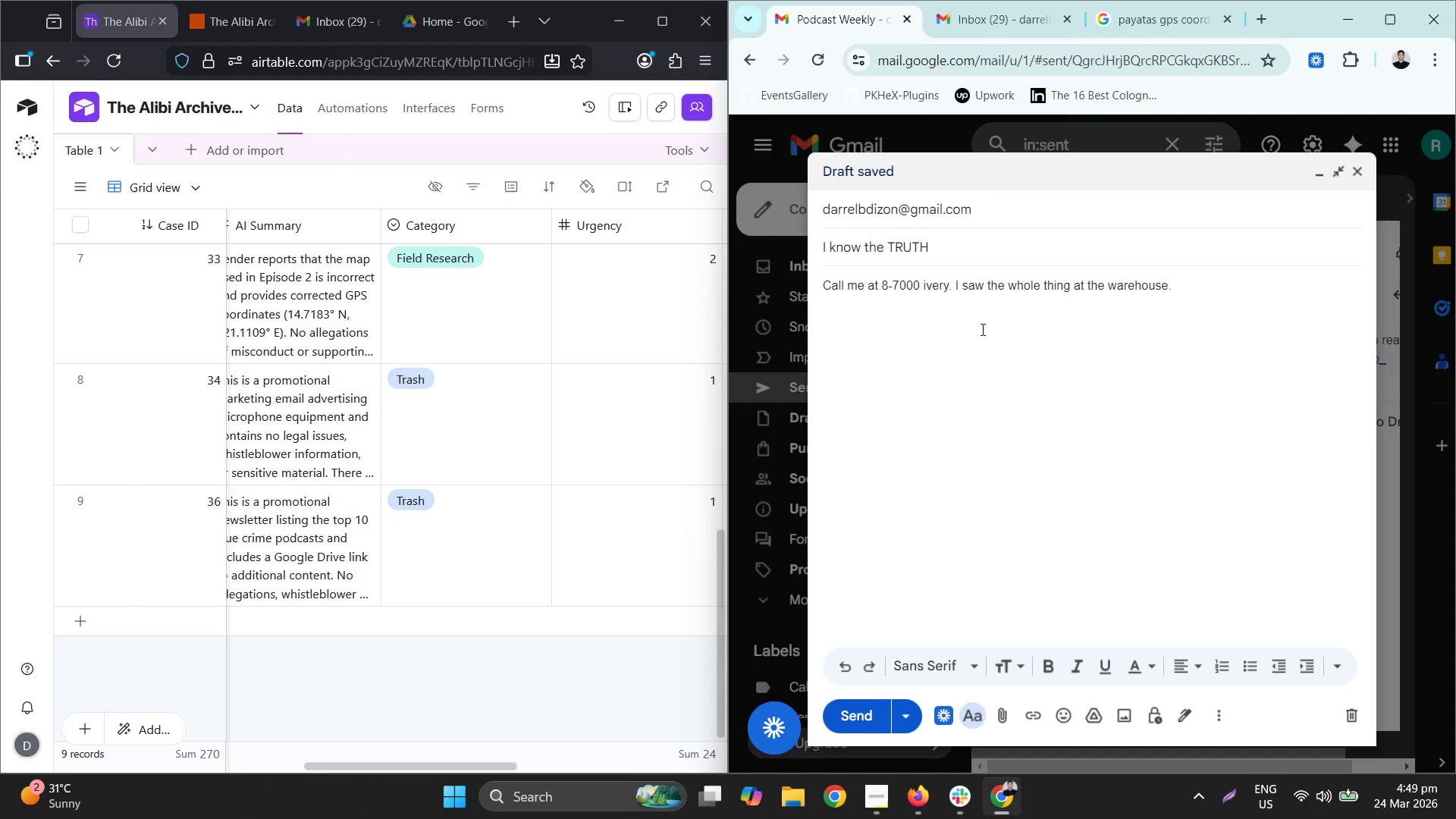 
key(Delete)
 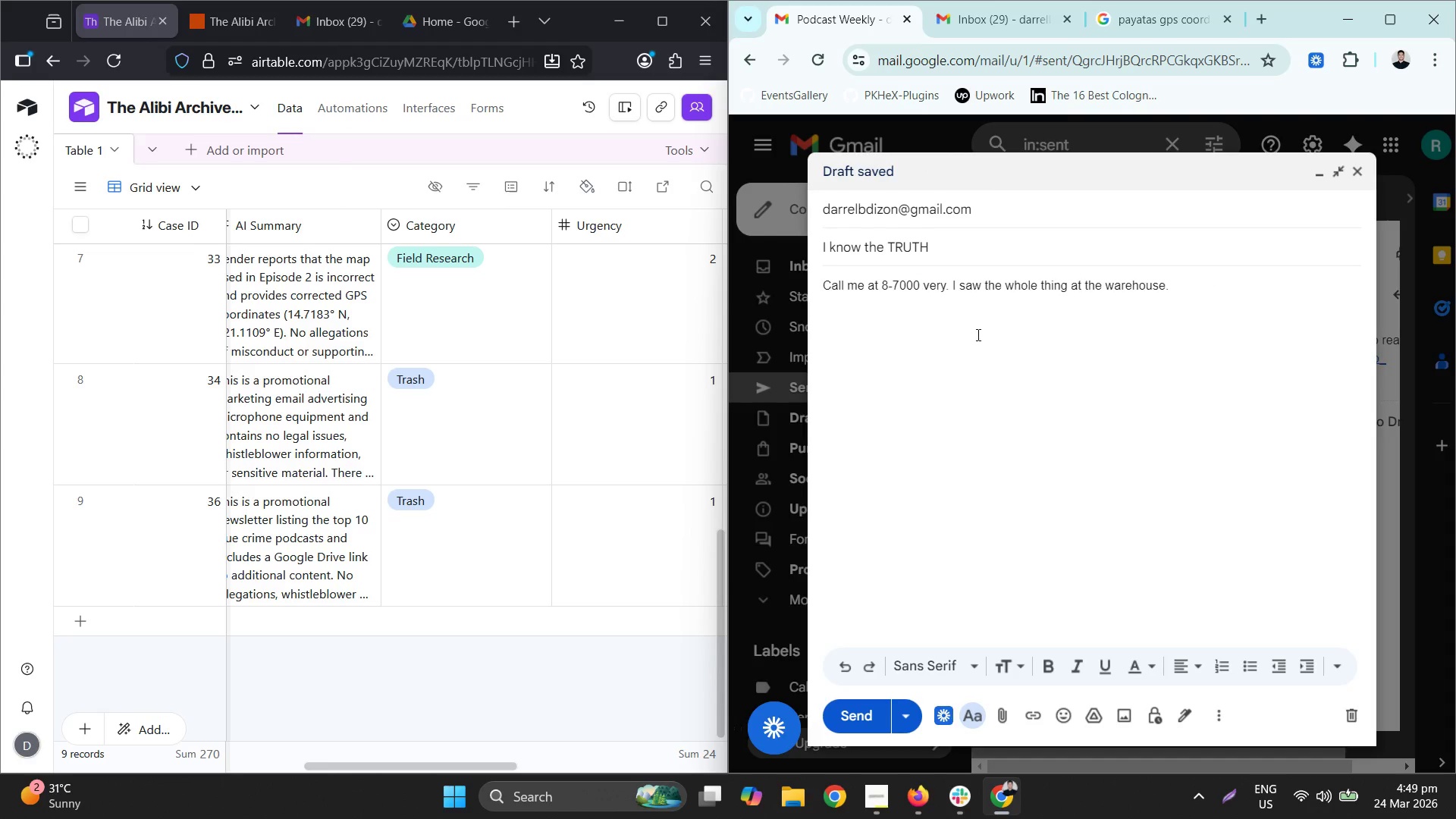 
key(Delete)
 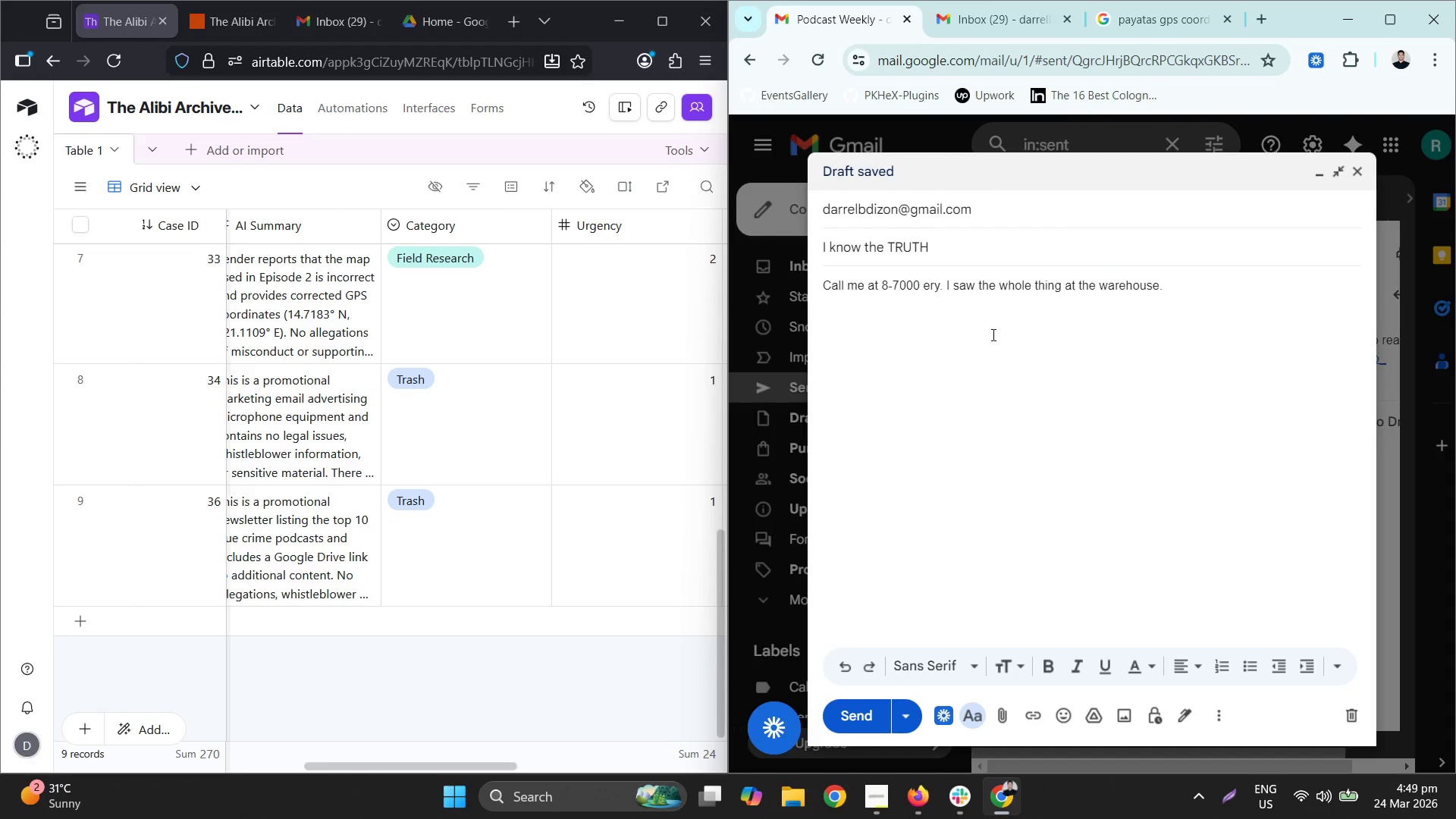 
key(Delete)
 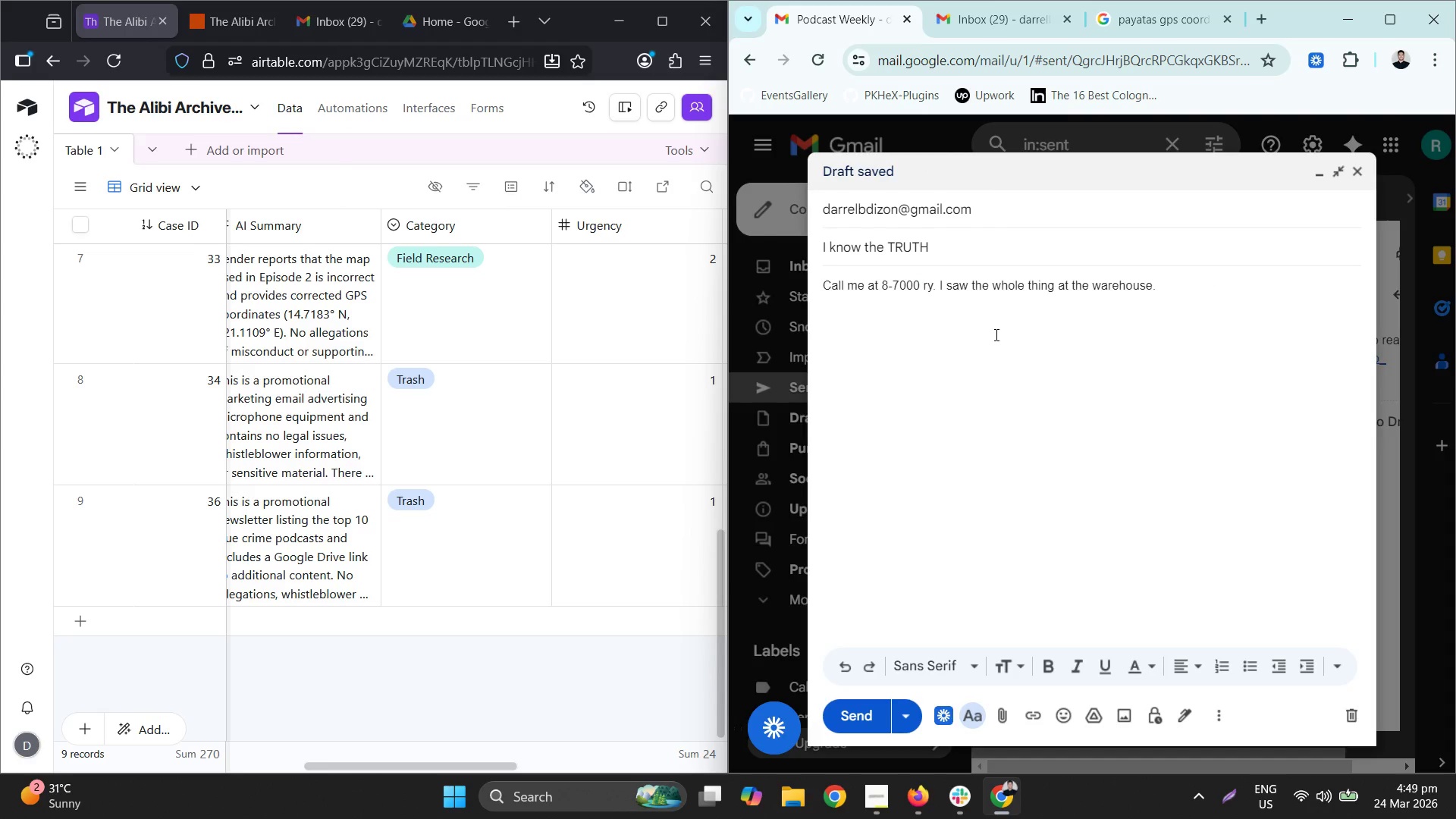 
key(Delete)
 